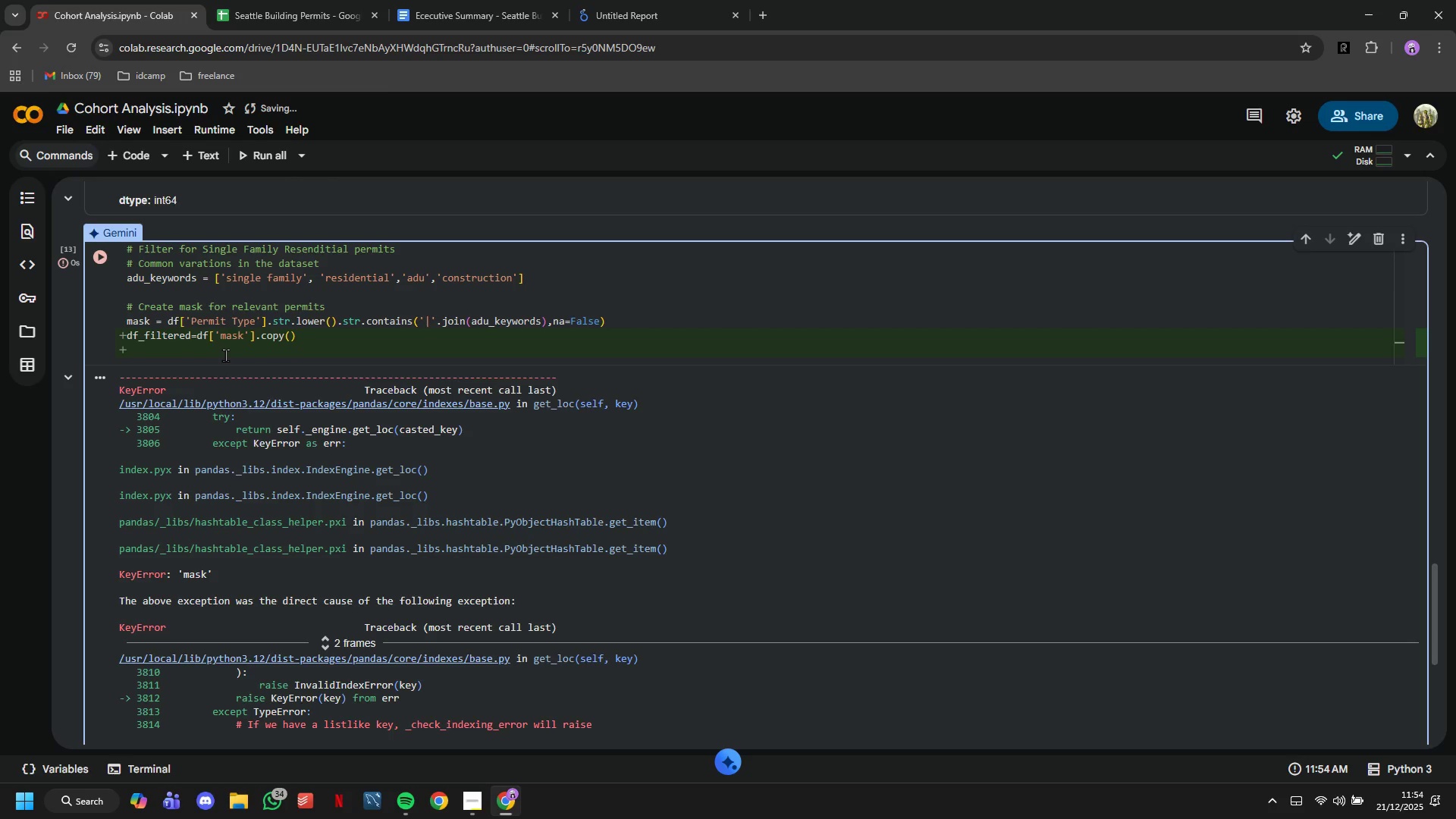 
left_click([222, 335])
 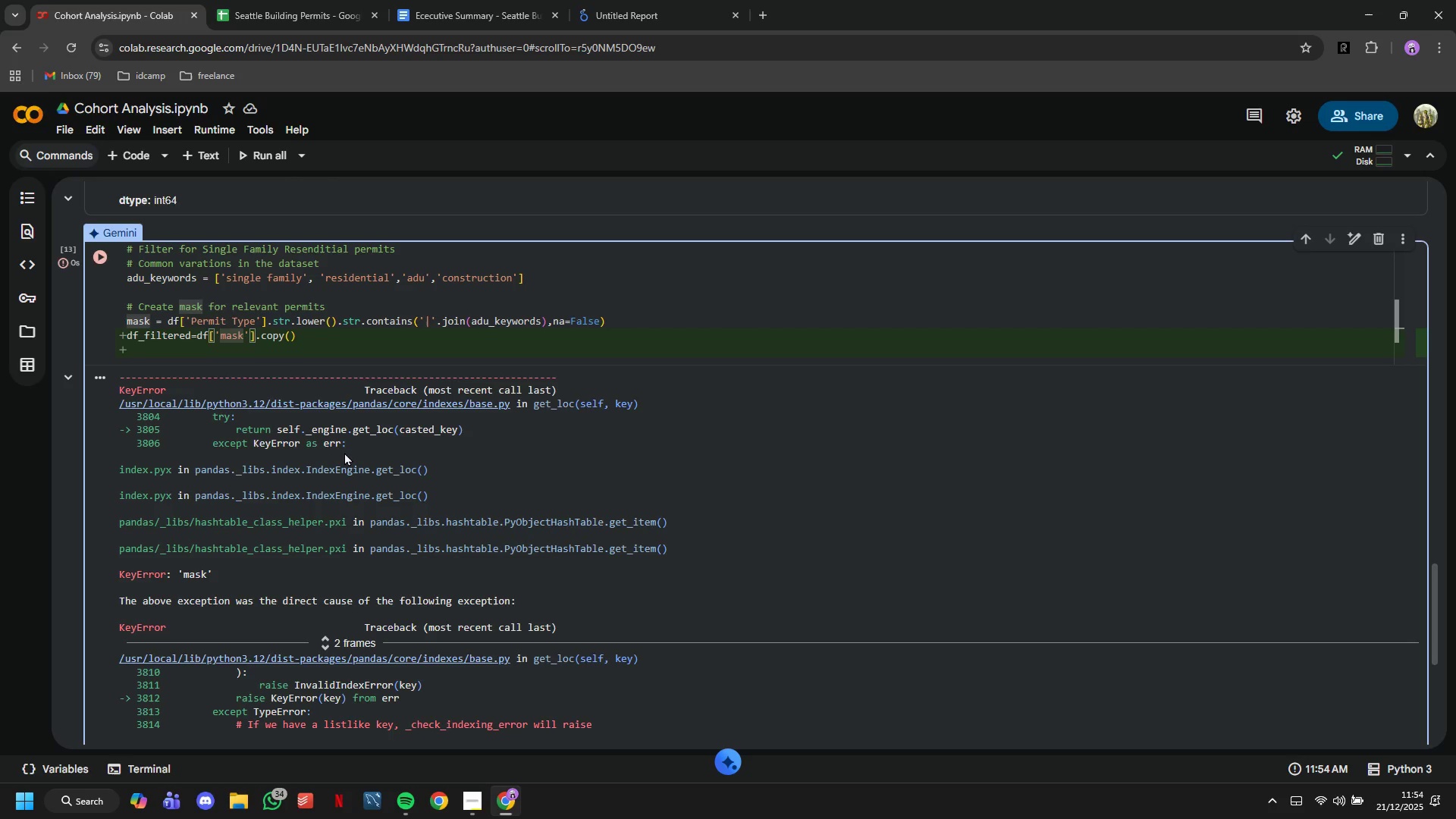 
key(Backspace)
 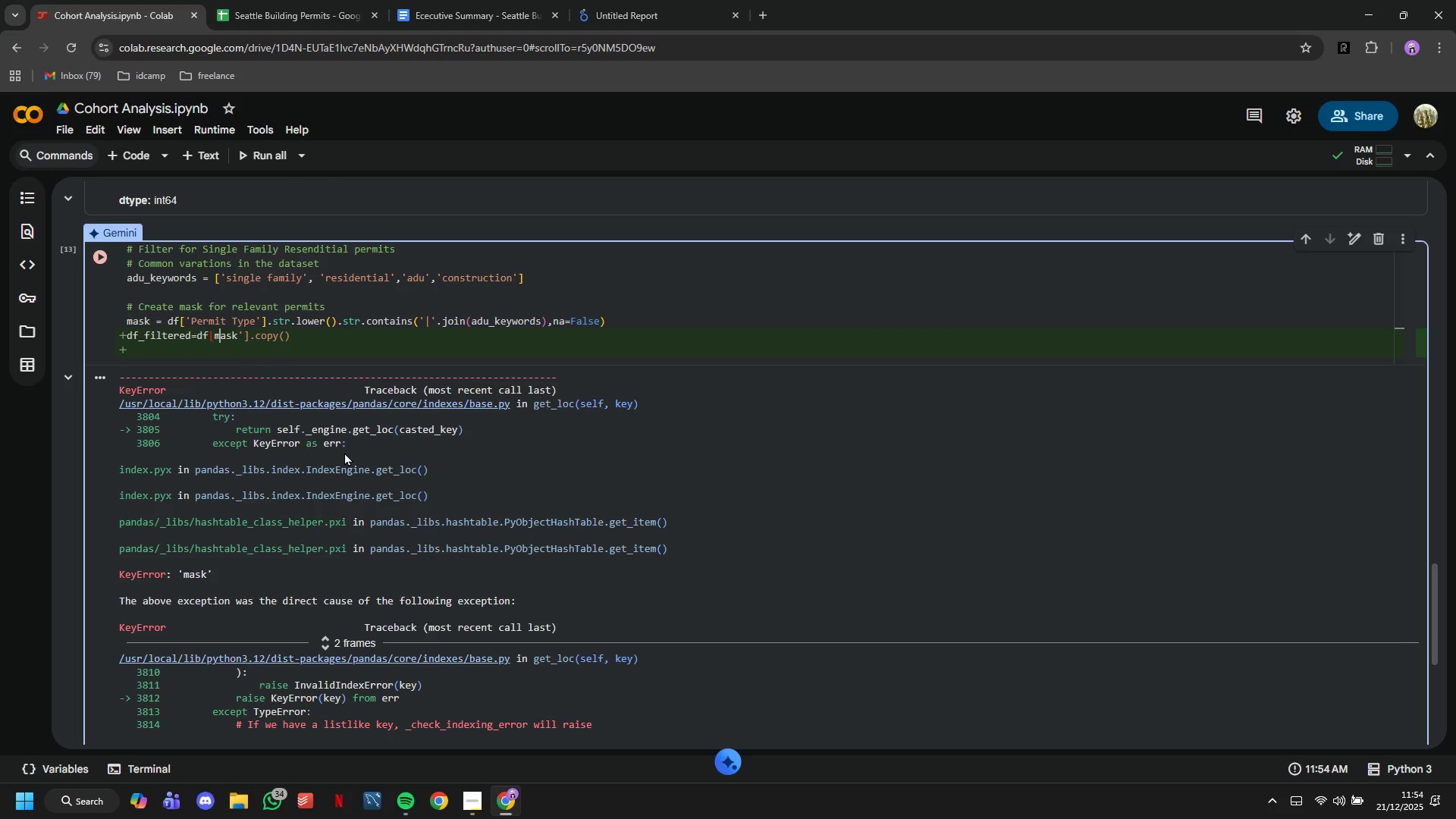 
key(ArrowRight)
 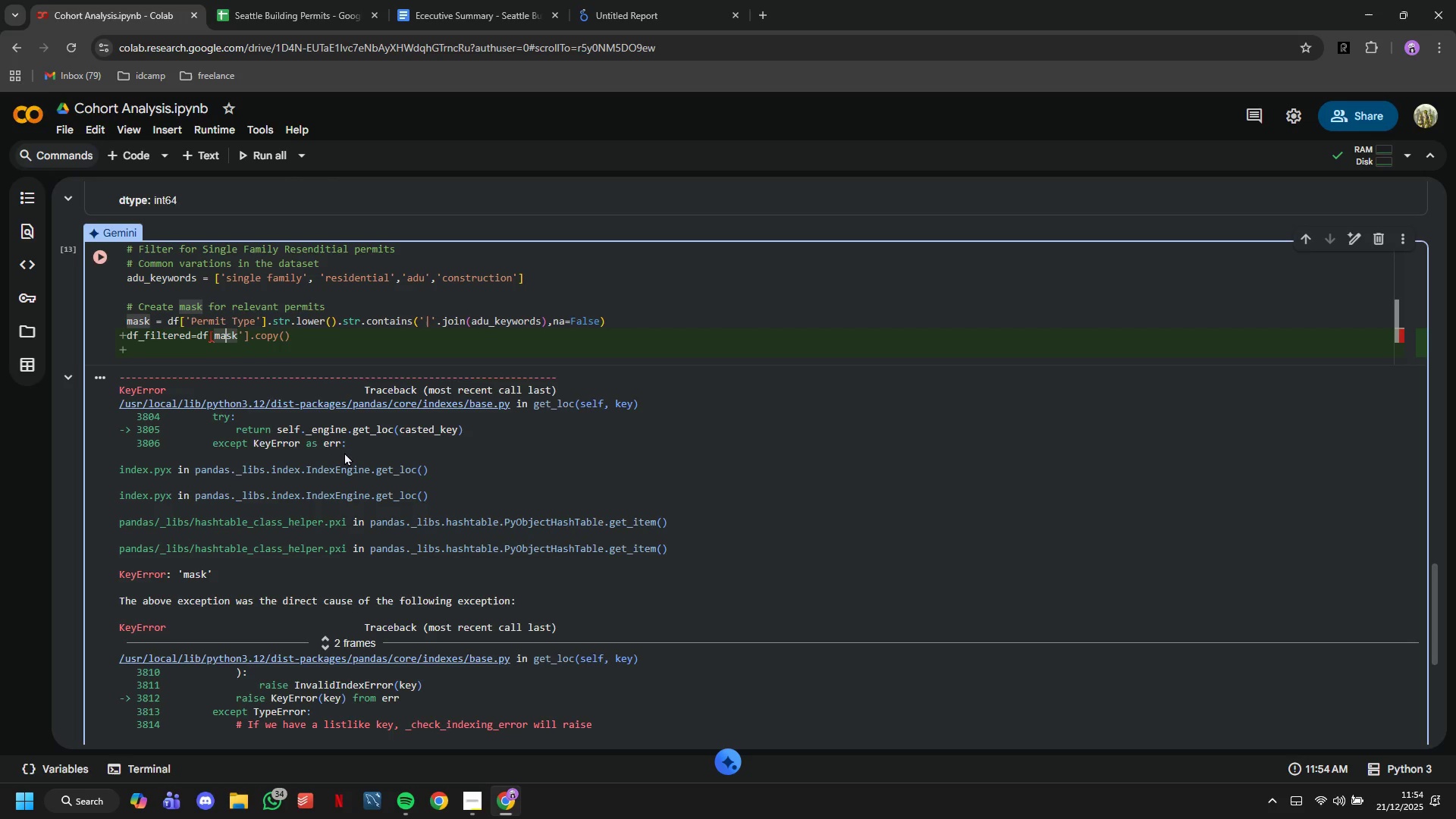 
key(ArrowRight)
 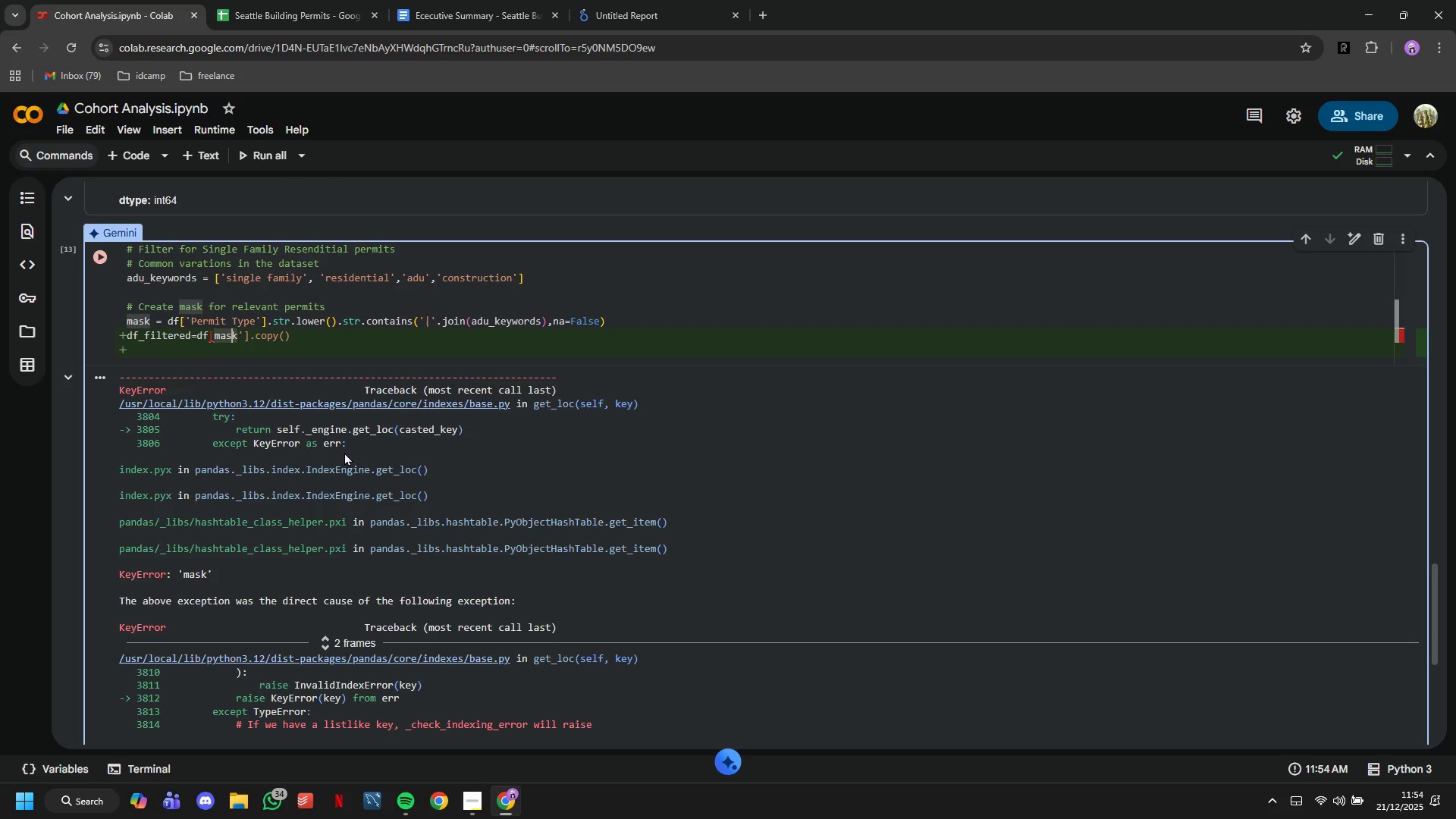 
key(ArrowRight)
 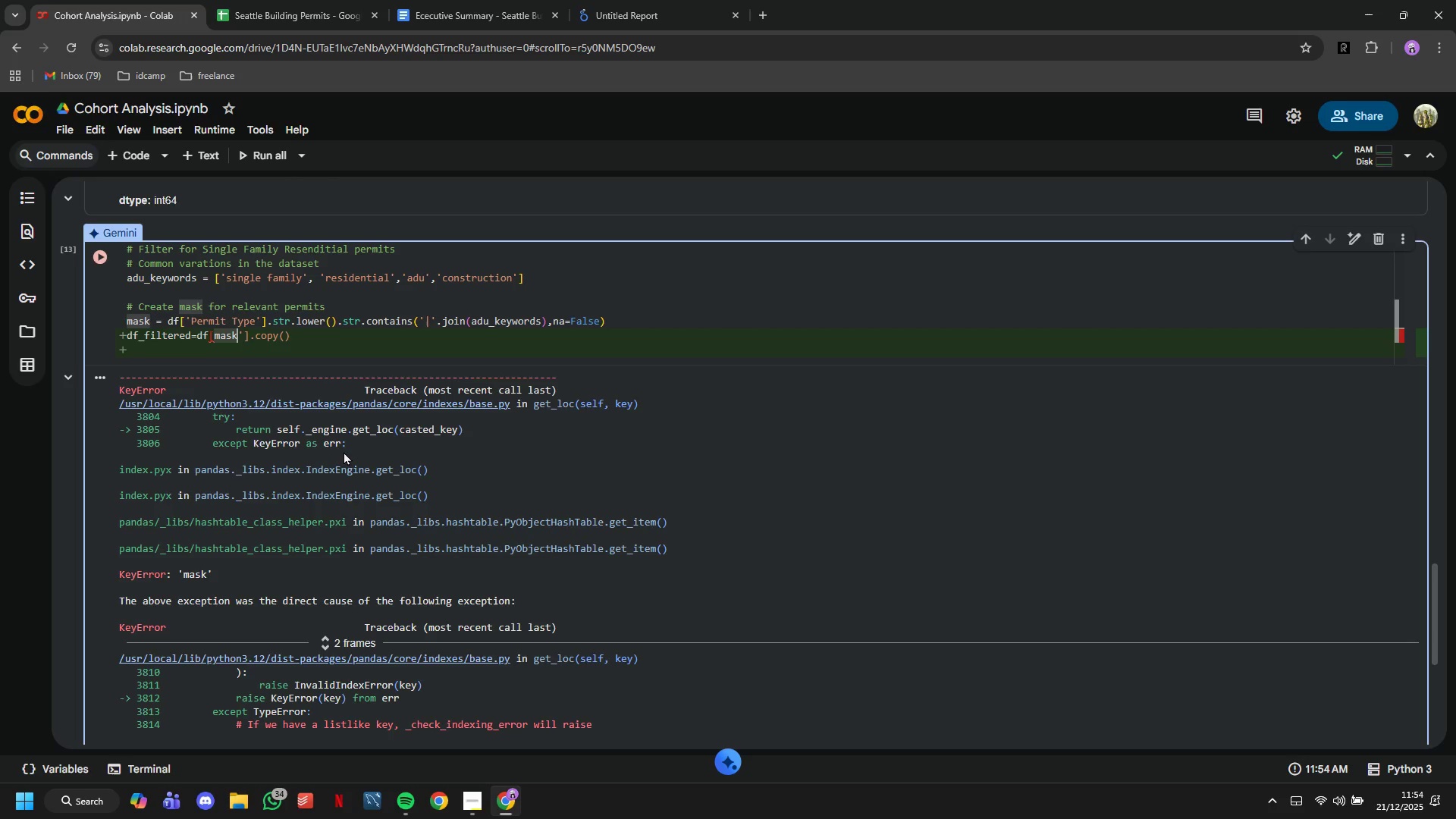 
key(ArrowRight)
 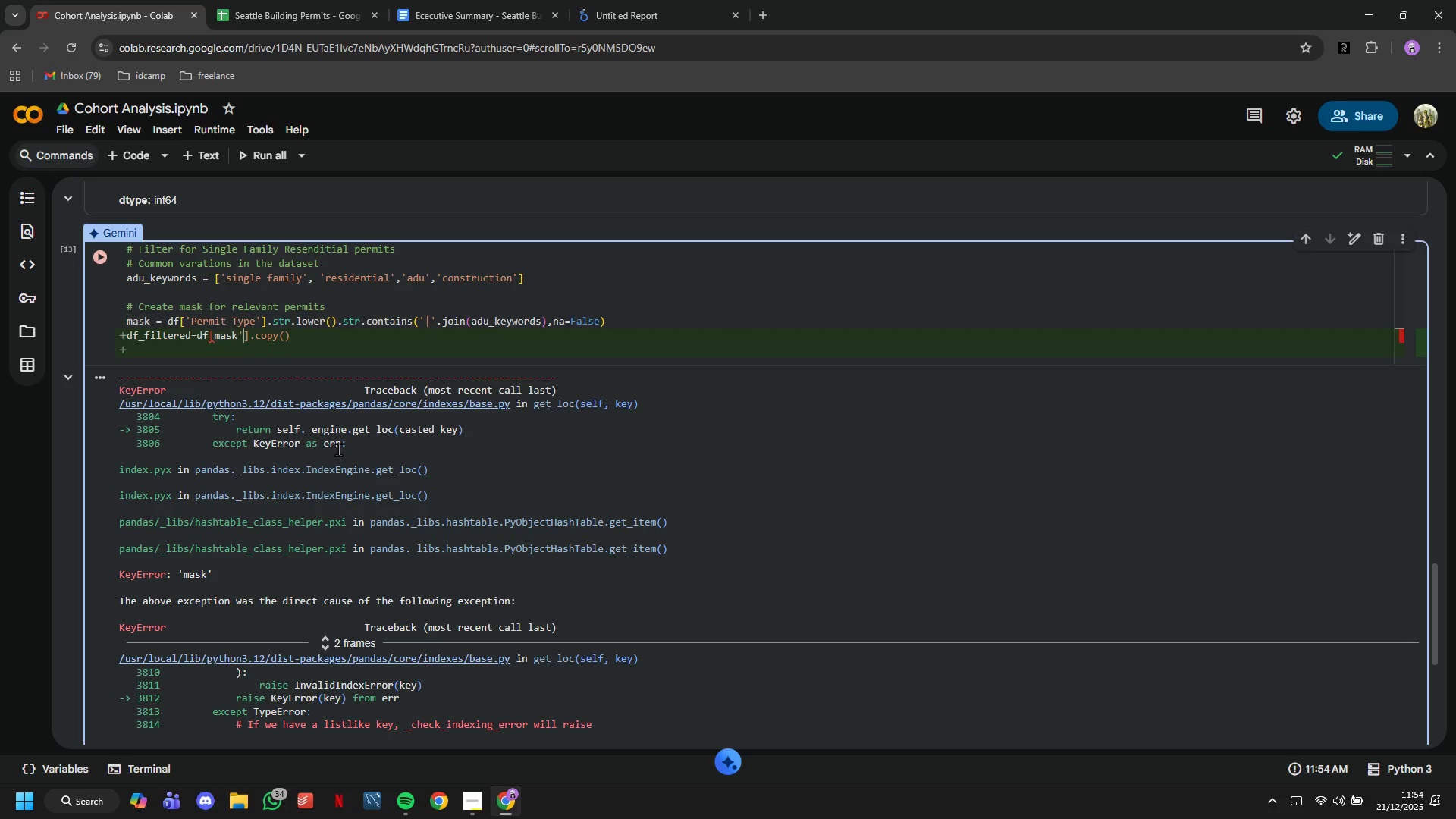 
key(ArrowRight)
 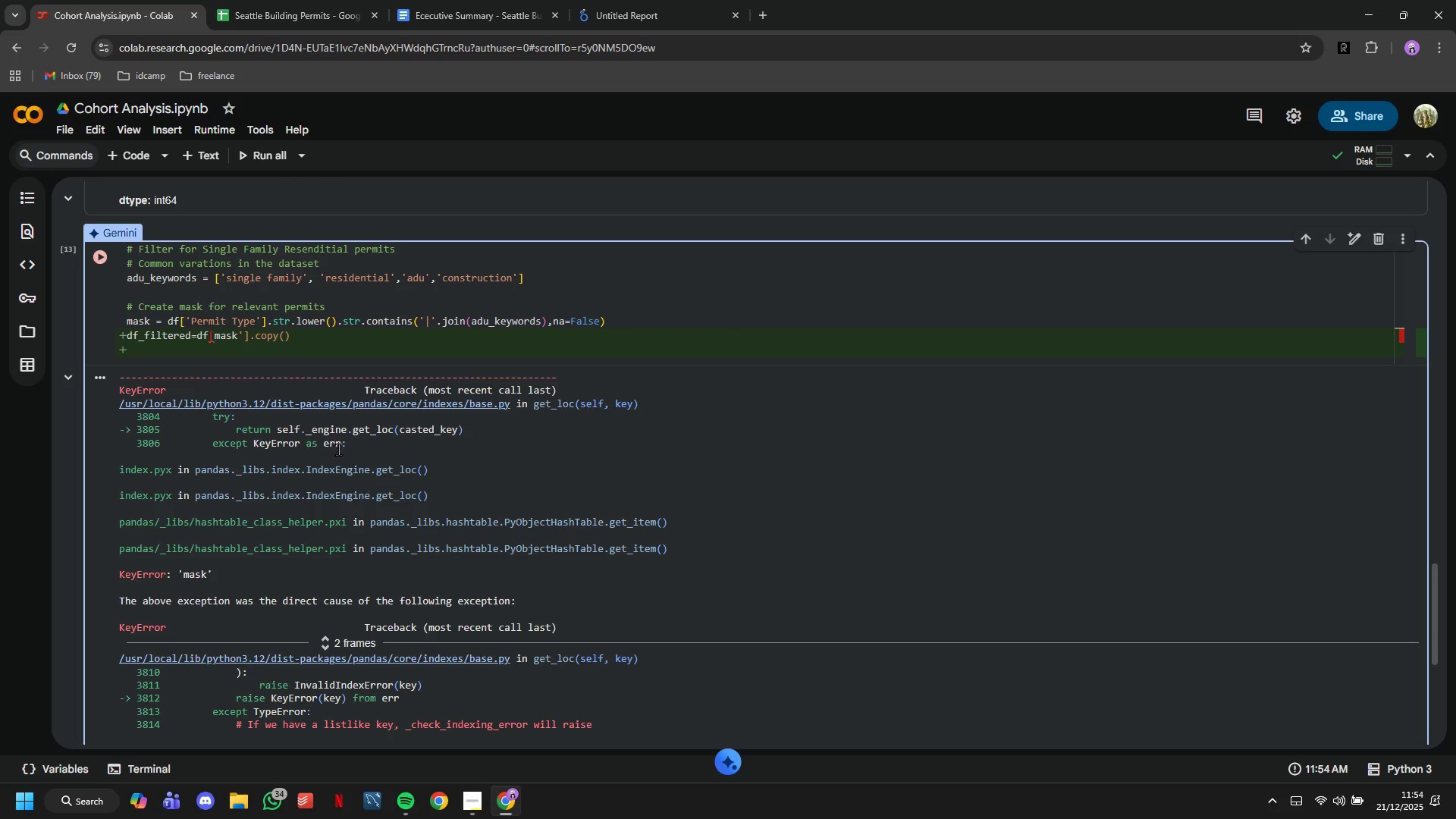 
key(Backspace)
 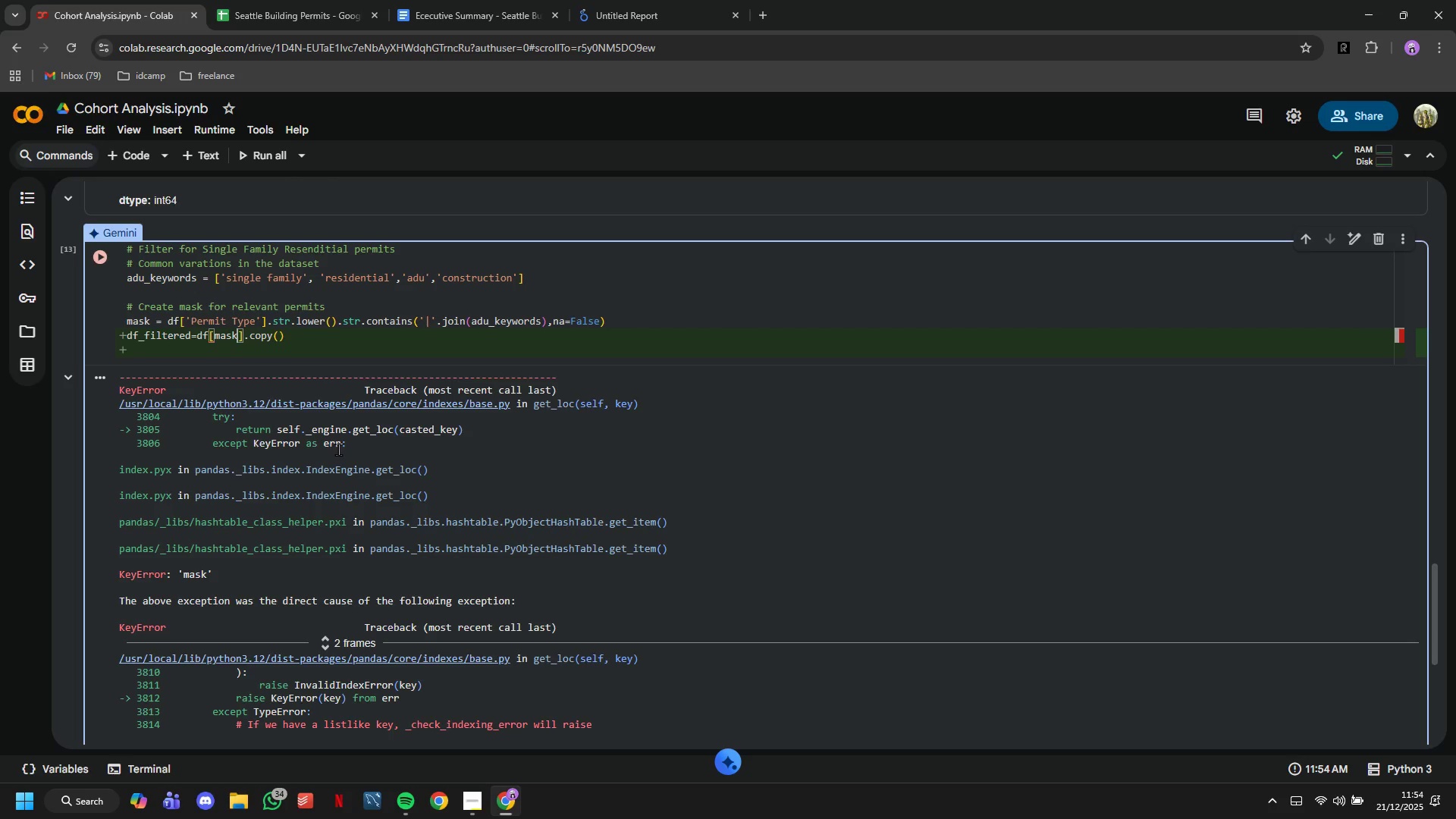 
key(ArrowDown)
 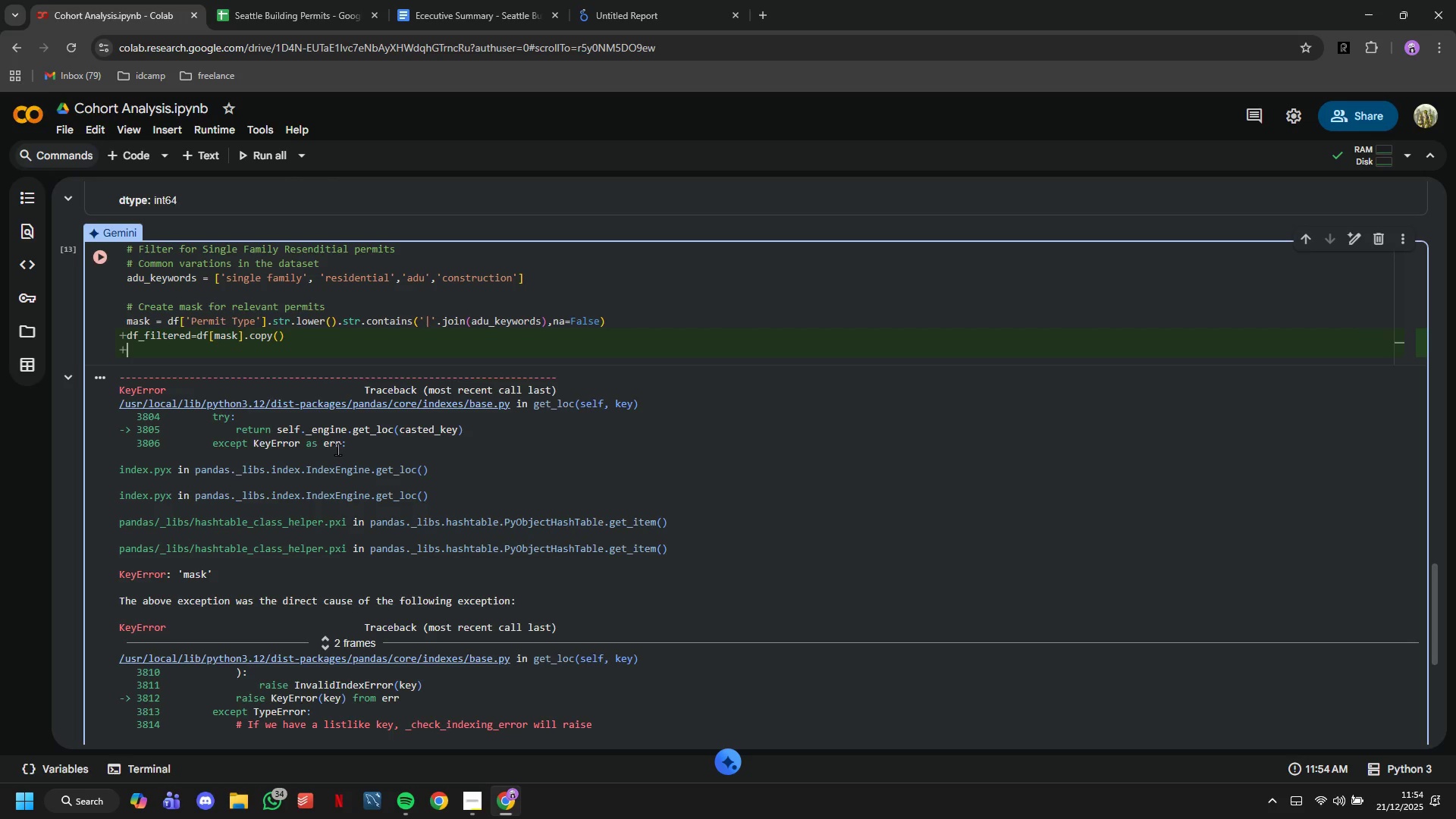 
key(Backslash)
 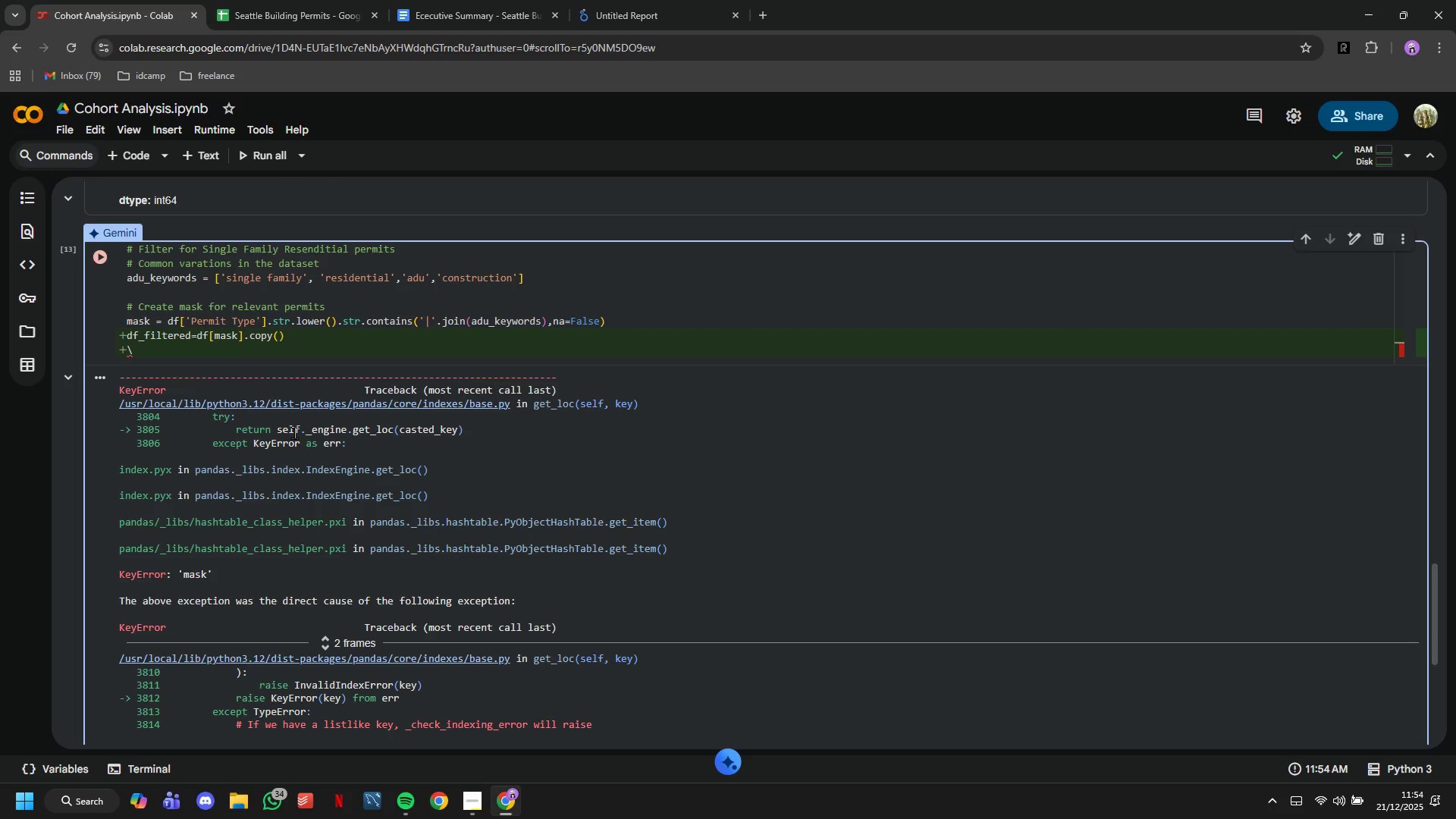 
key(Backspace)
 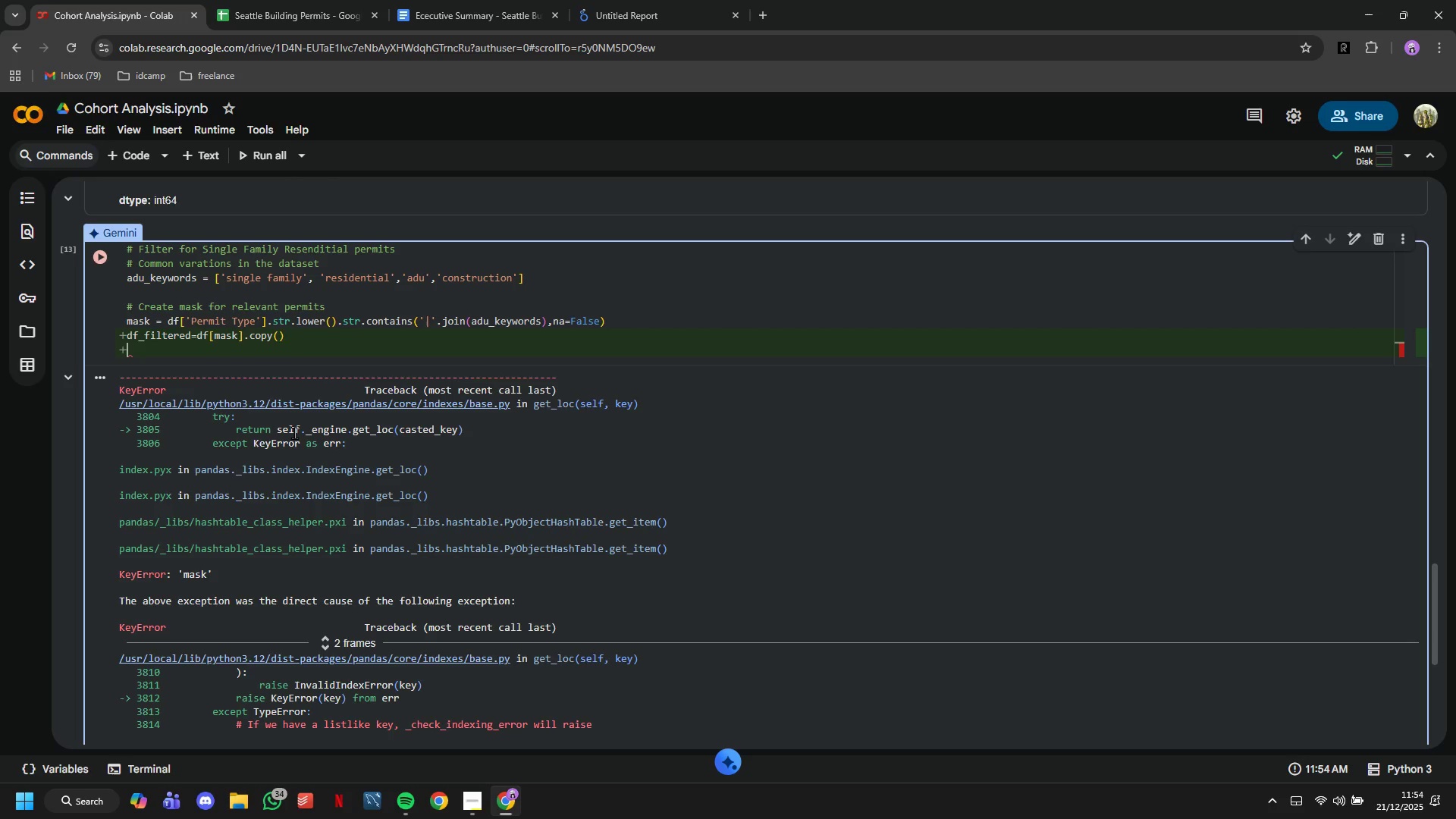 
key(Backspace)
 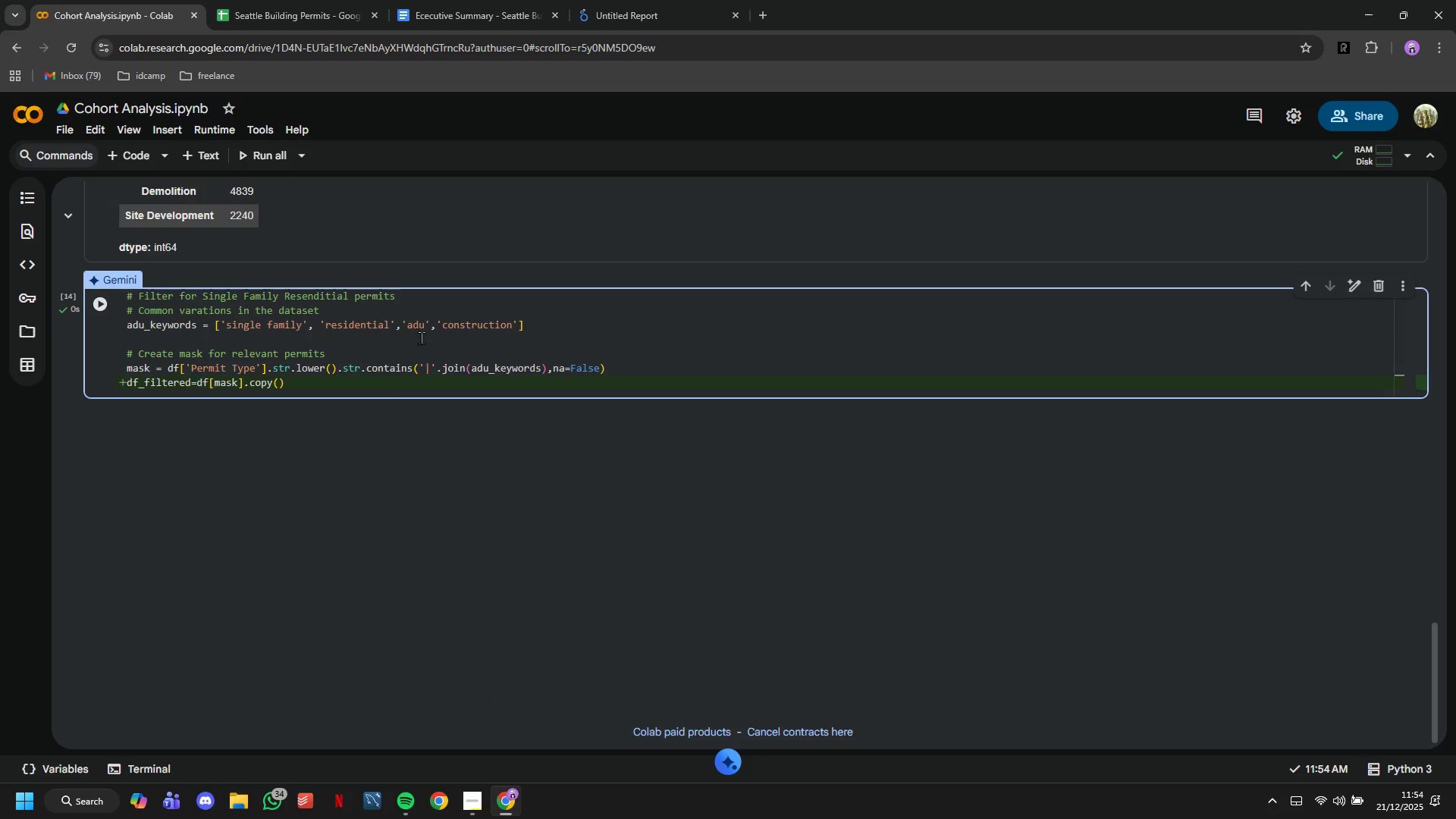 
left_click([130, 160])
 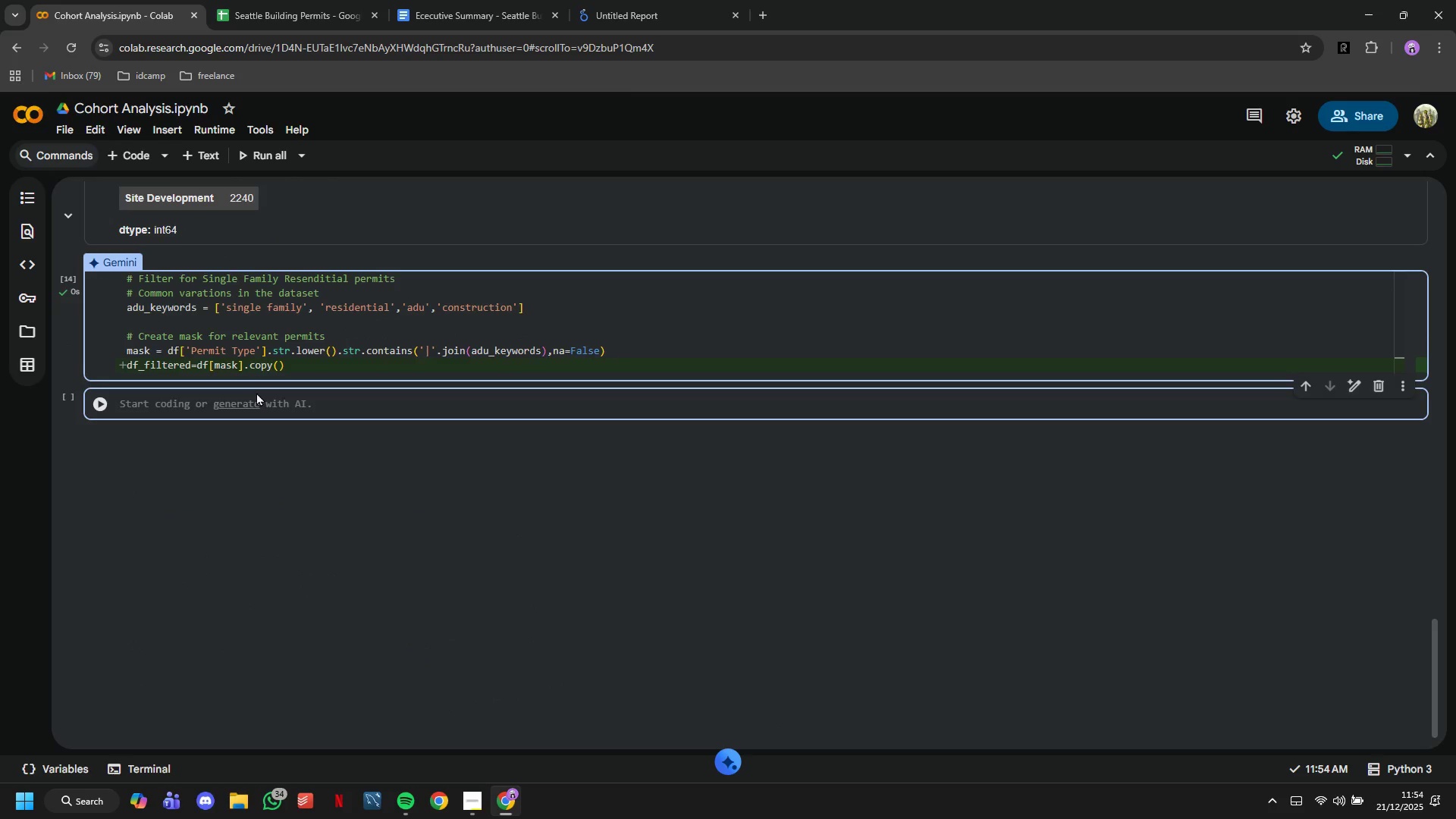 
scroll: coordinate [256, 392], scroll_direction: down, amount: 1.0
 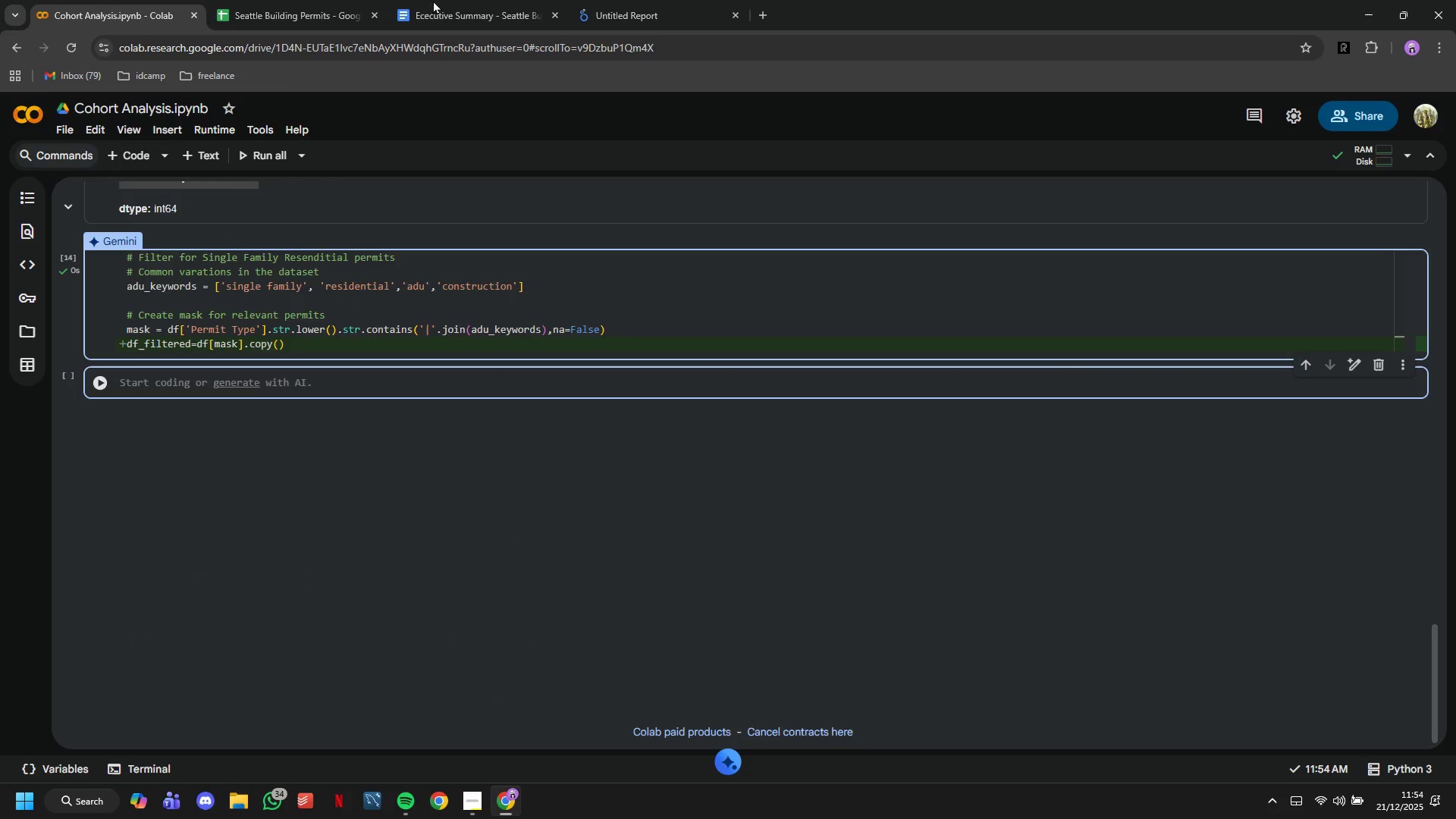 
left_click([438, 0])
 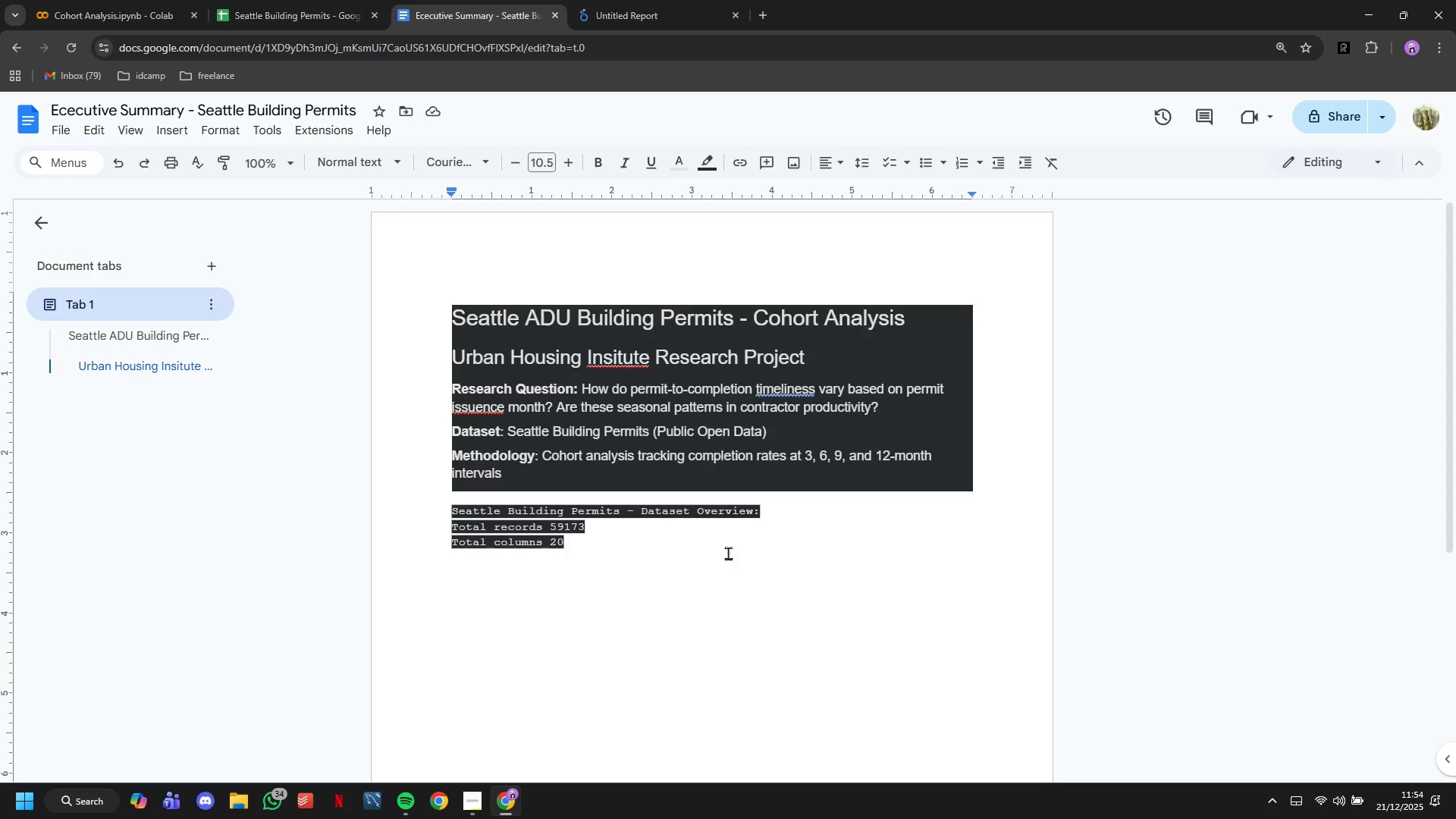 
key(Control+A)
 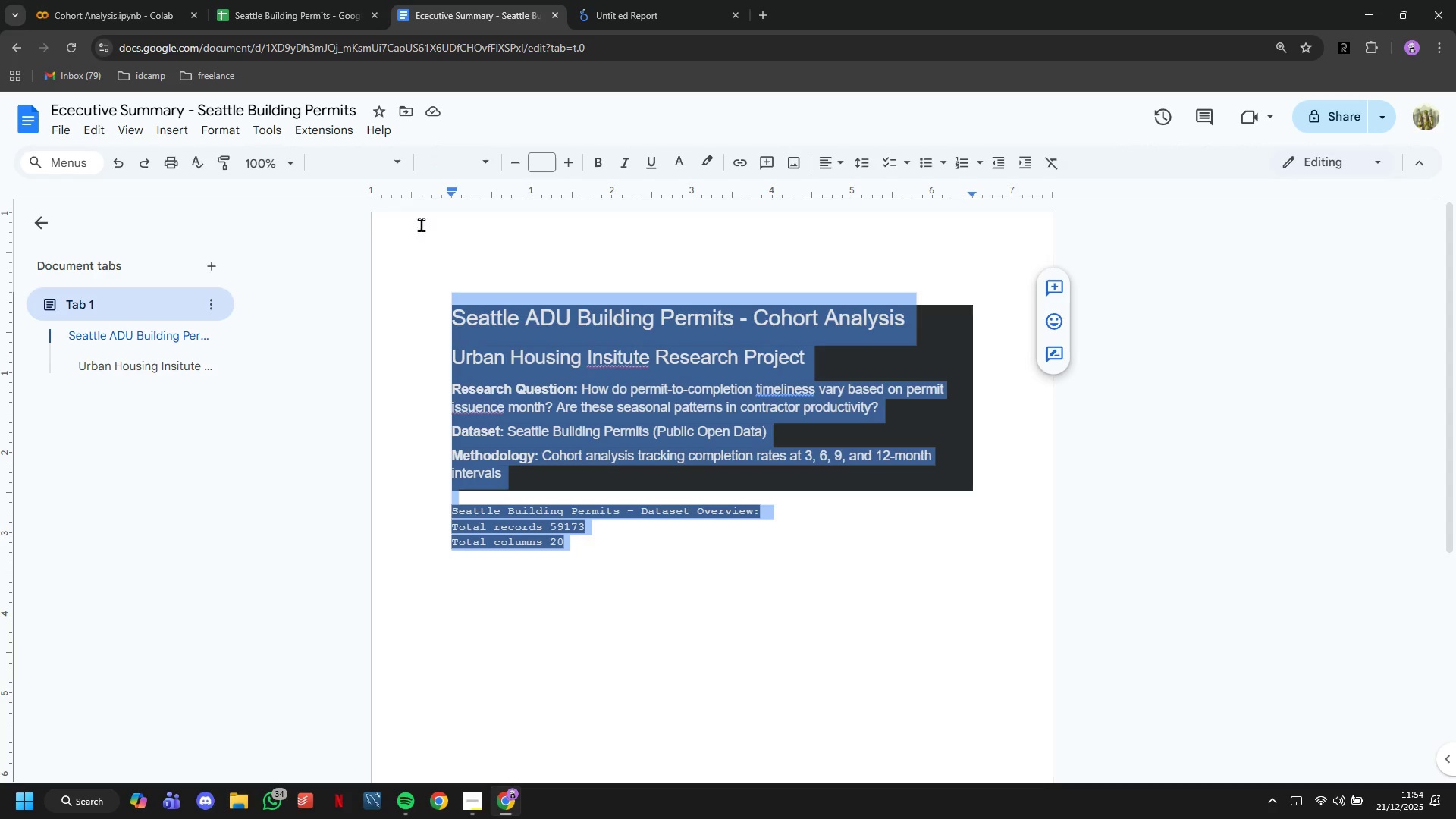 
left_click([484, 168])
 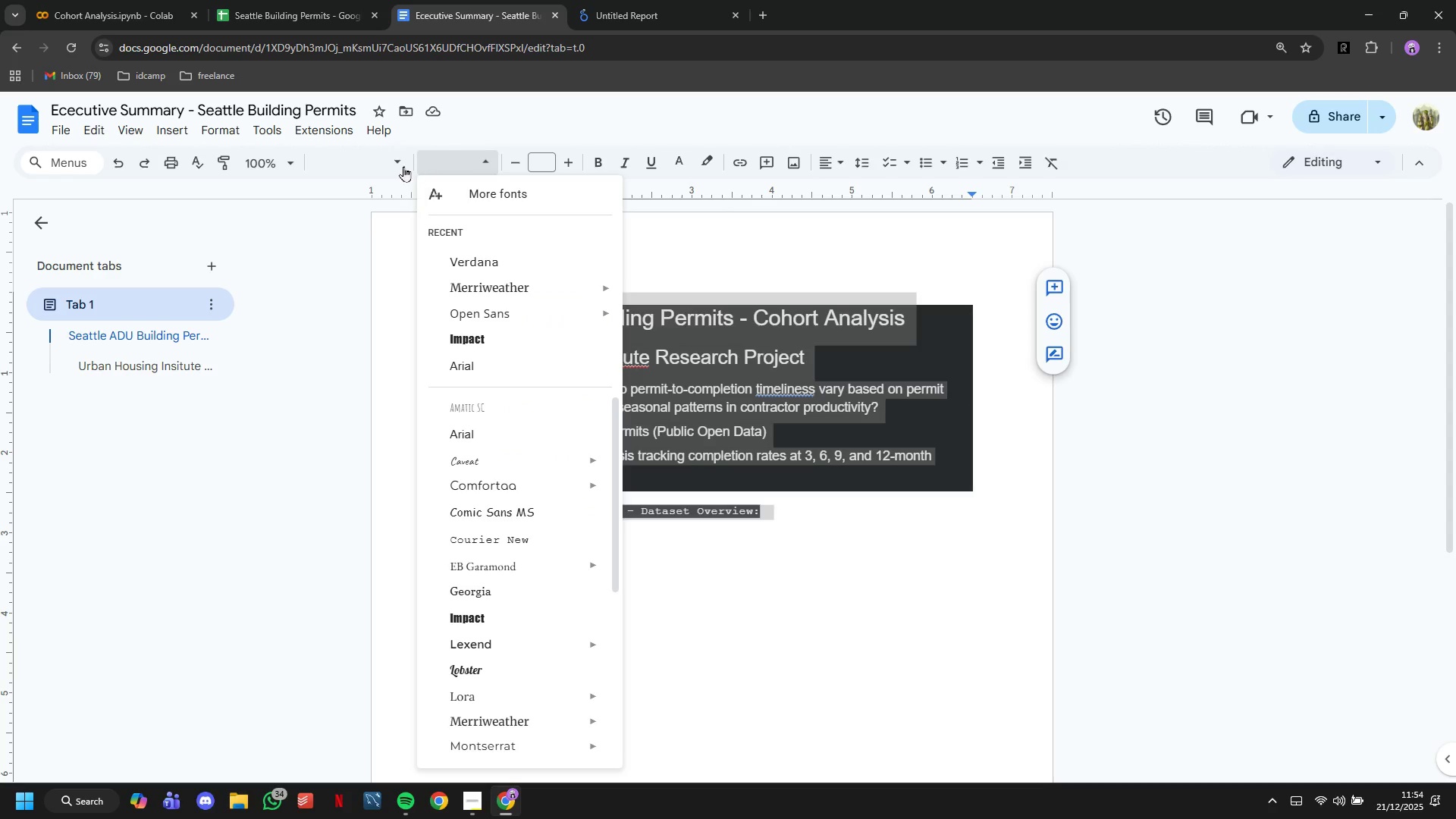 
left_click([388, 165])
 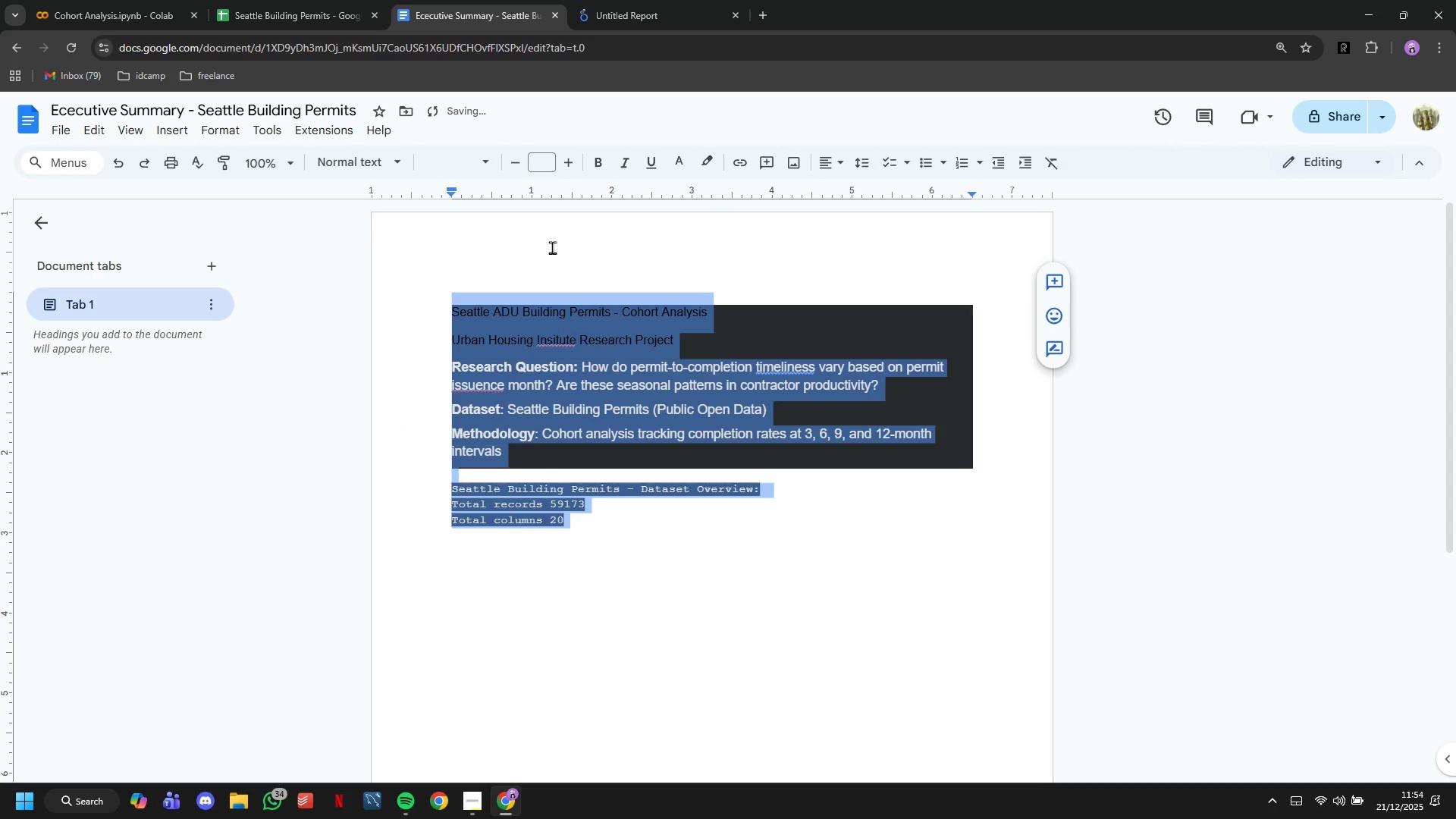 
left_click([705, 163])
 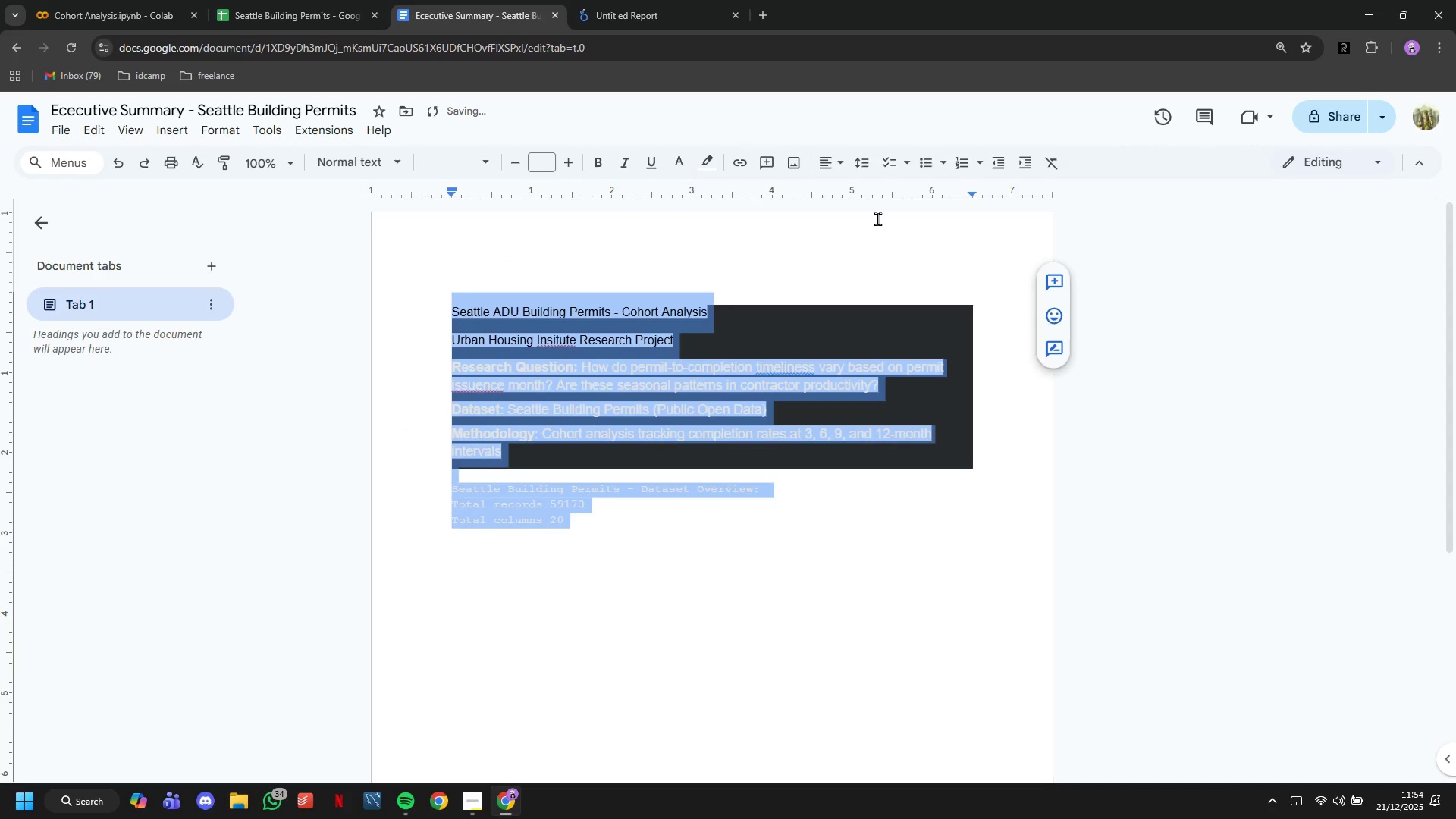 
left_click([783, 556])
 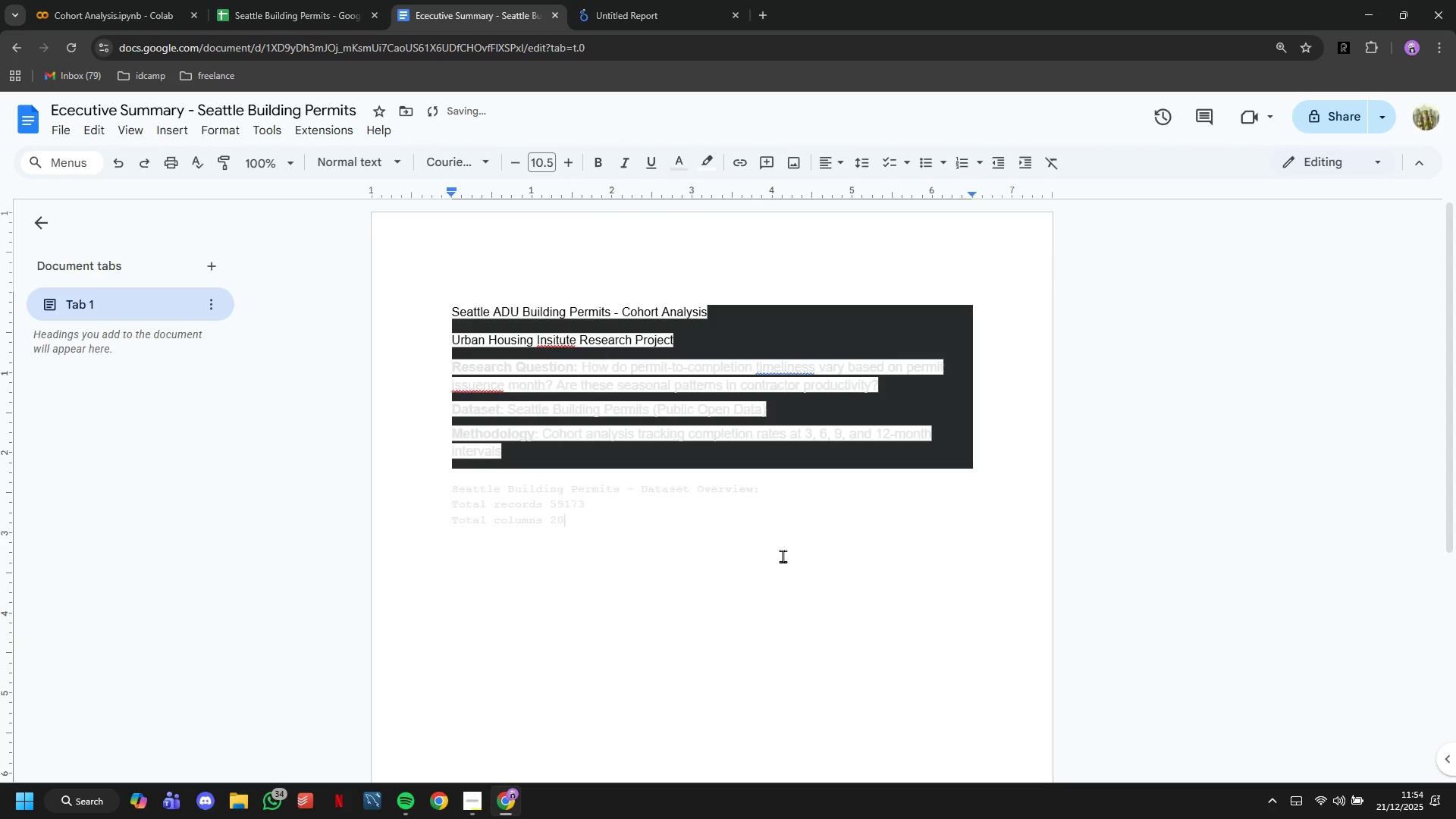 
key(Control+Z)
 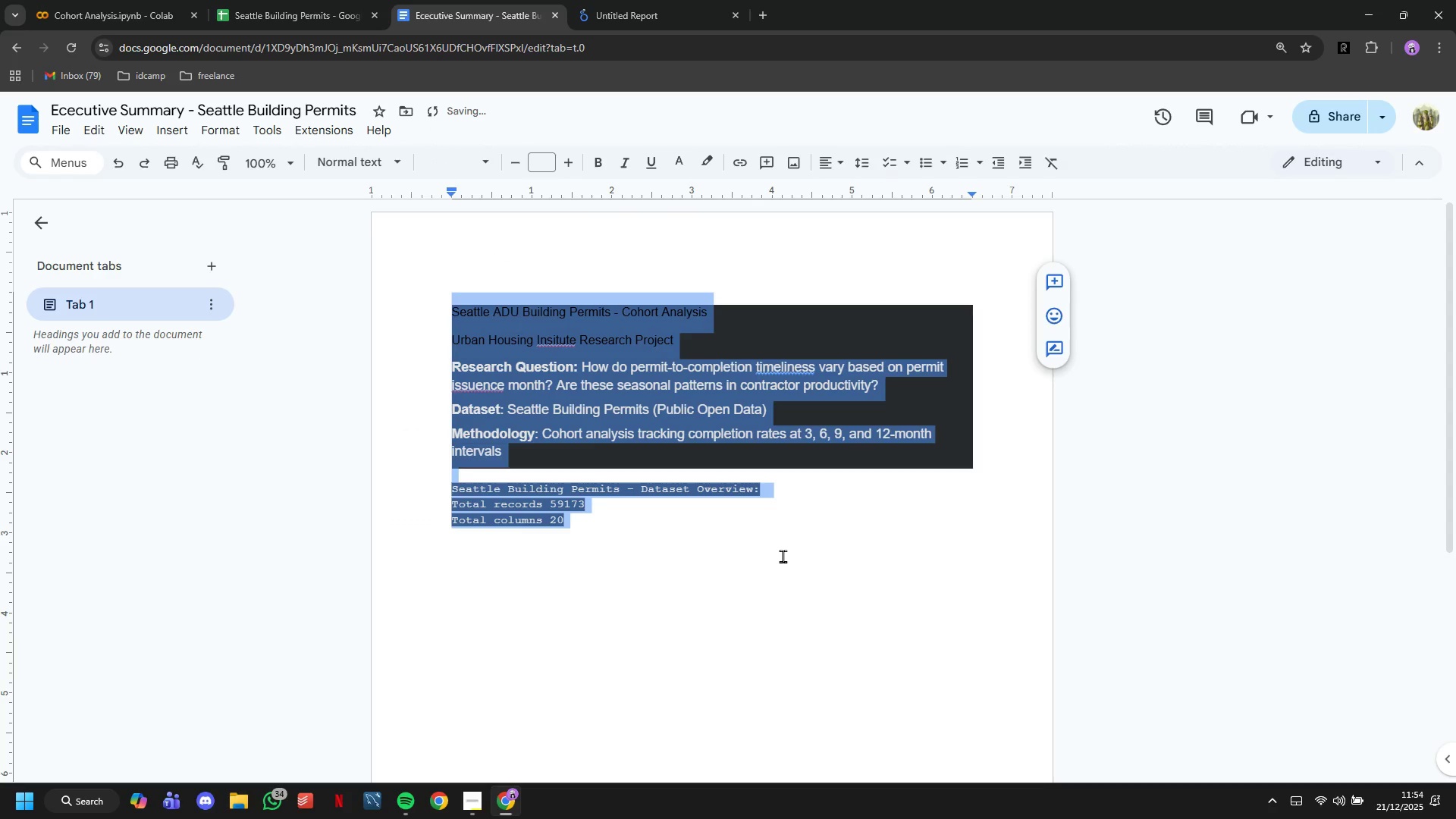 
left_click([783, 556])
 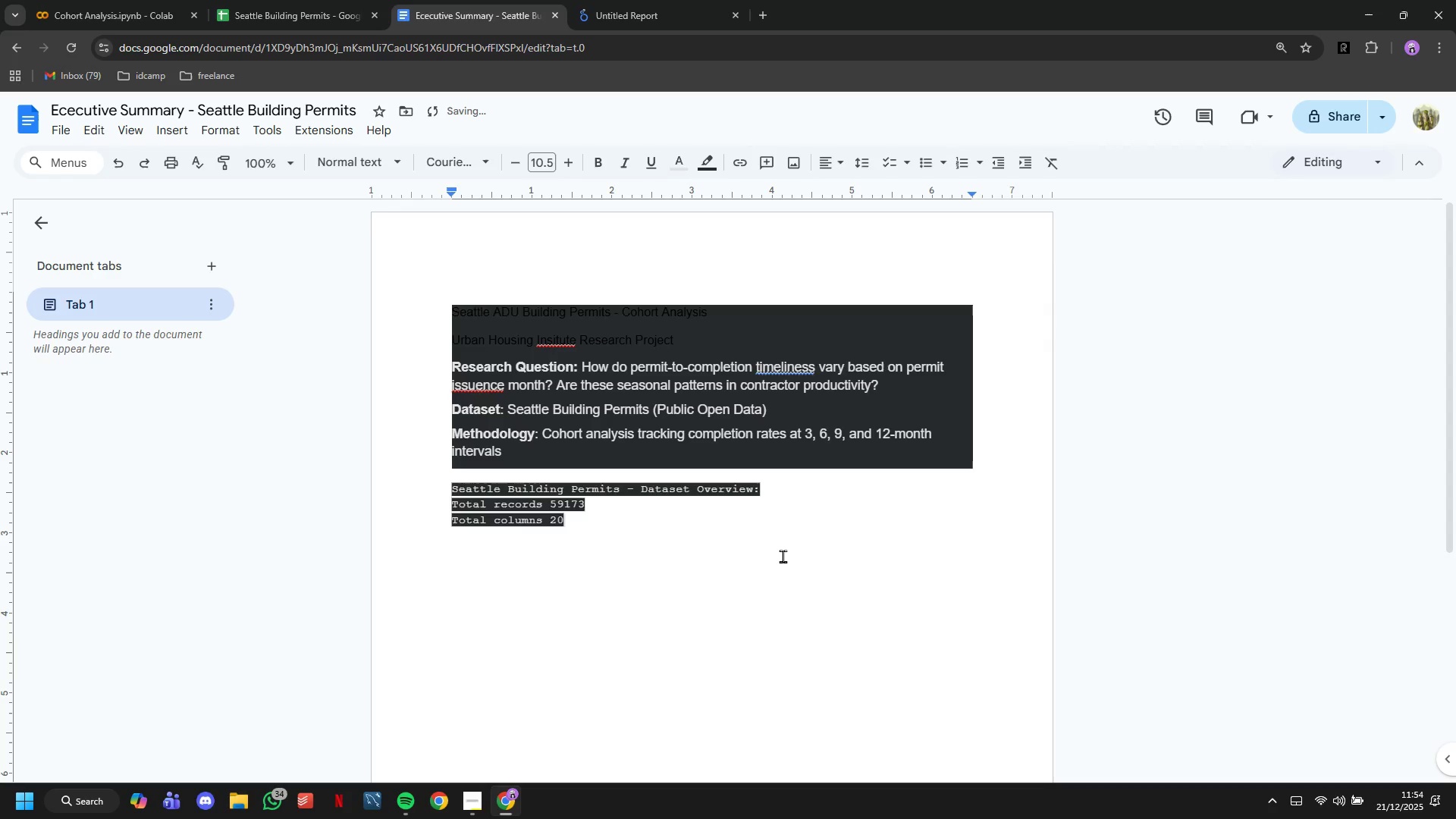 
right_click([783, 556])
 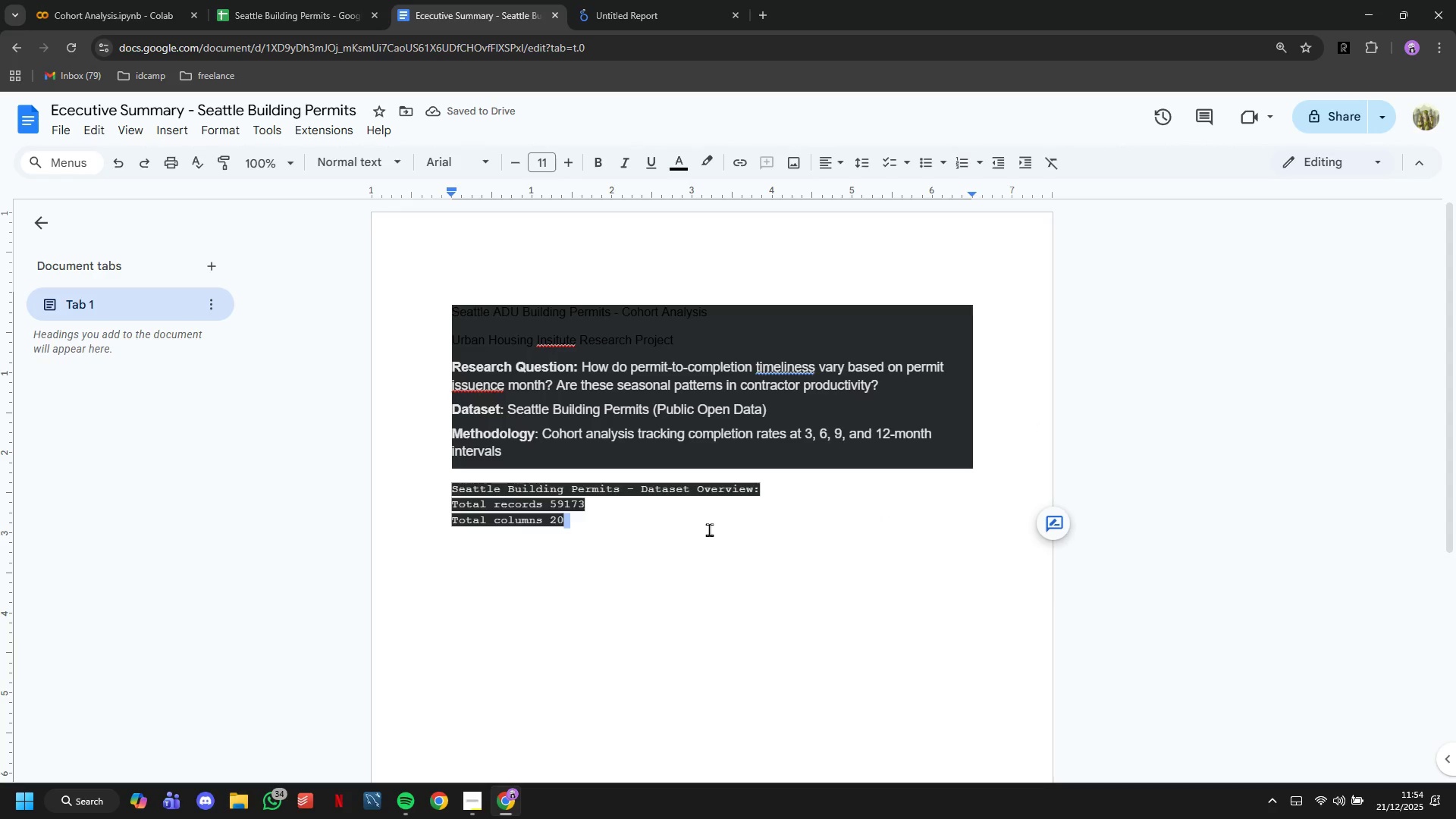 
left_click_drag(start_coordinate=[649, 530], to_coordinate=[412, 301])
 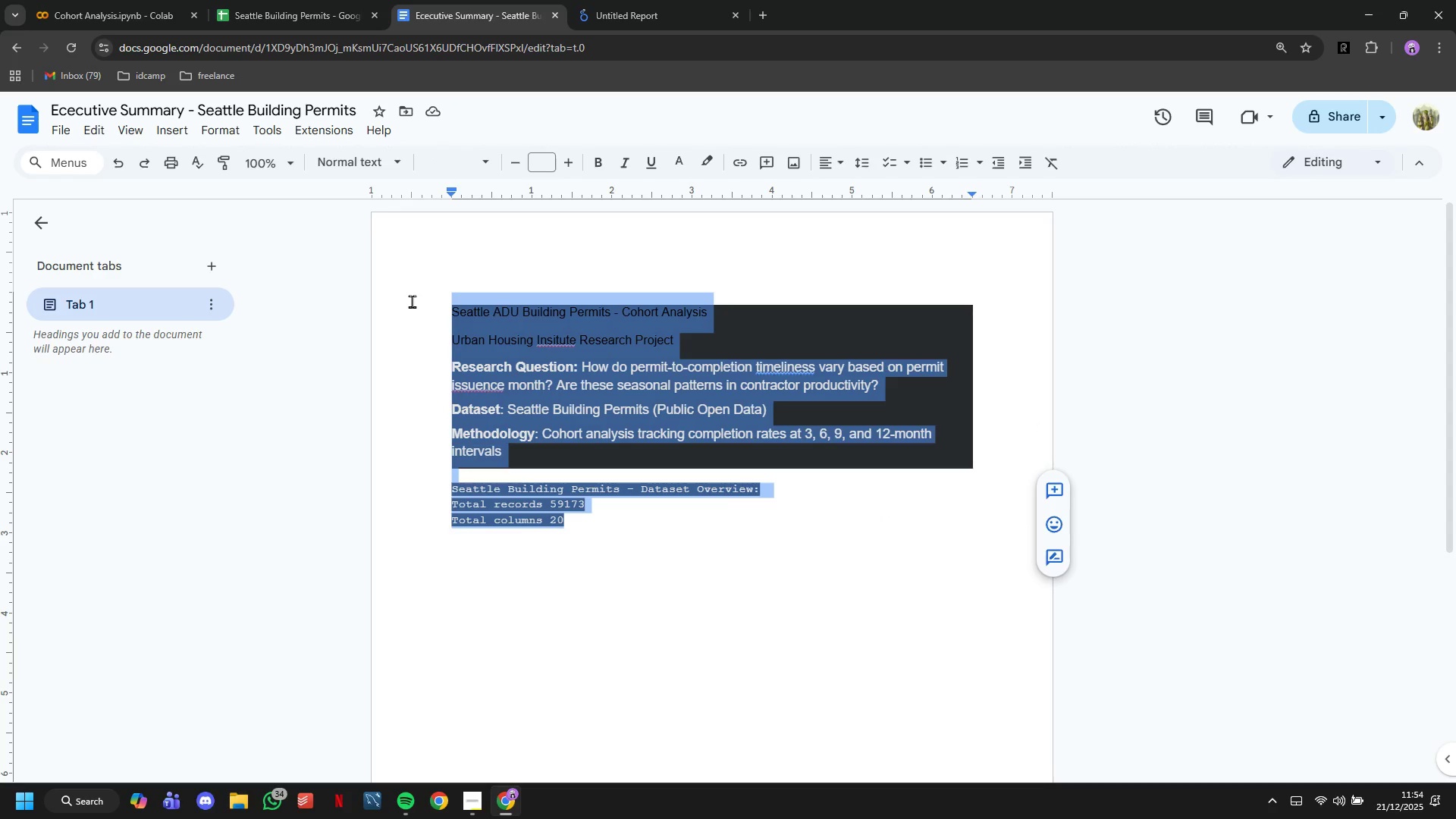 
hold_key(key=ControlLeft, duration=0.48)
 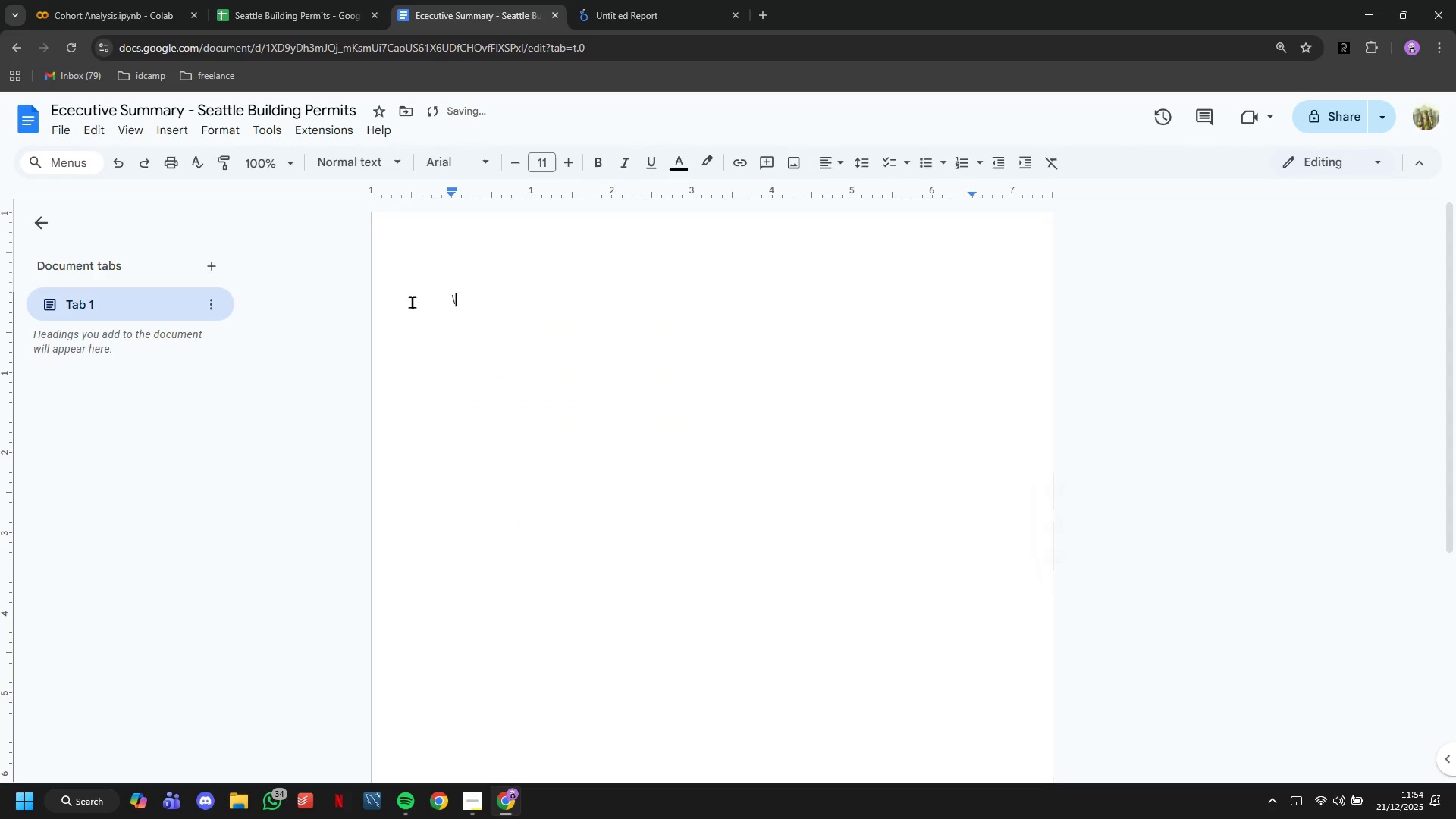 
key(C)
 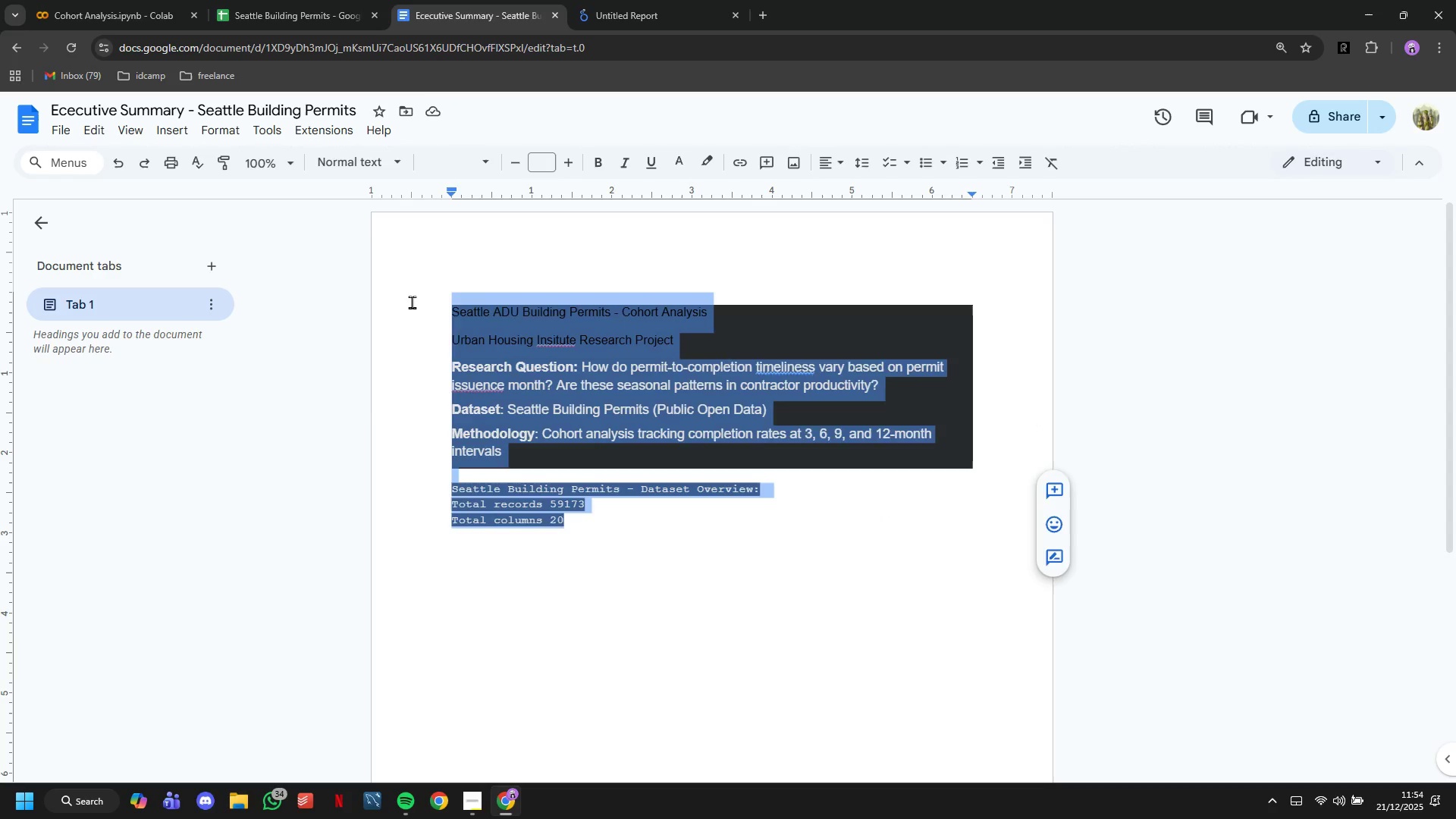 
key(Backslash)
 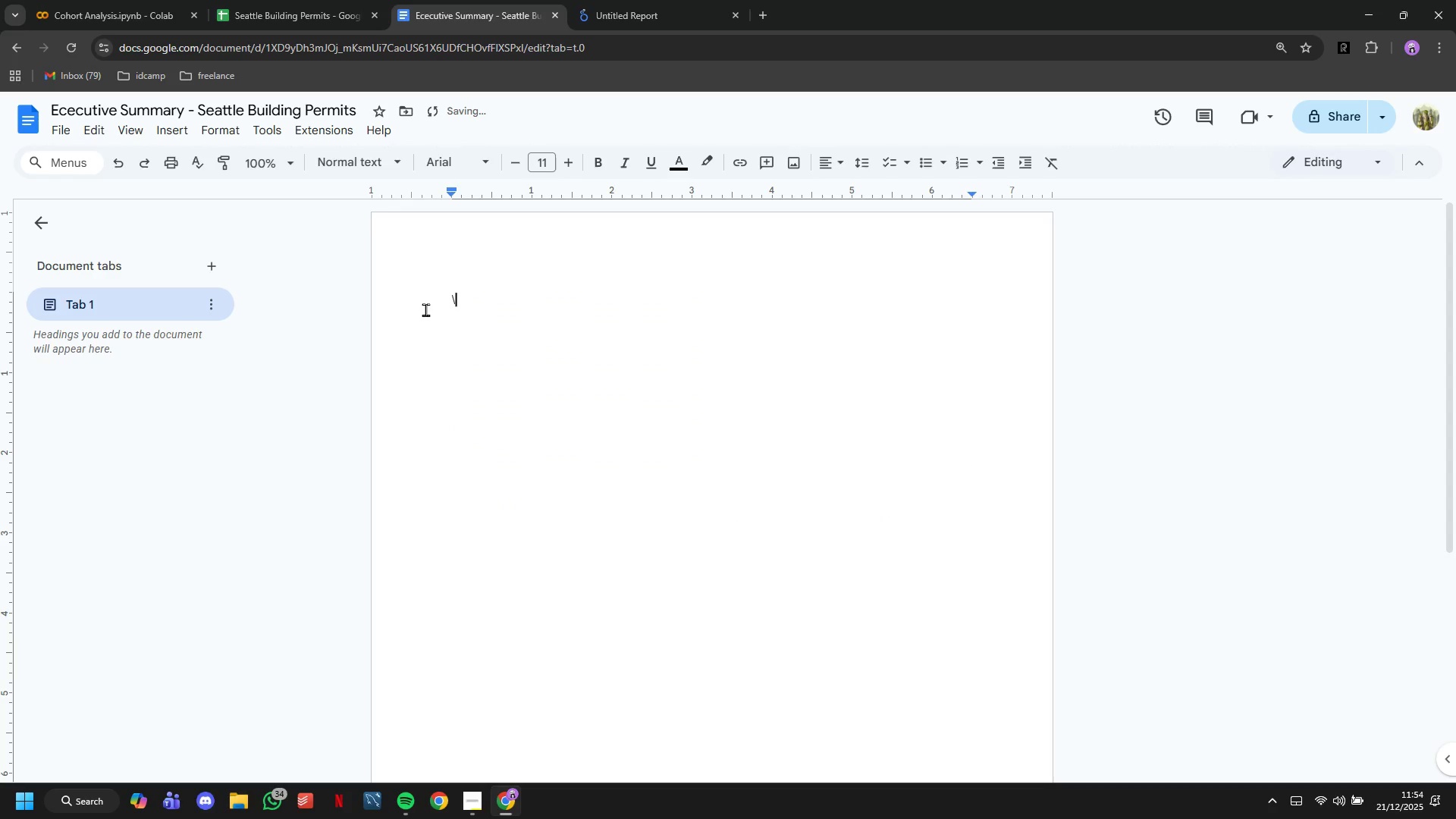 
key(Backspace)
 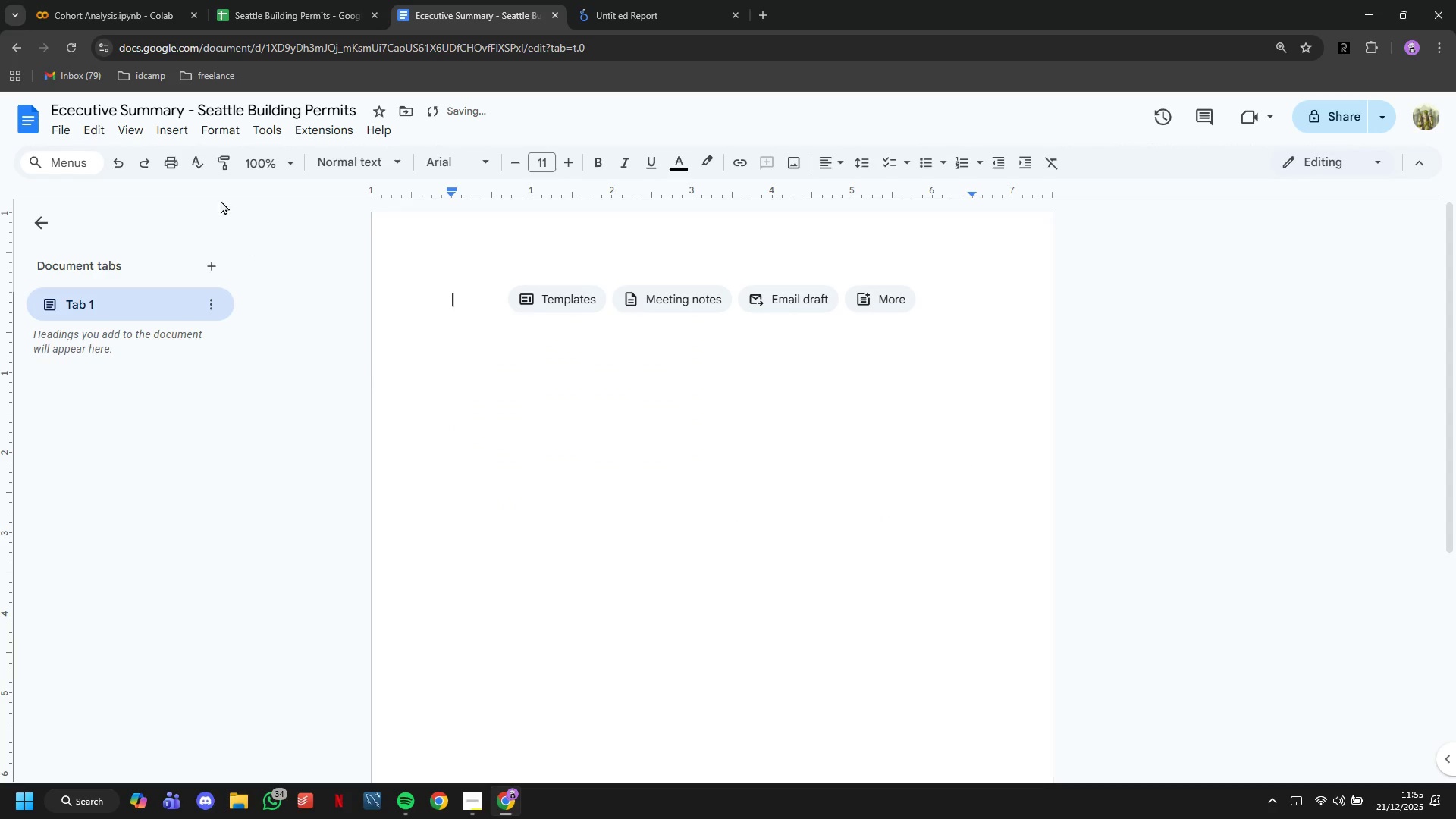 
left_click([107, 0])
 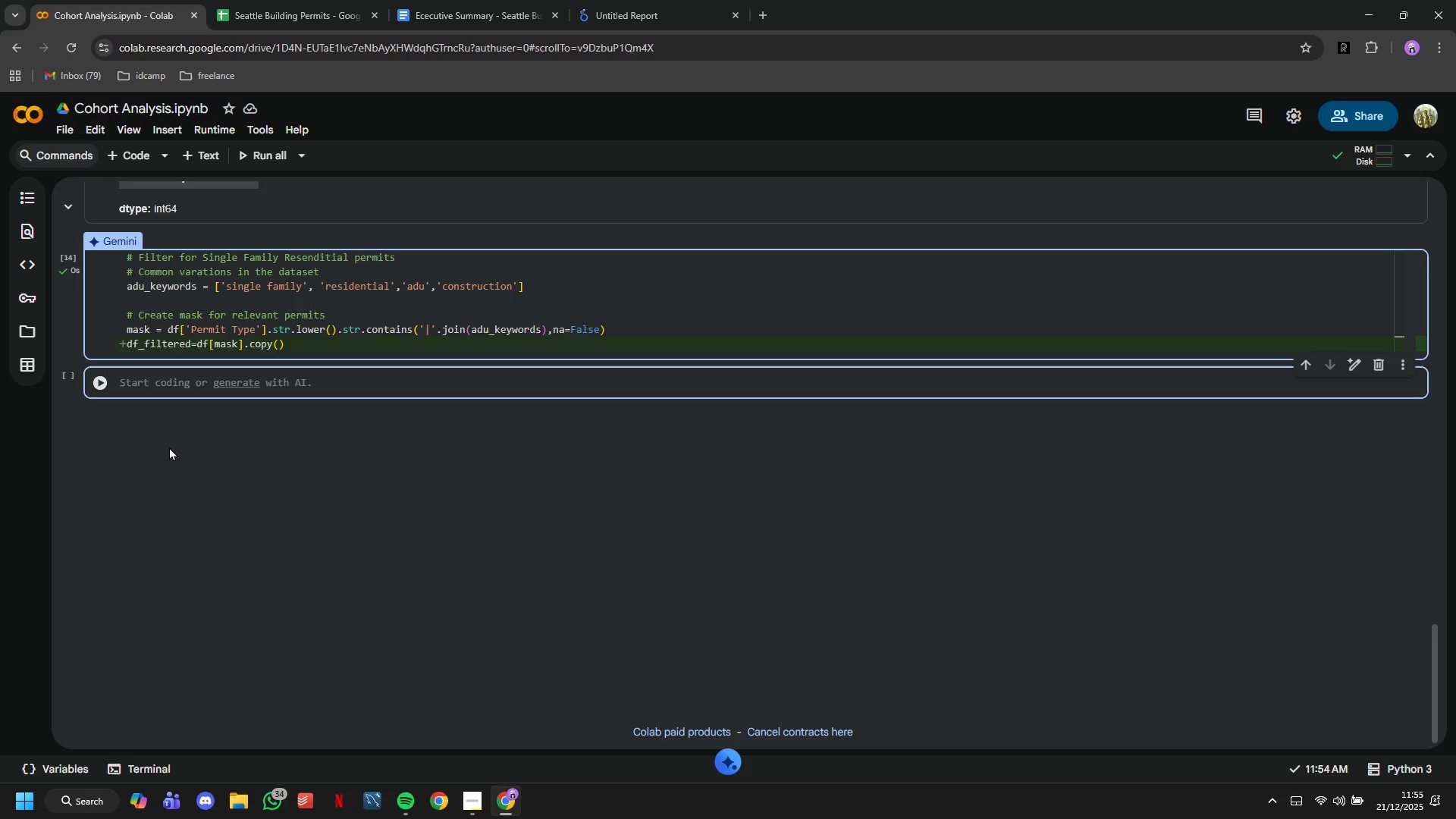 
key(Control+V)
 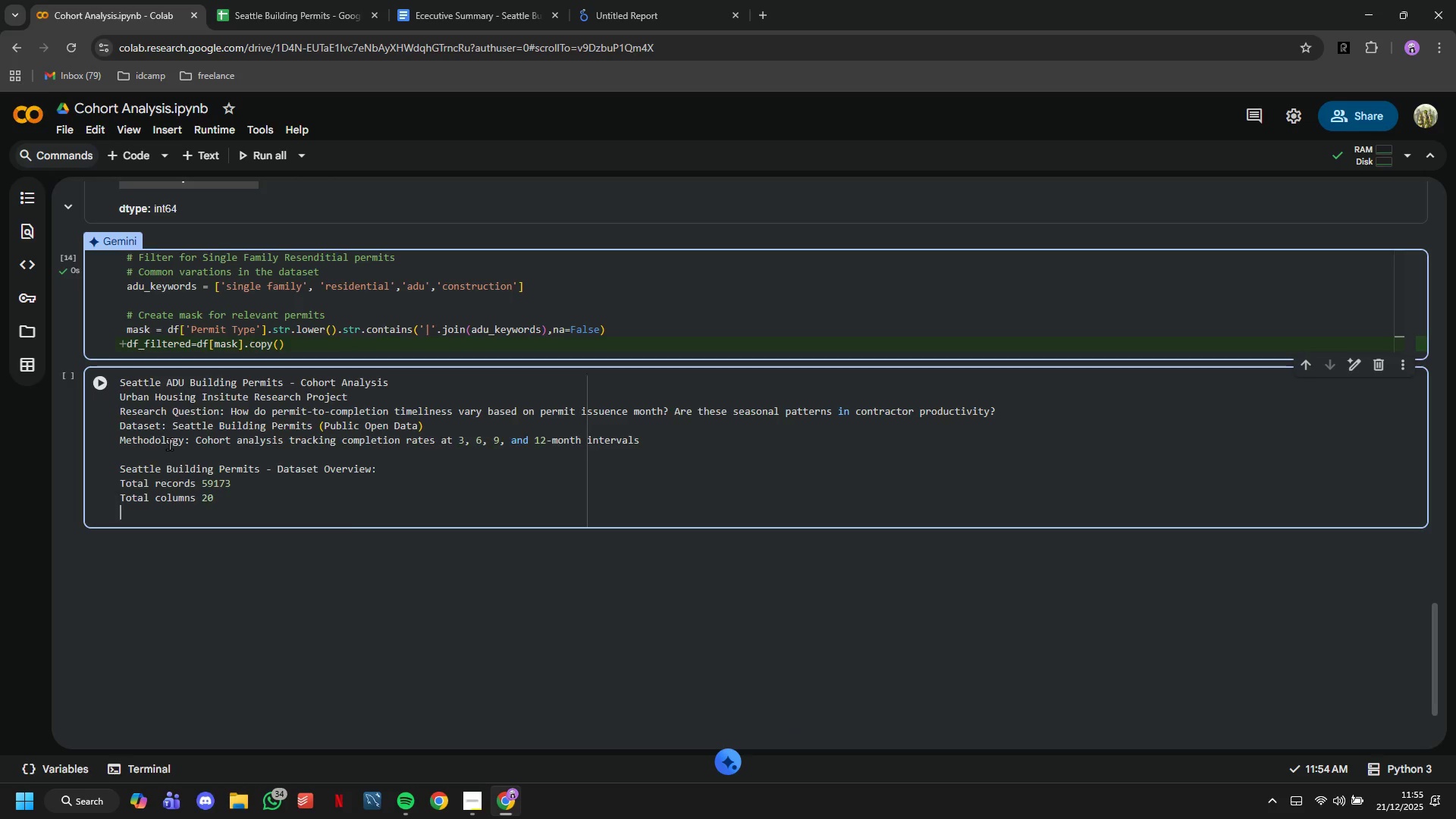 
key(Control+A)
 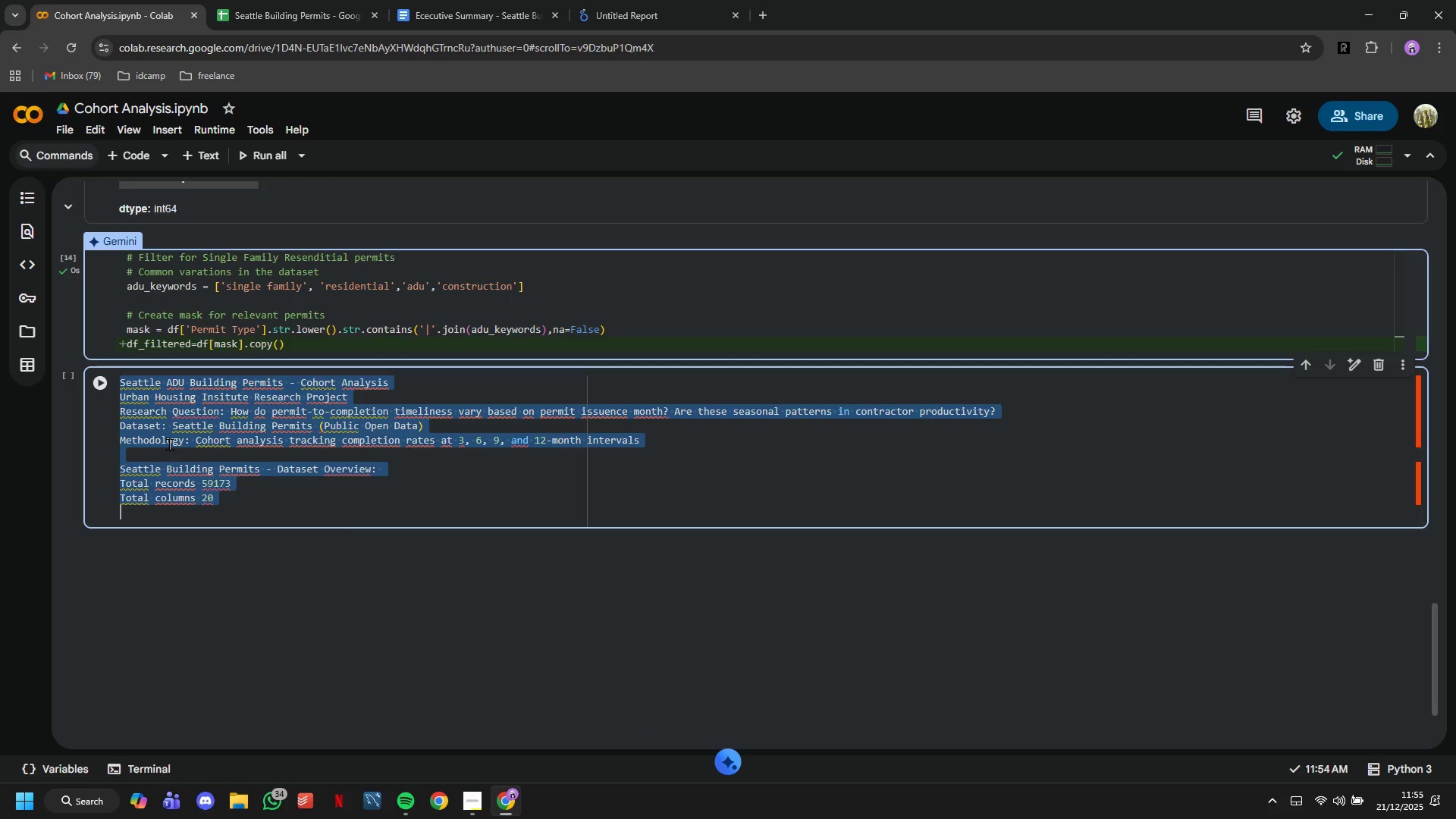 
key(Control+C)
 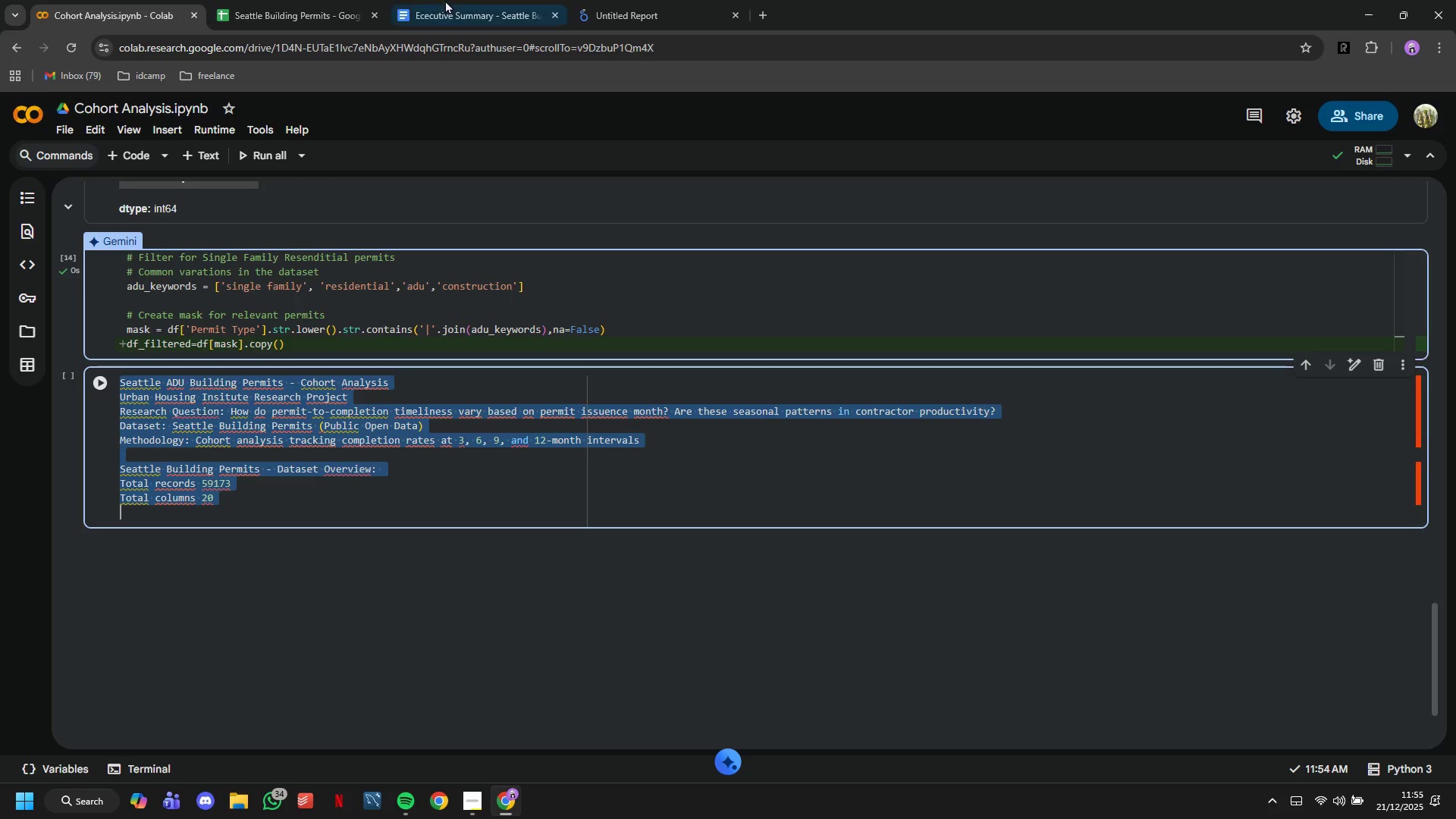 
left_click([450, 0])
 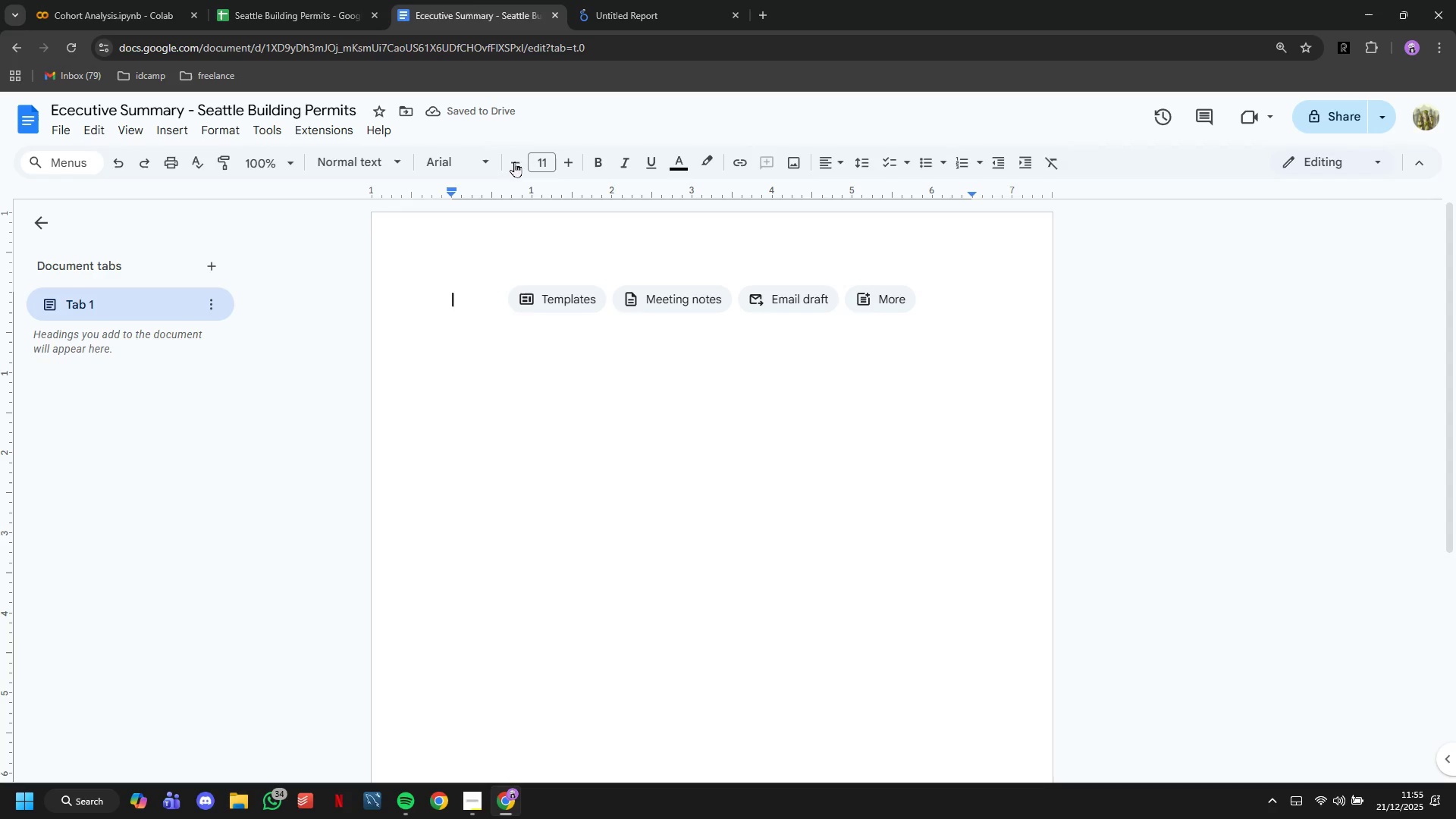 
key(Control+V)
 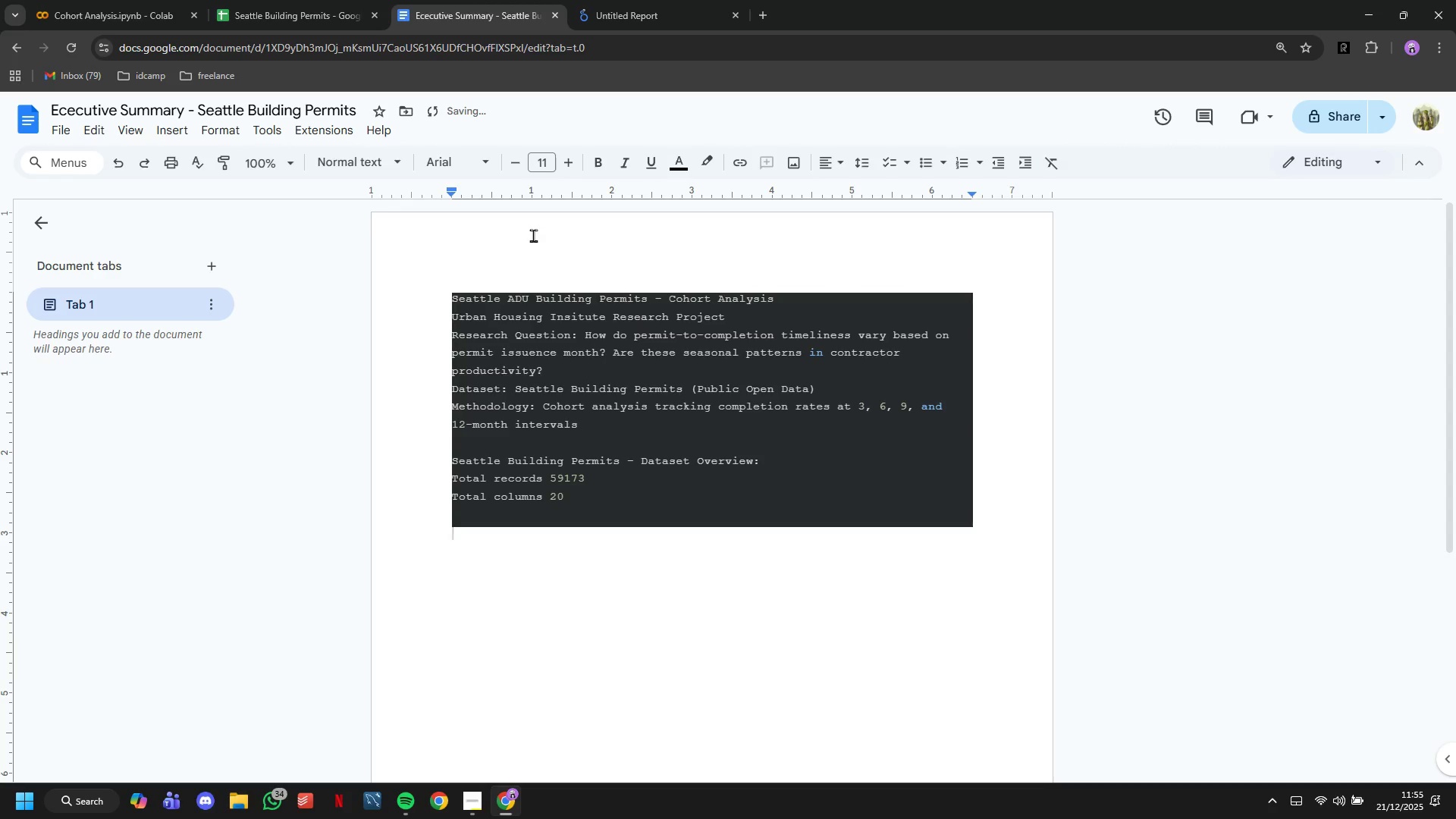 
key(Control+Z)
 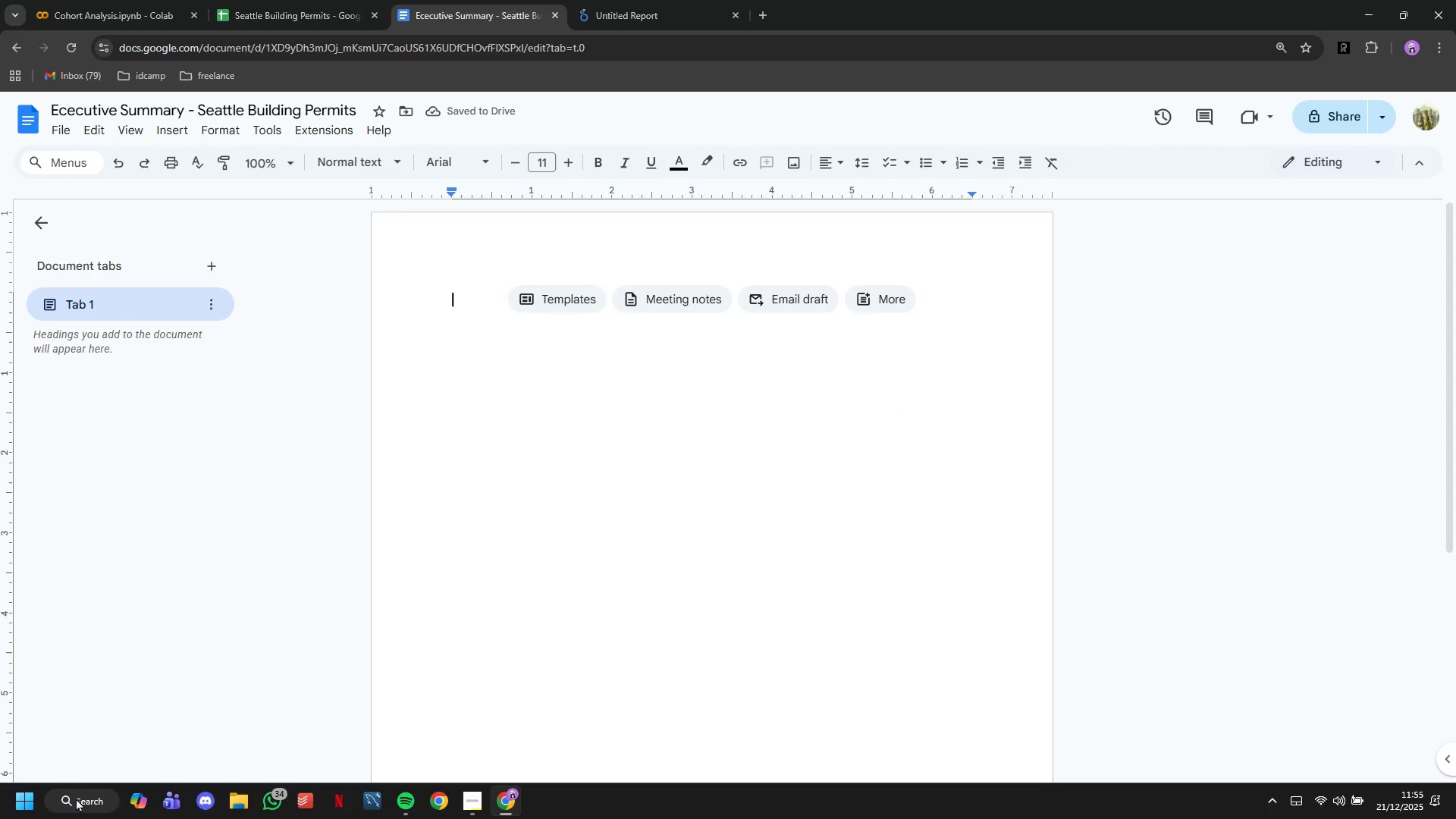 
type(txt)
 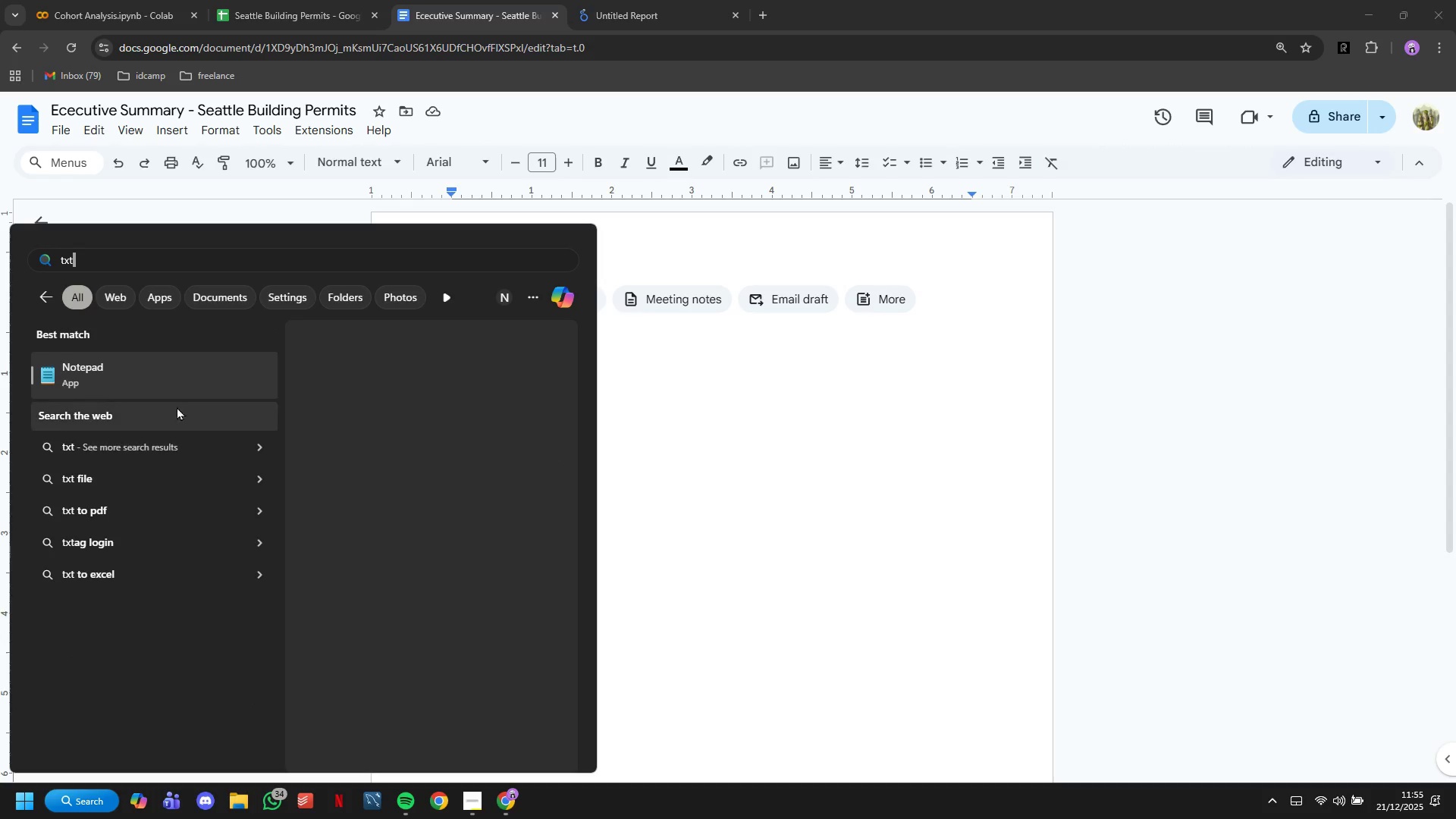 
left_click([168, 380])
 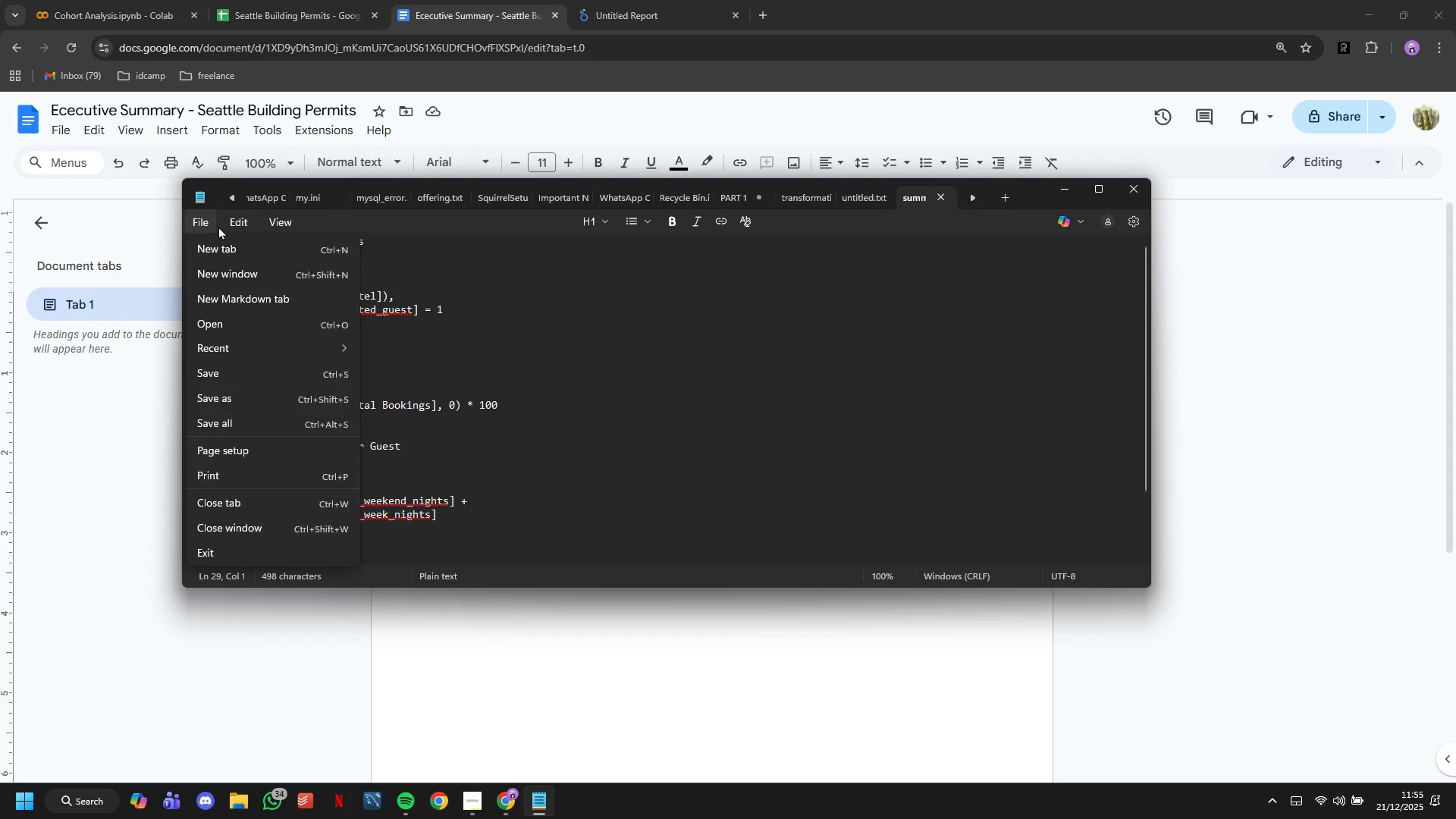 
wait(5.28)
 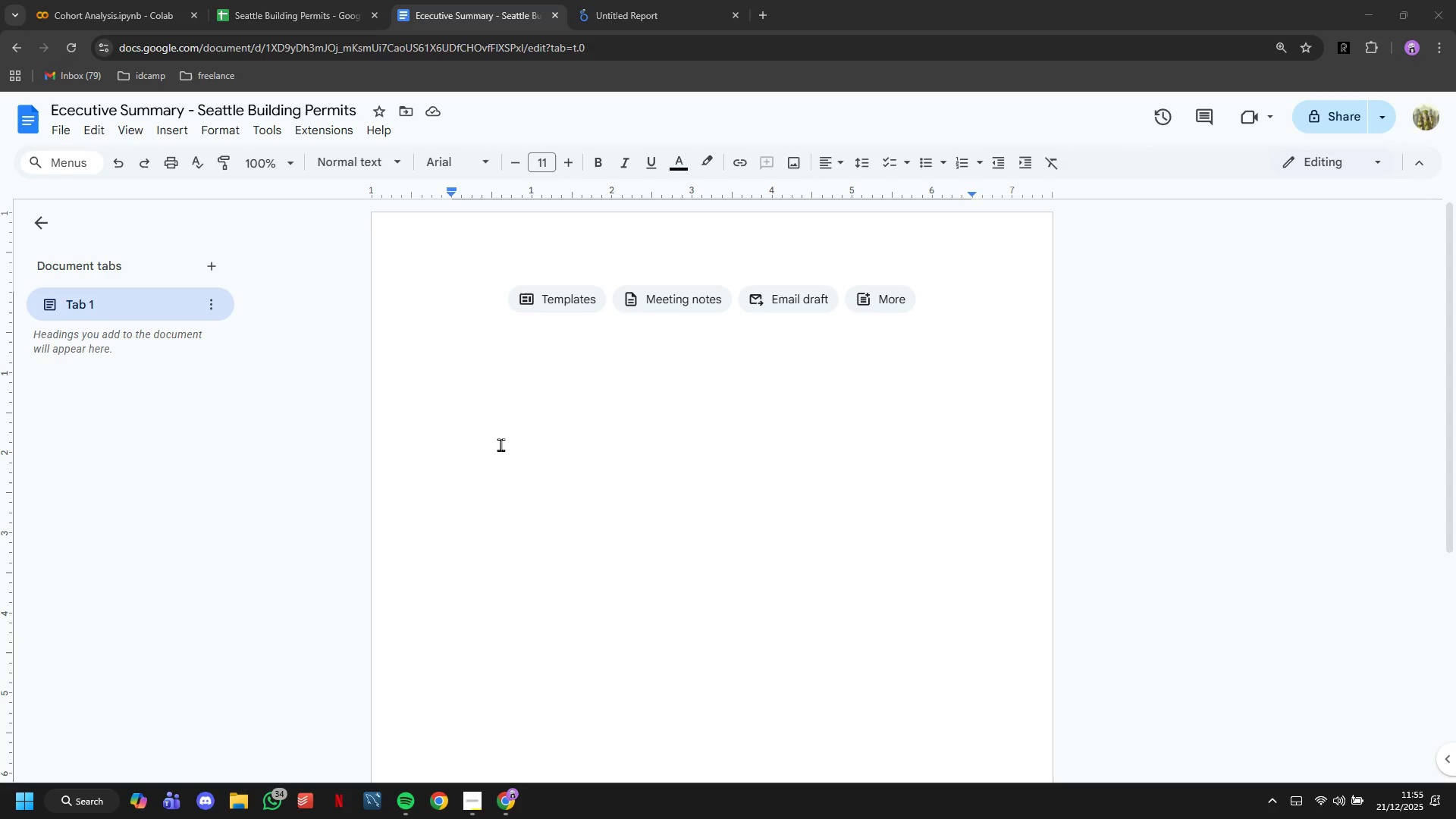 
left_click([211, 240])
 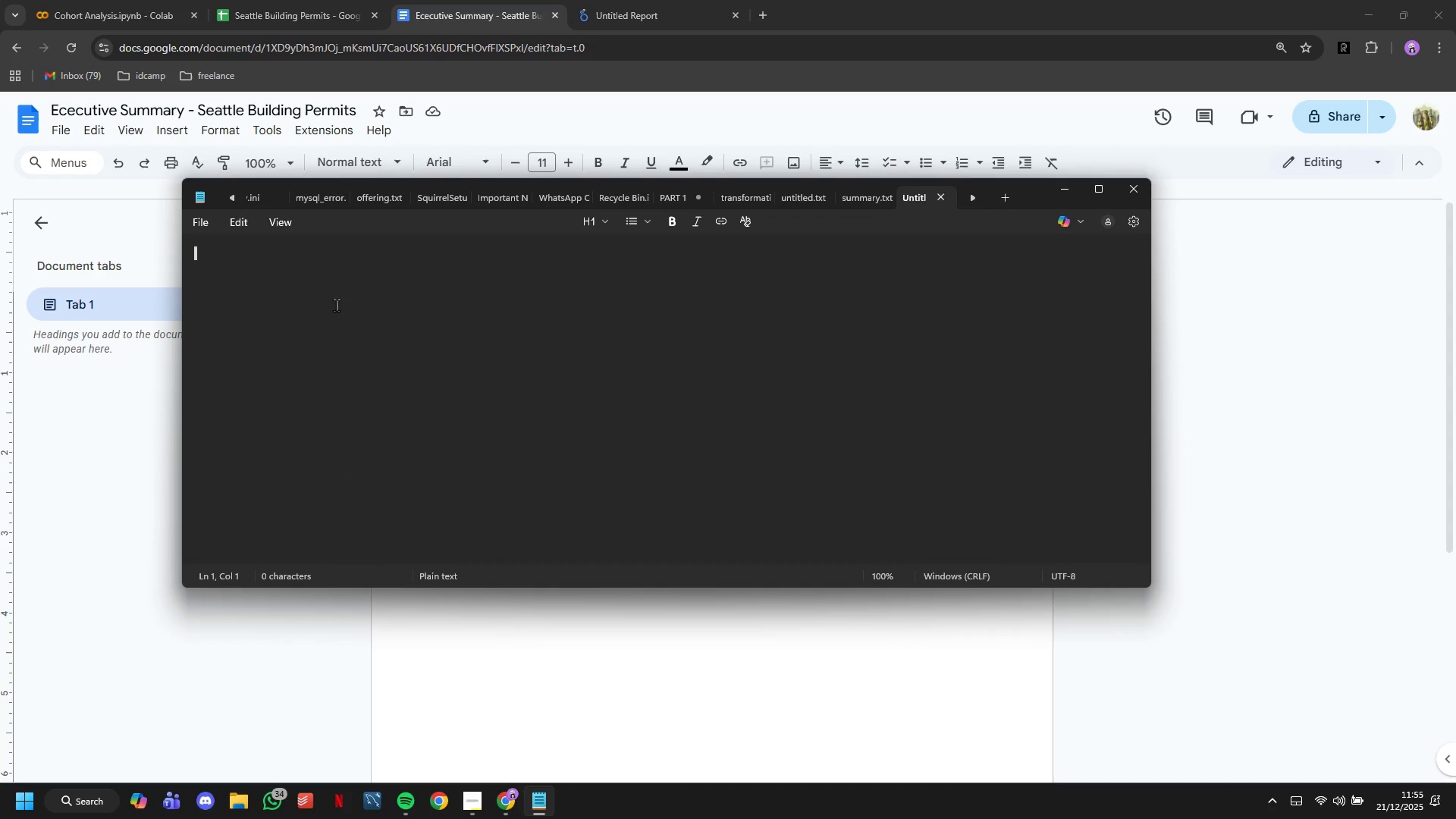 
key(Control+V)
 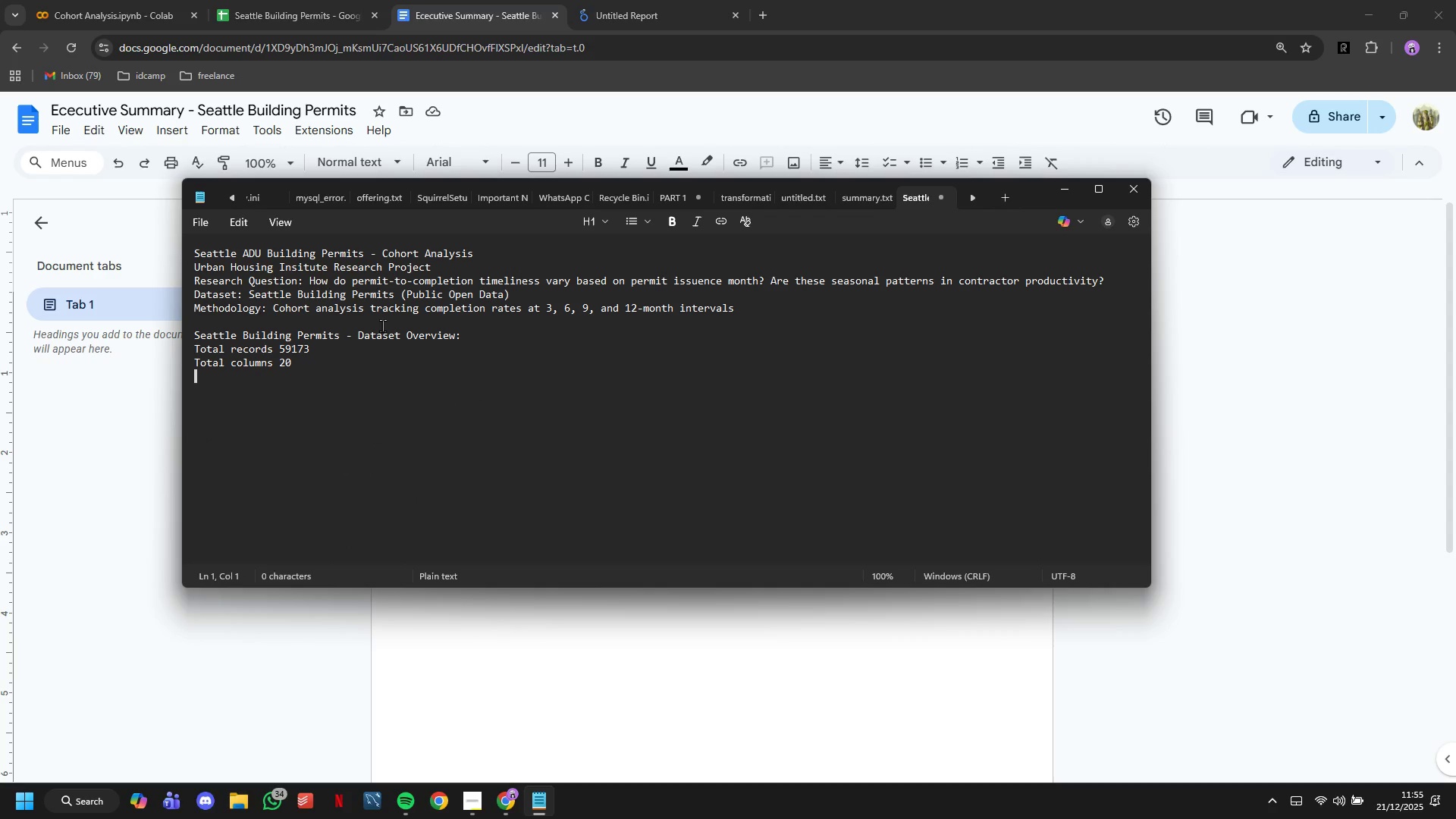 
key(Control+A)
 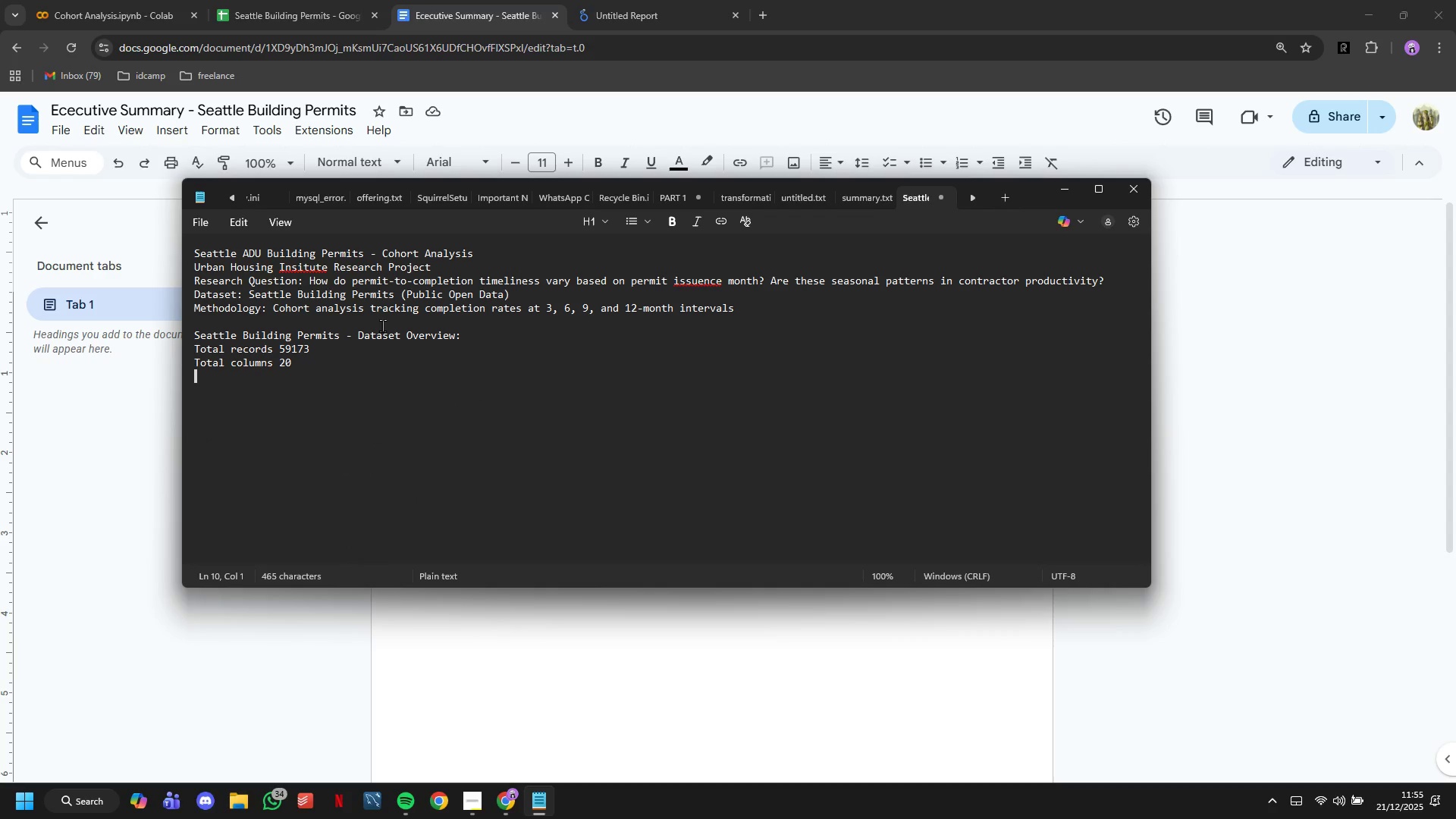 
key(Control+A)
 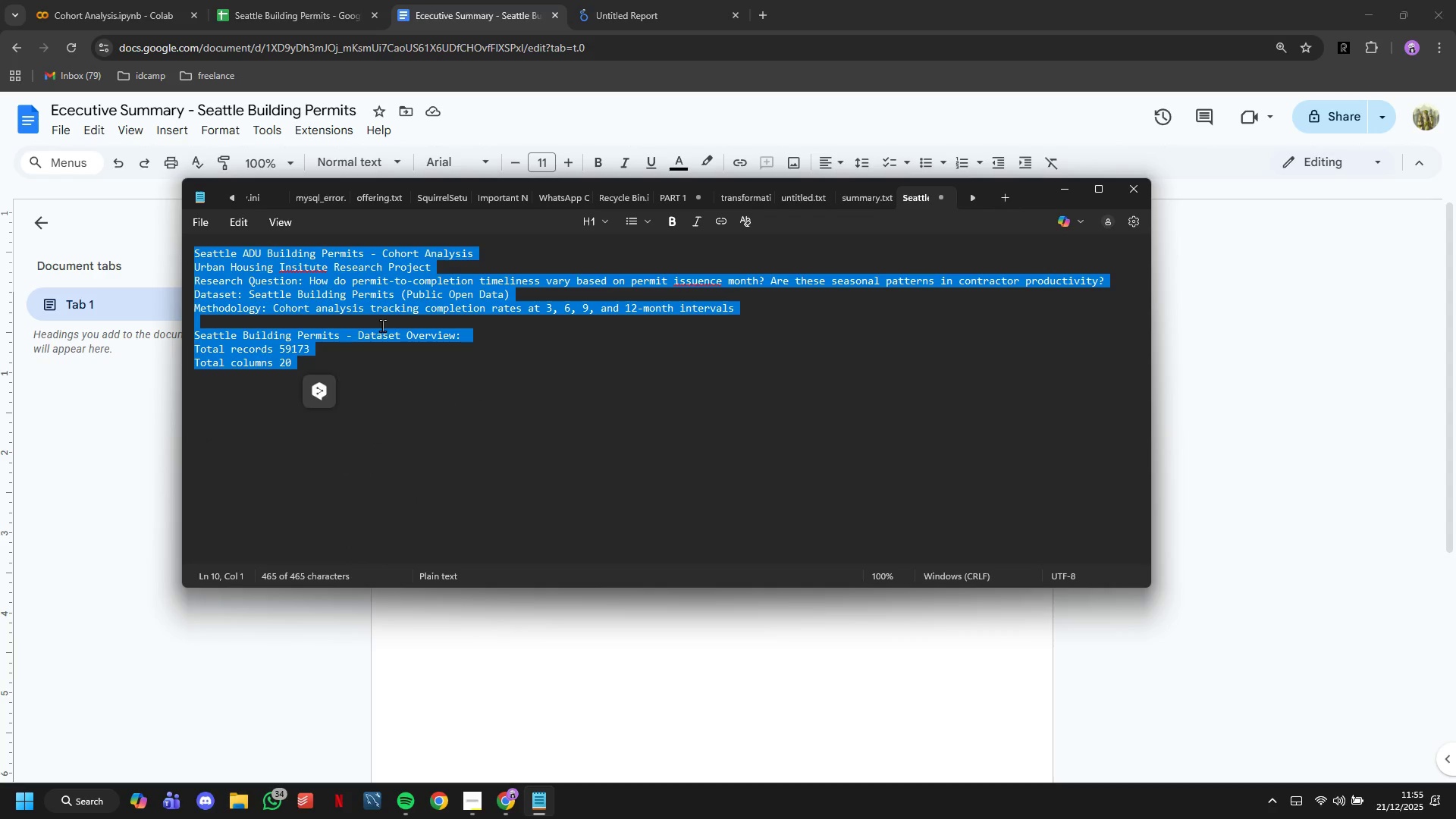 
key(Control+C)
 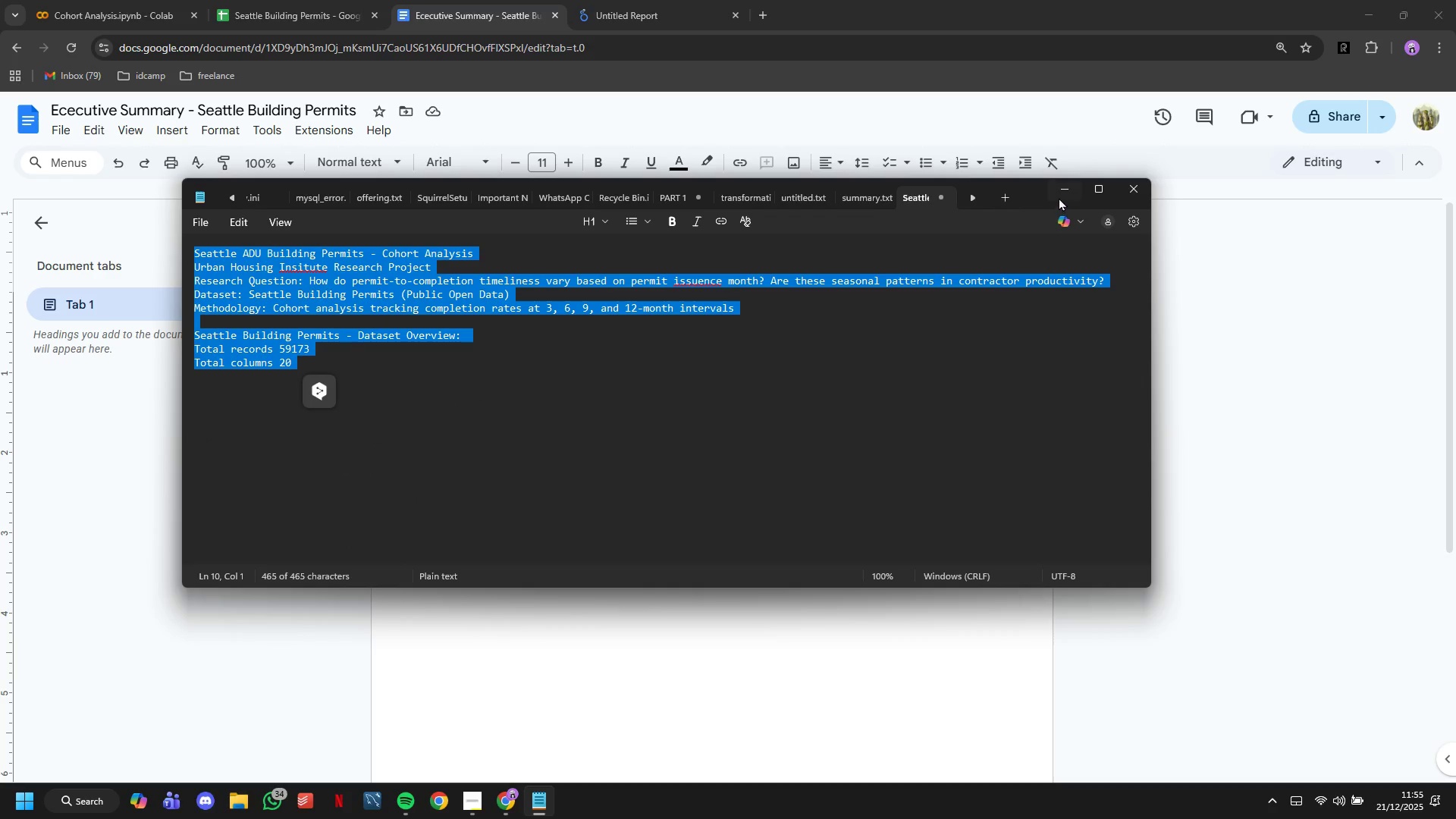 
left_click([1059, 197])
 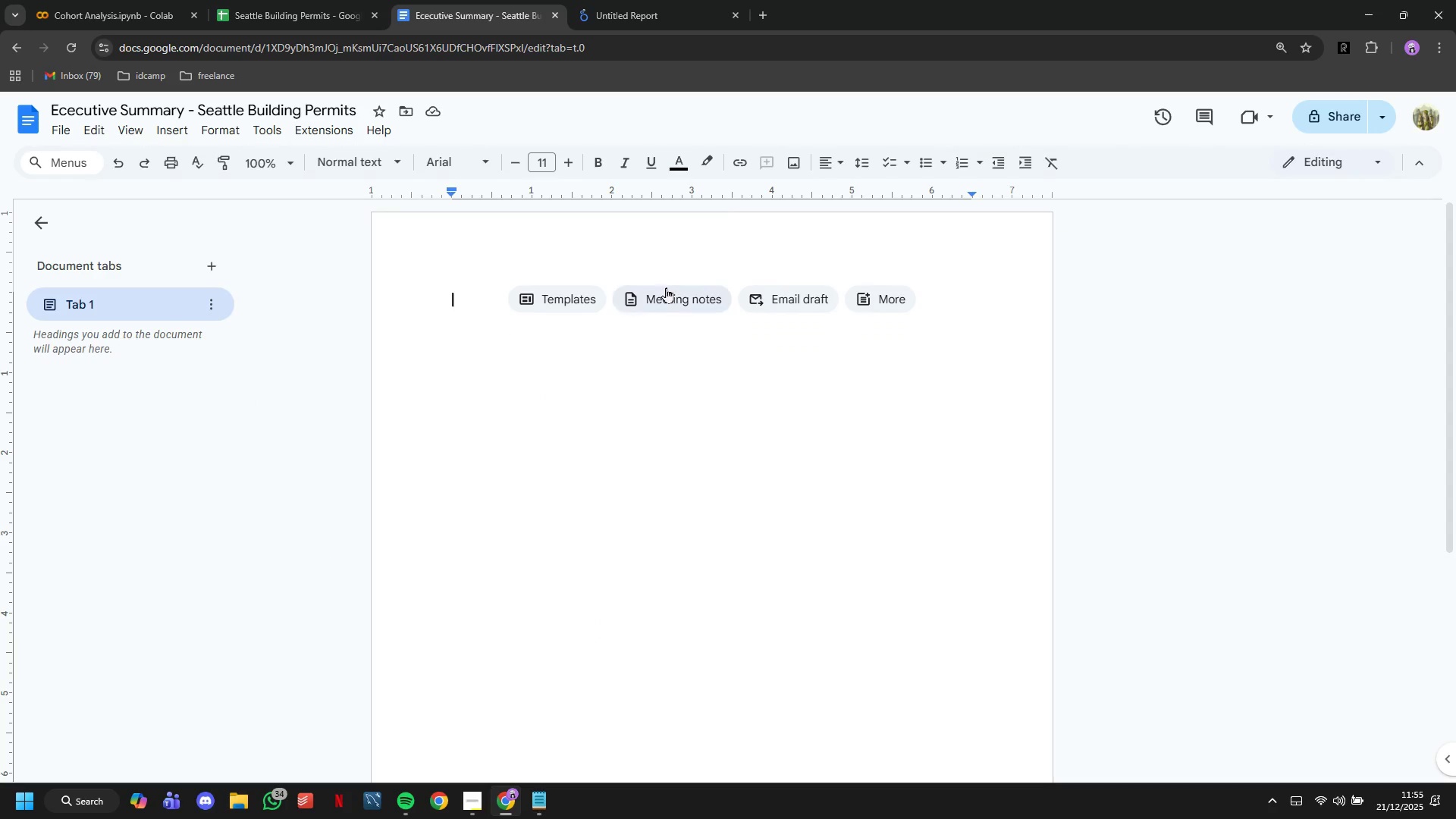 
key(Control+V)
 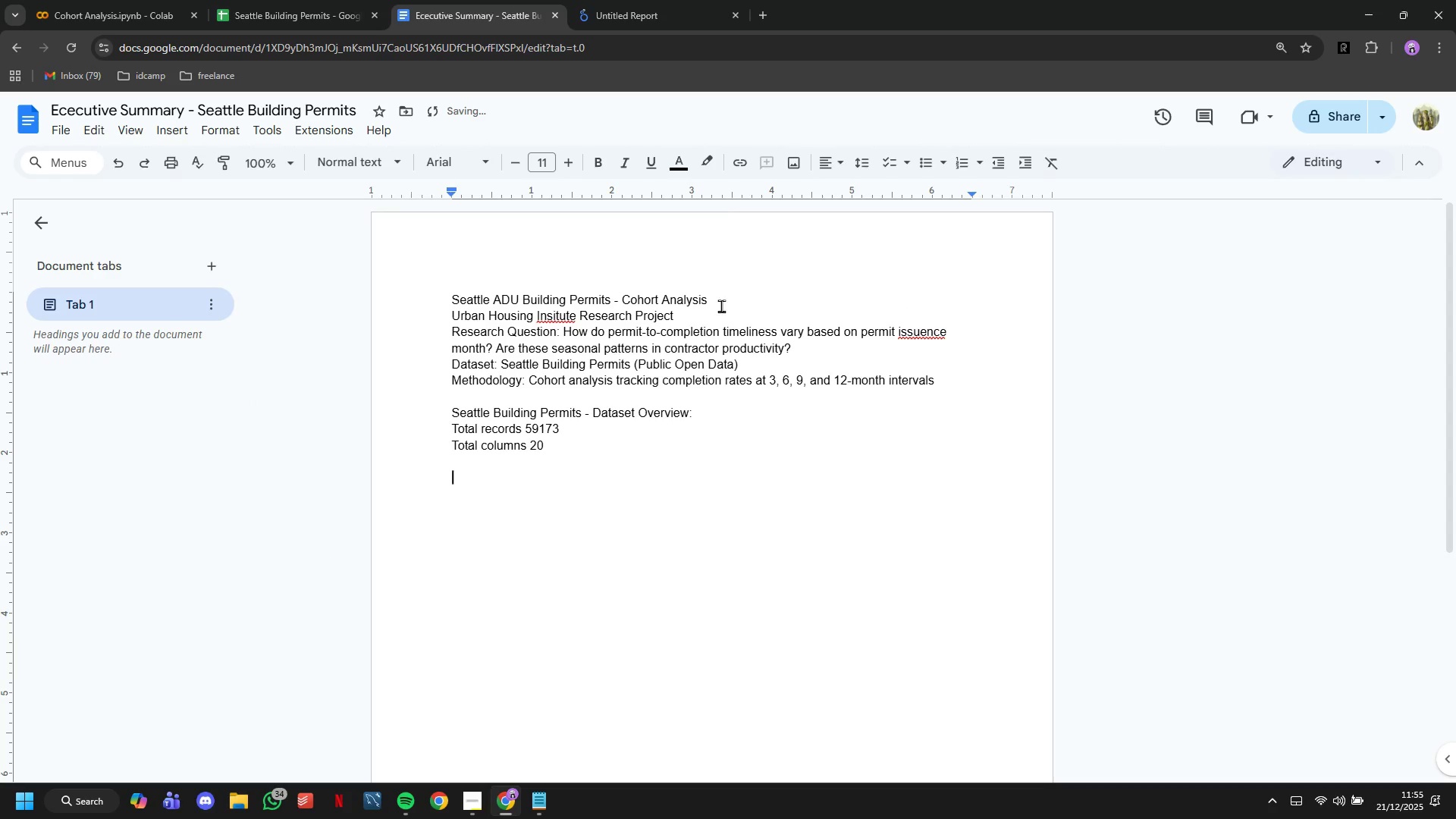 
left_click([721, 302])
 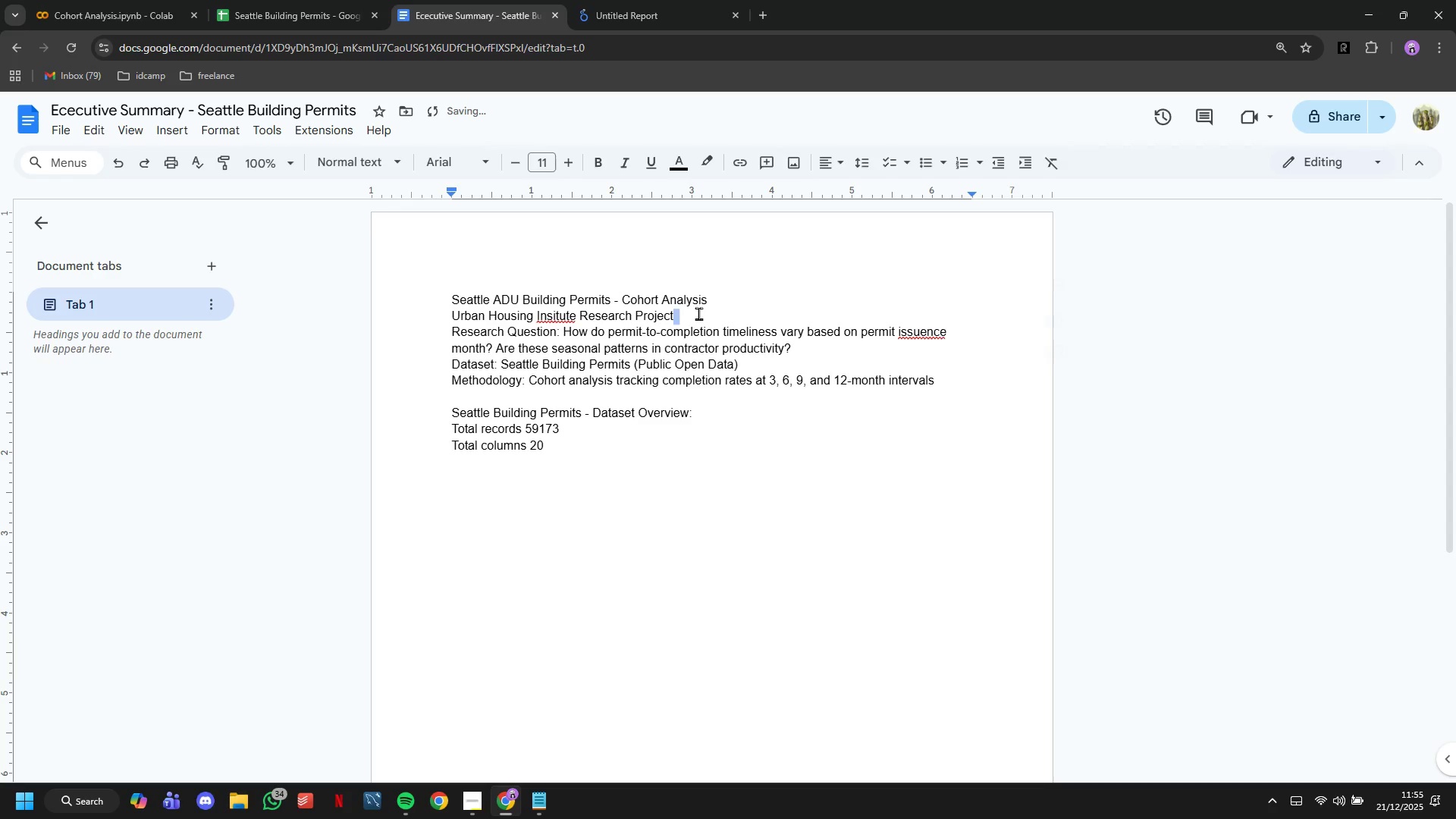 
left_click_drag(start_coordinate=[698, 312], to_coordinate=[446, 285])
 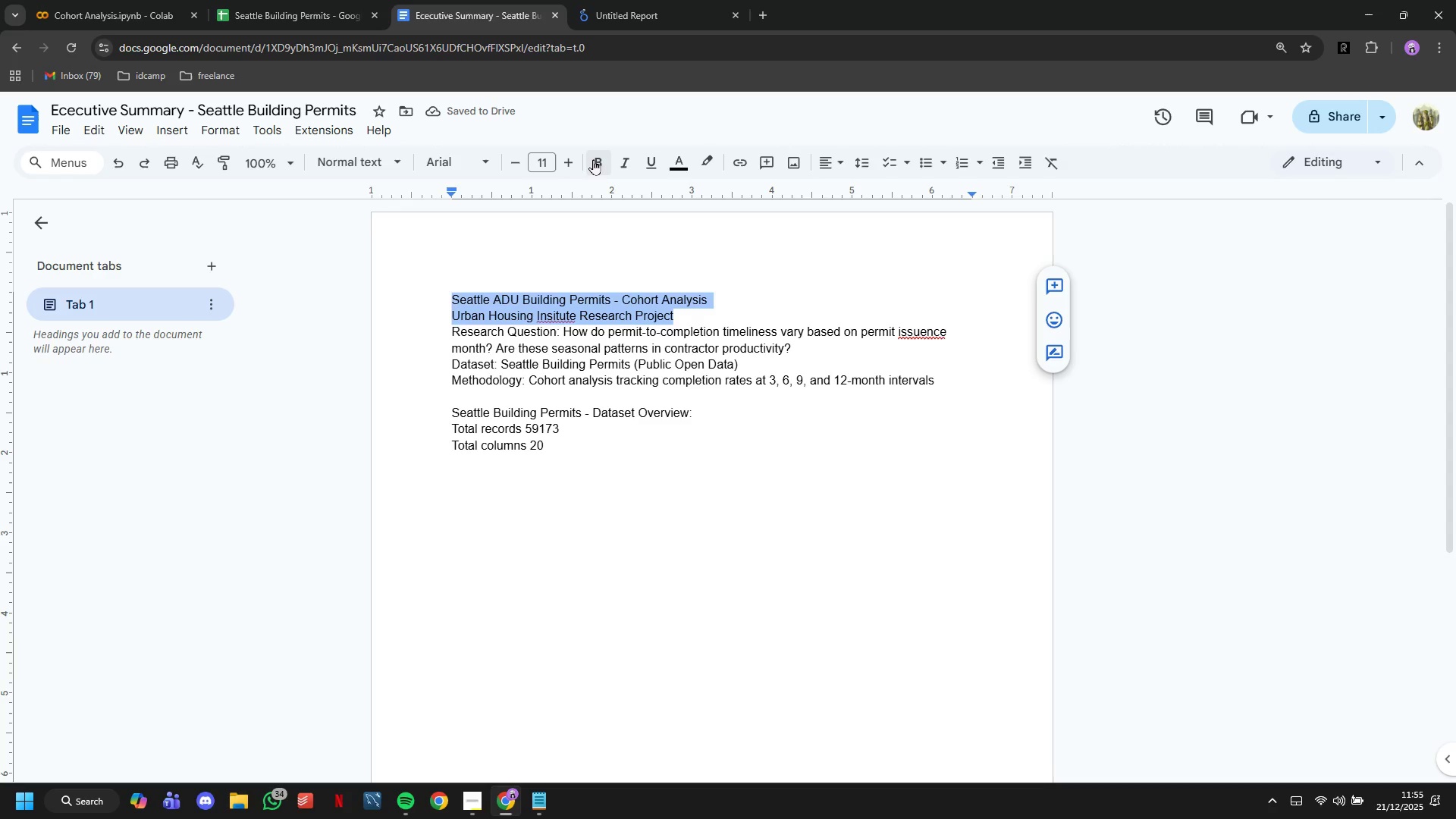 
left_click([593, 159])
 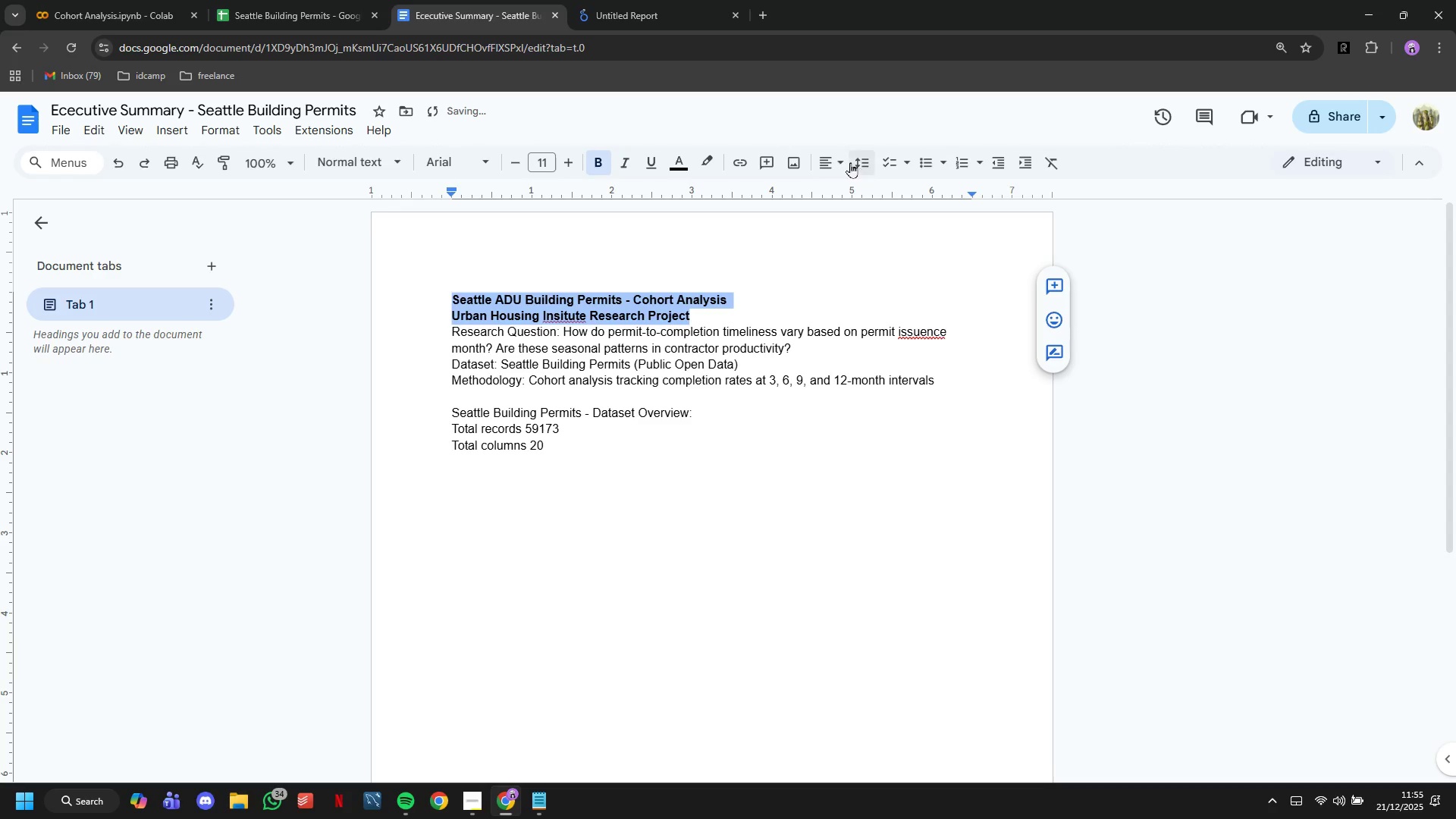 
left_click([837, 156])
 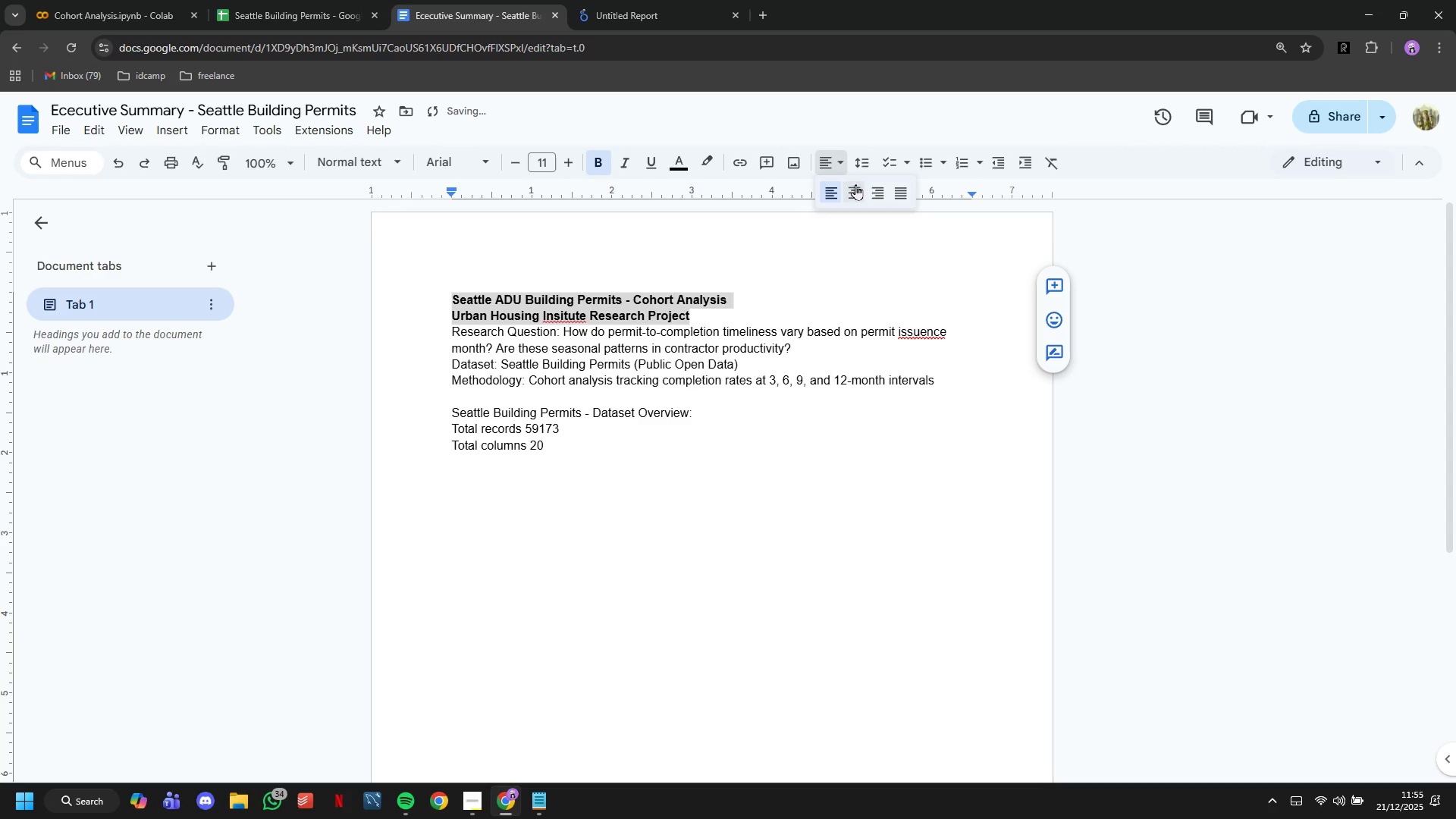 
left_click([857, 186])
 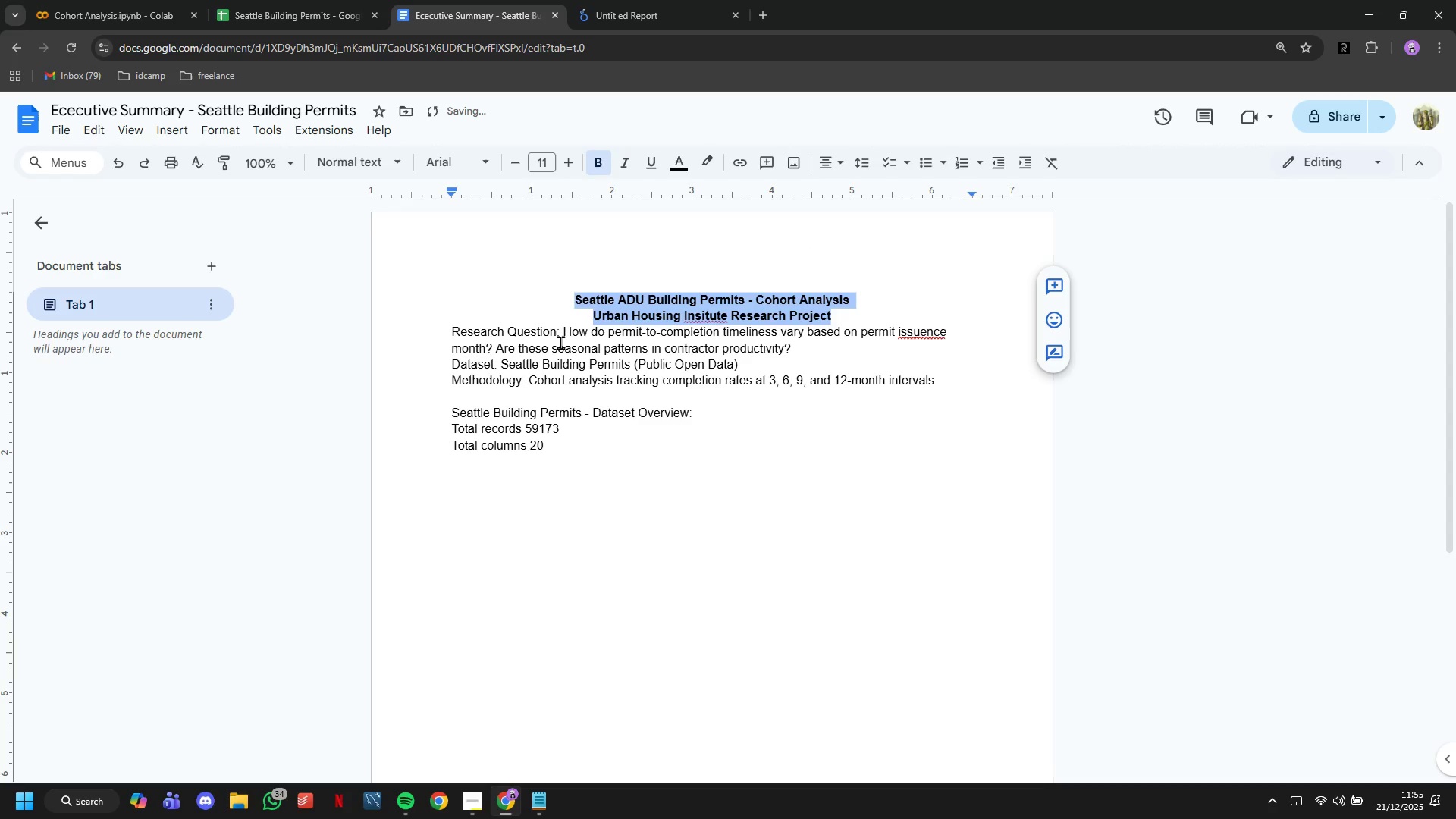 
left_click([554, 329])
 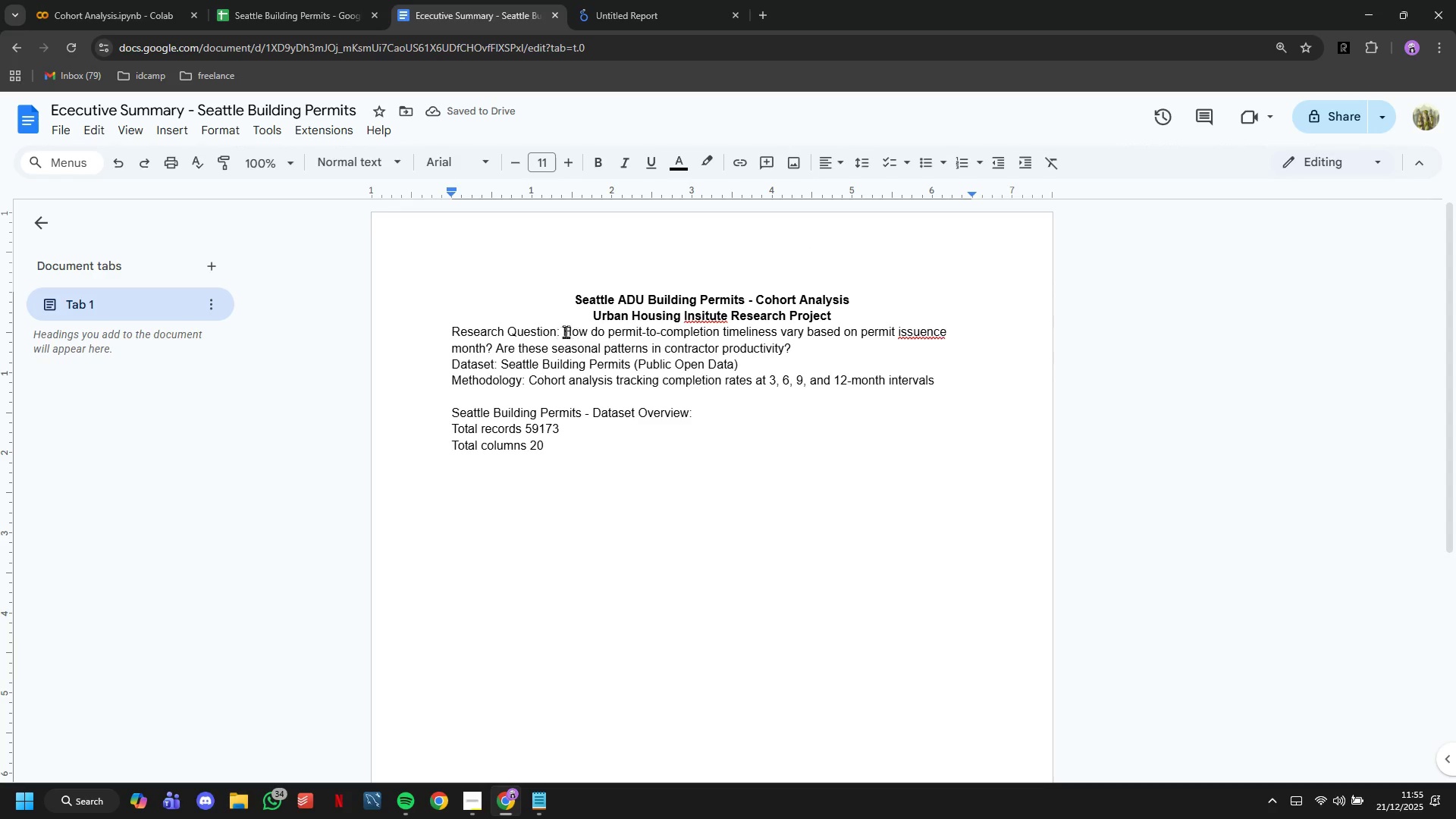 
left_click_drag(start_coordinate=[565, 331], to_coordinate=[383, 332])
 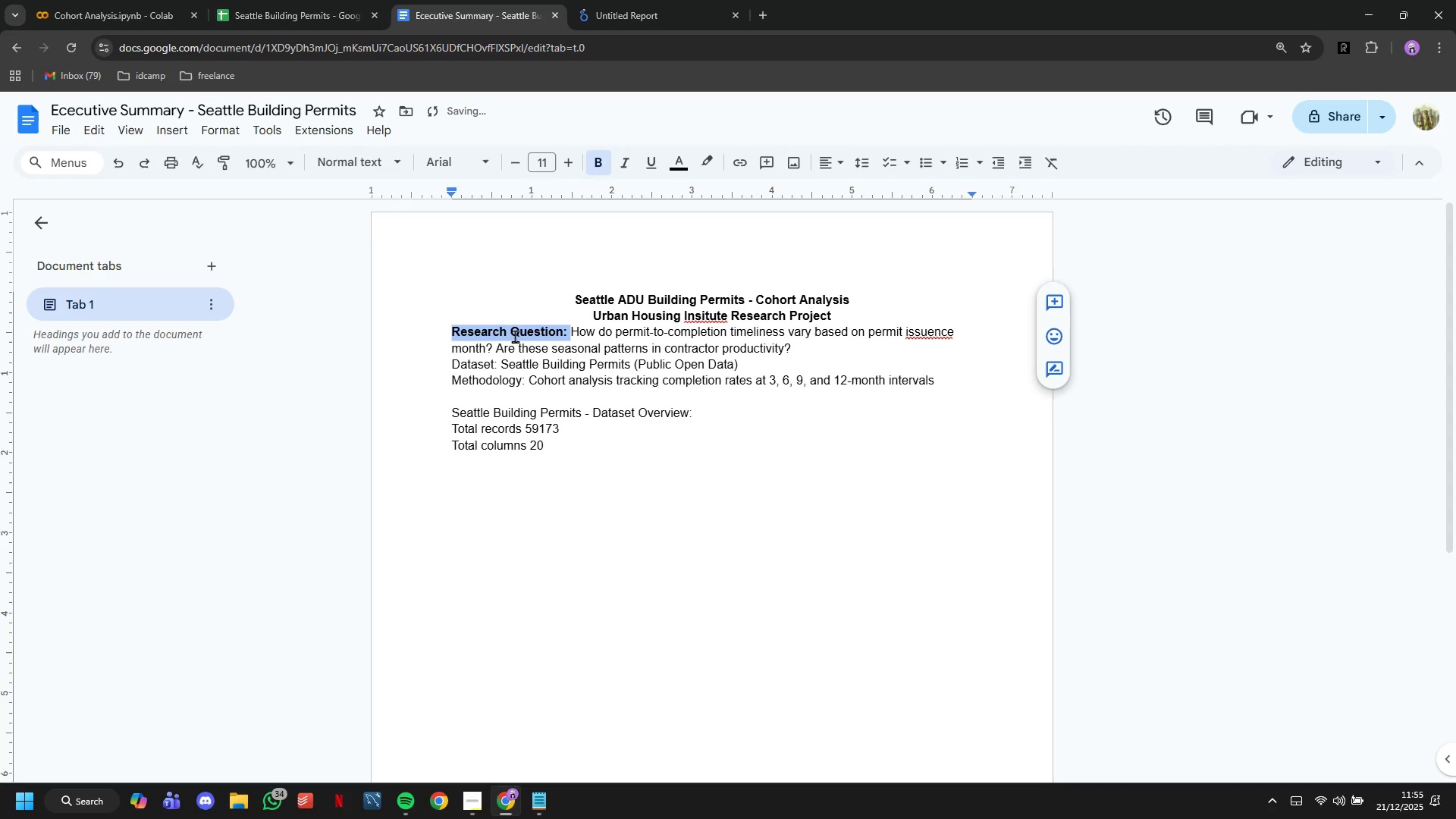 
key(Control+B)
 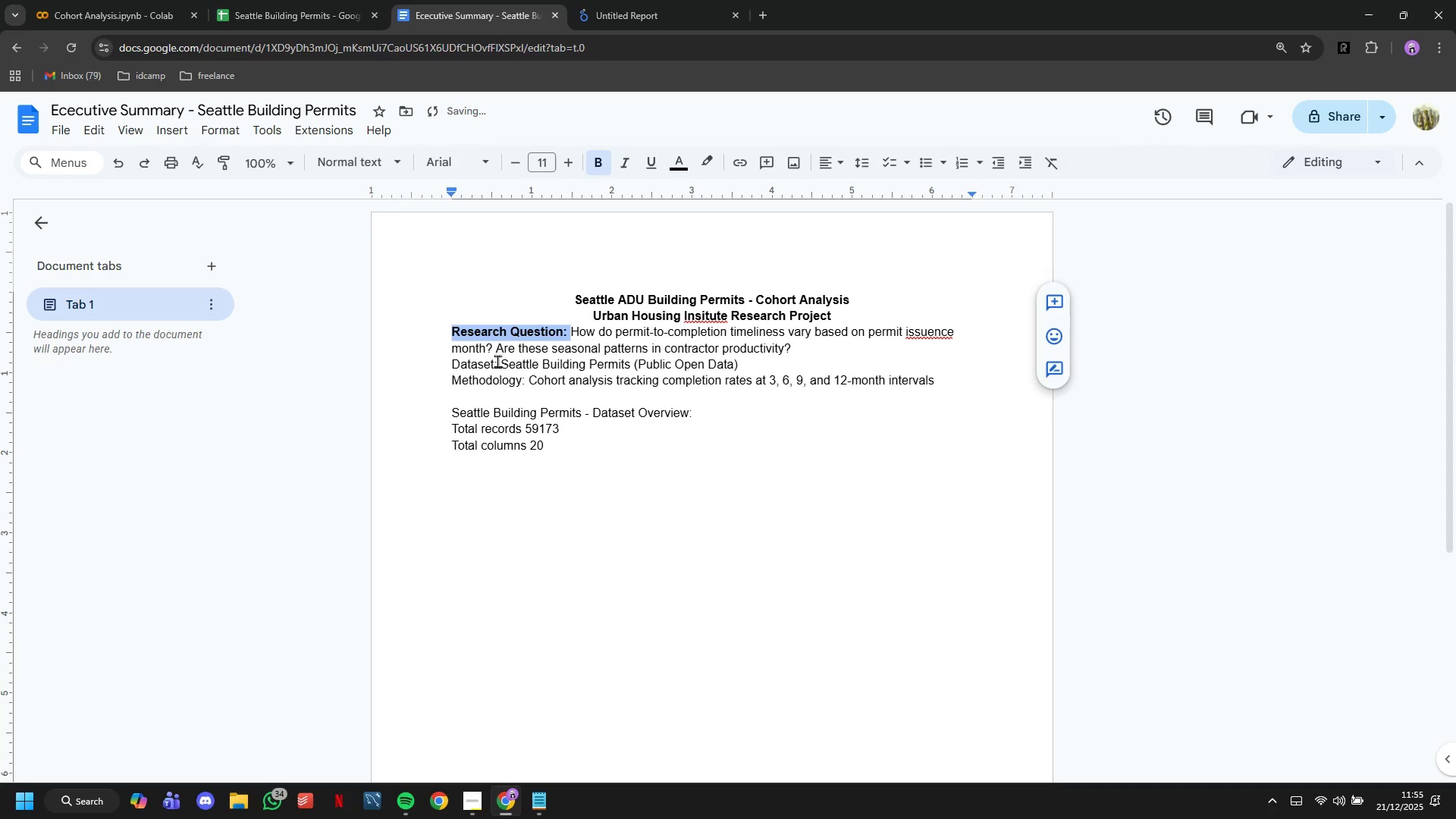 
left_click_drag(start_coordinate=[501, 362], to_coordinate=[428, 365])
 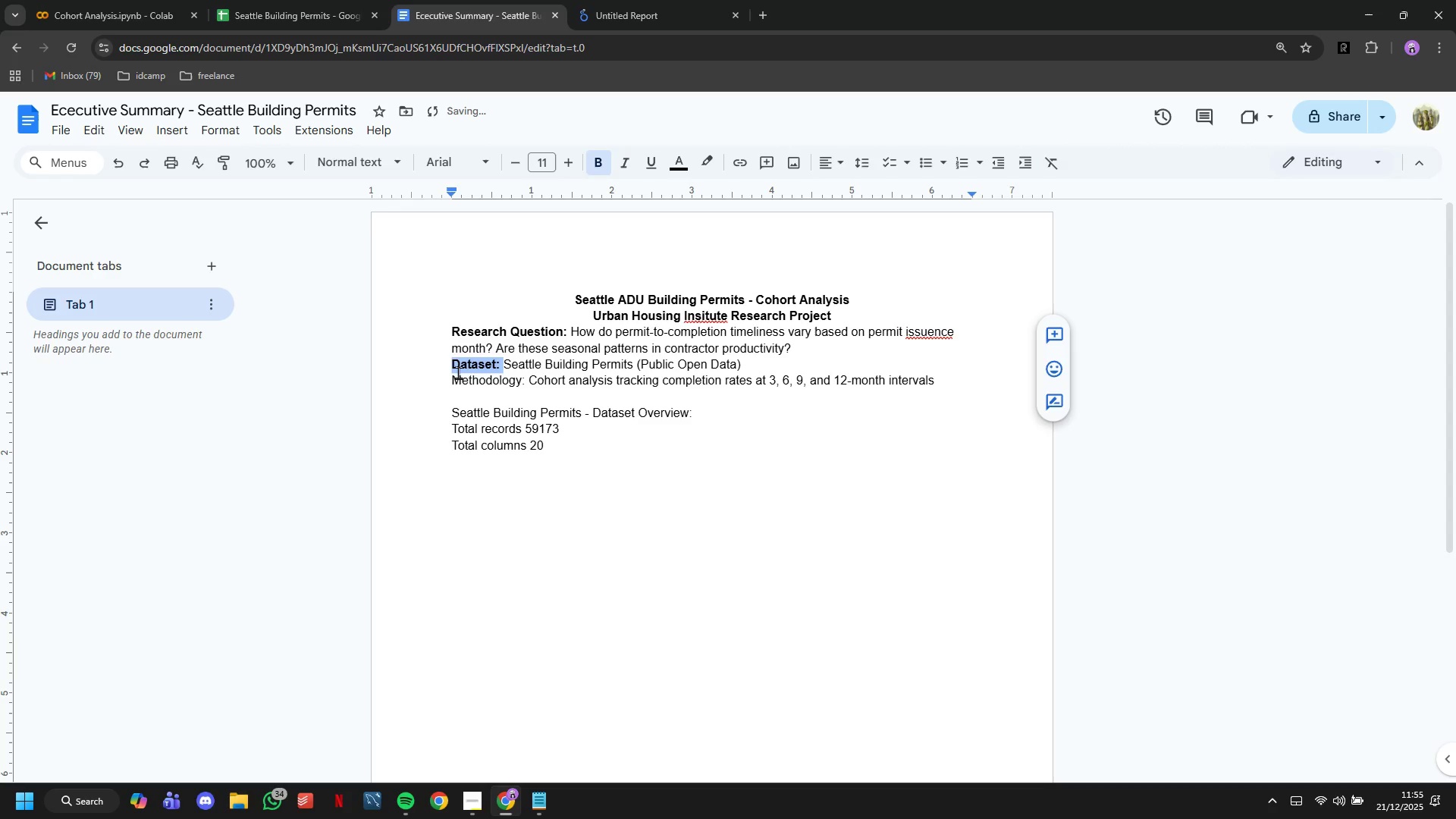 
key(Control+B)
 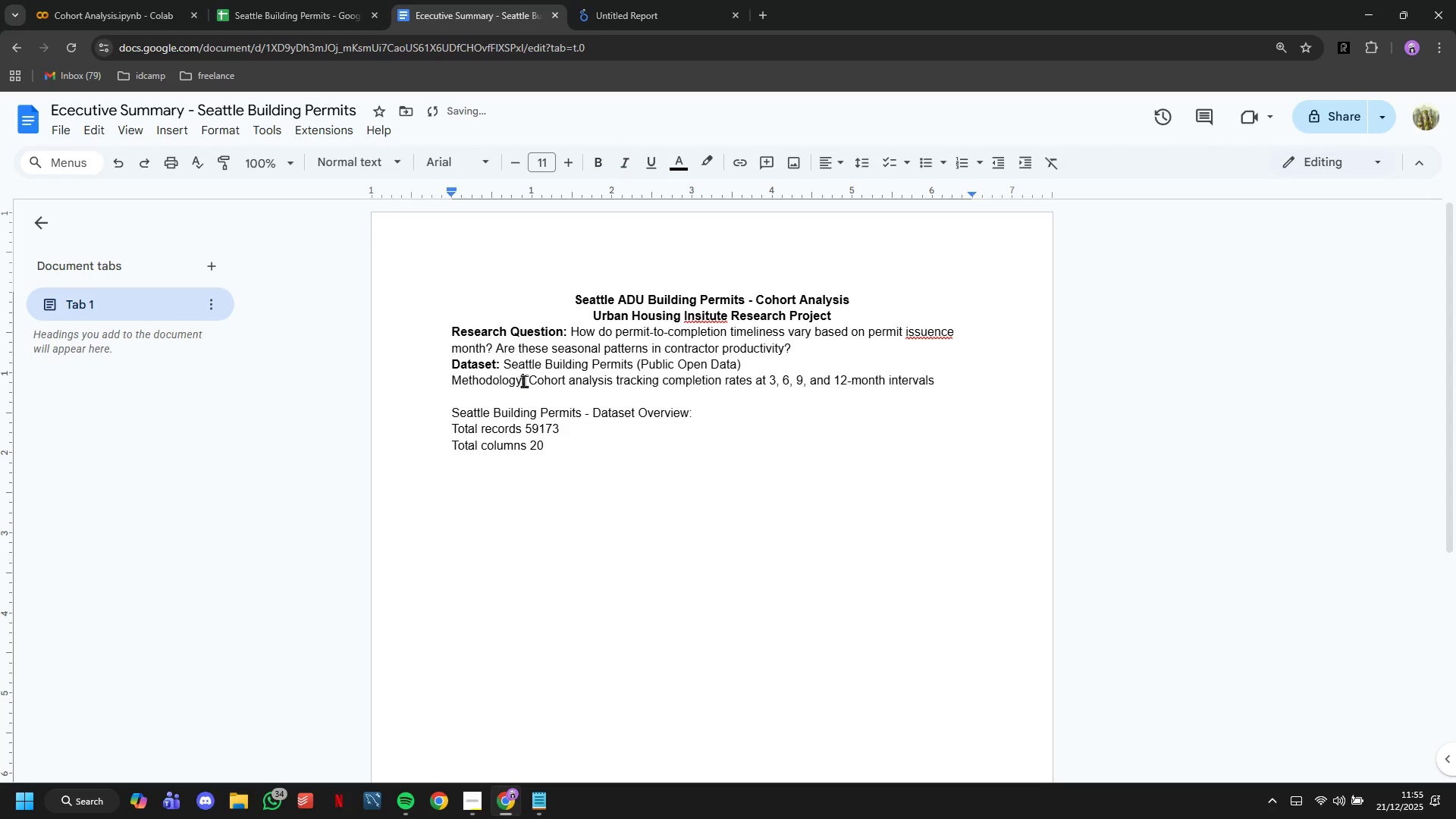 
left_click_drag(start_coordinate=[527, 380], to_coordinate=[440, 379])
 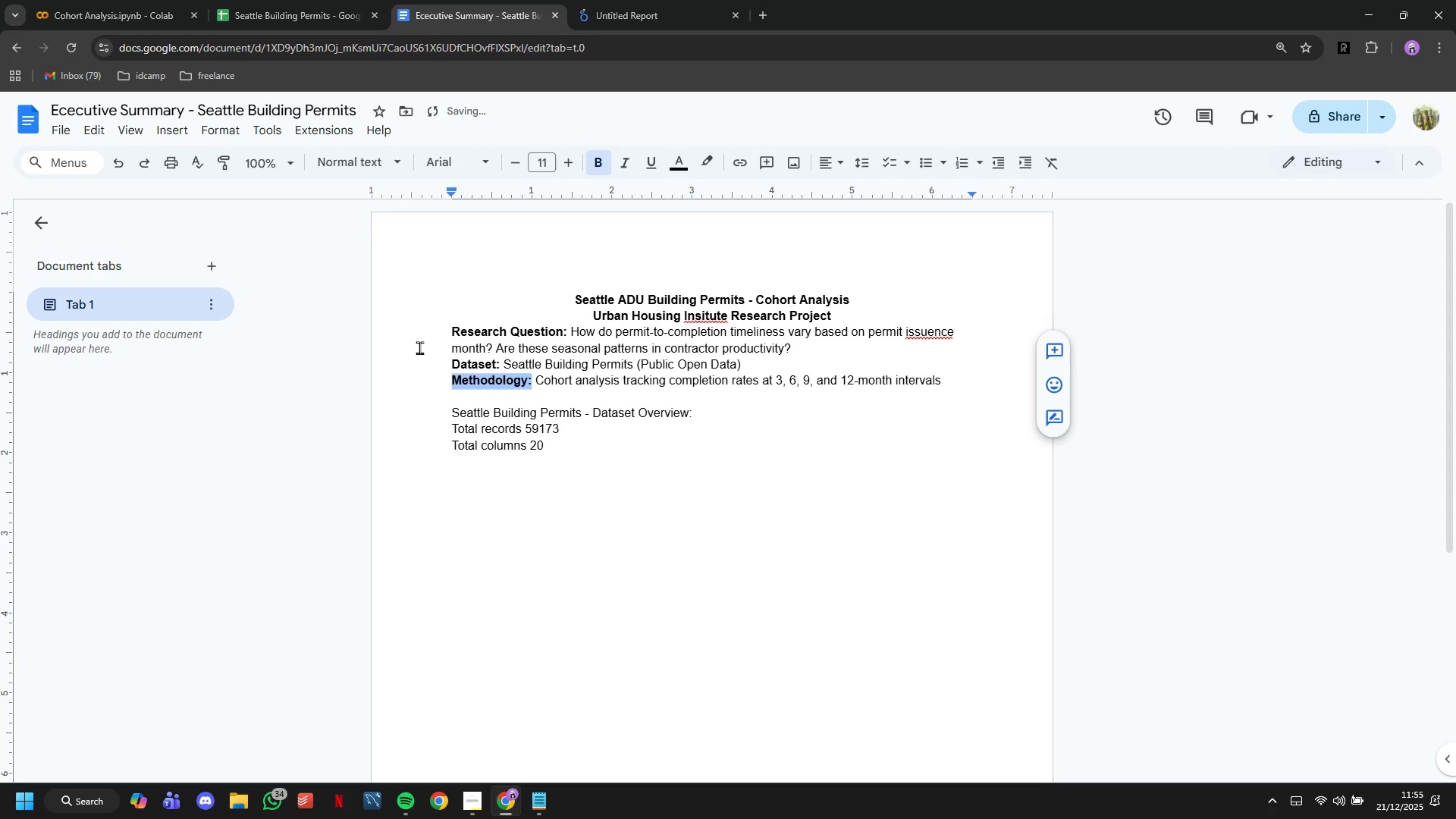 
key(Control+B)
 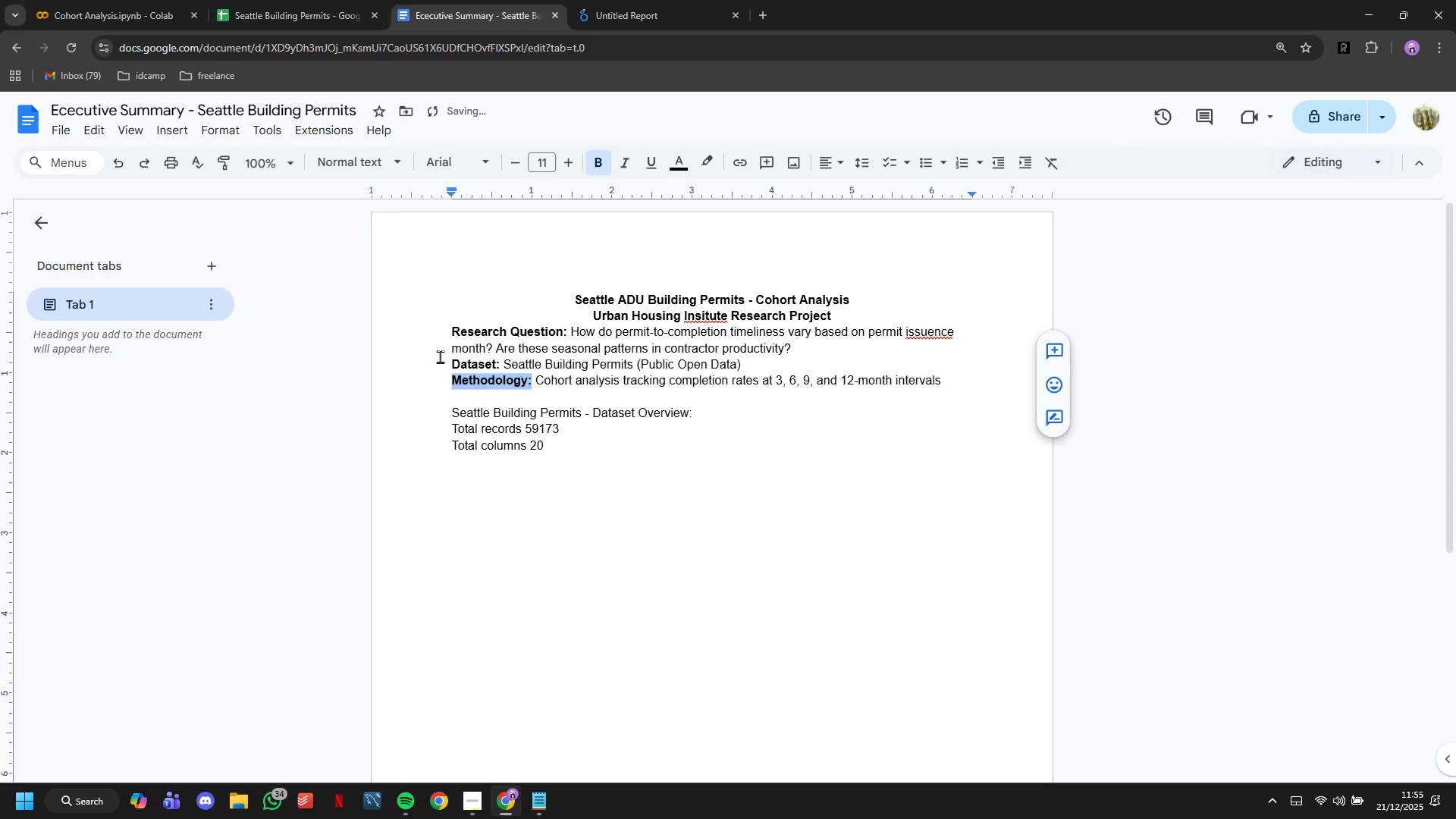 
left_click([440, 357])
 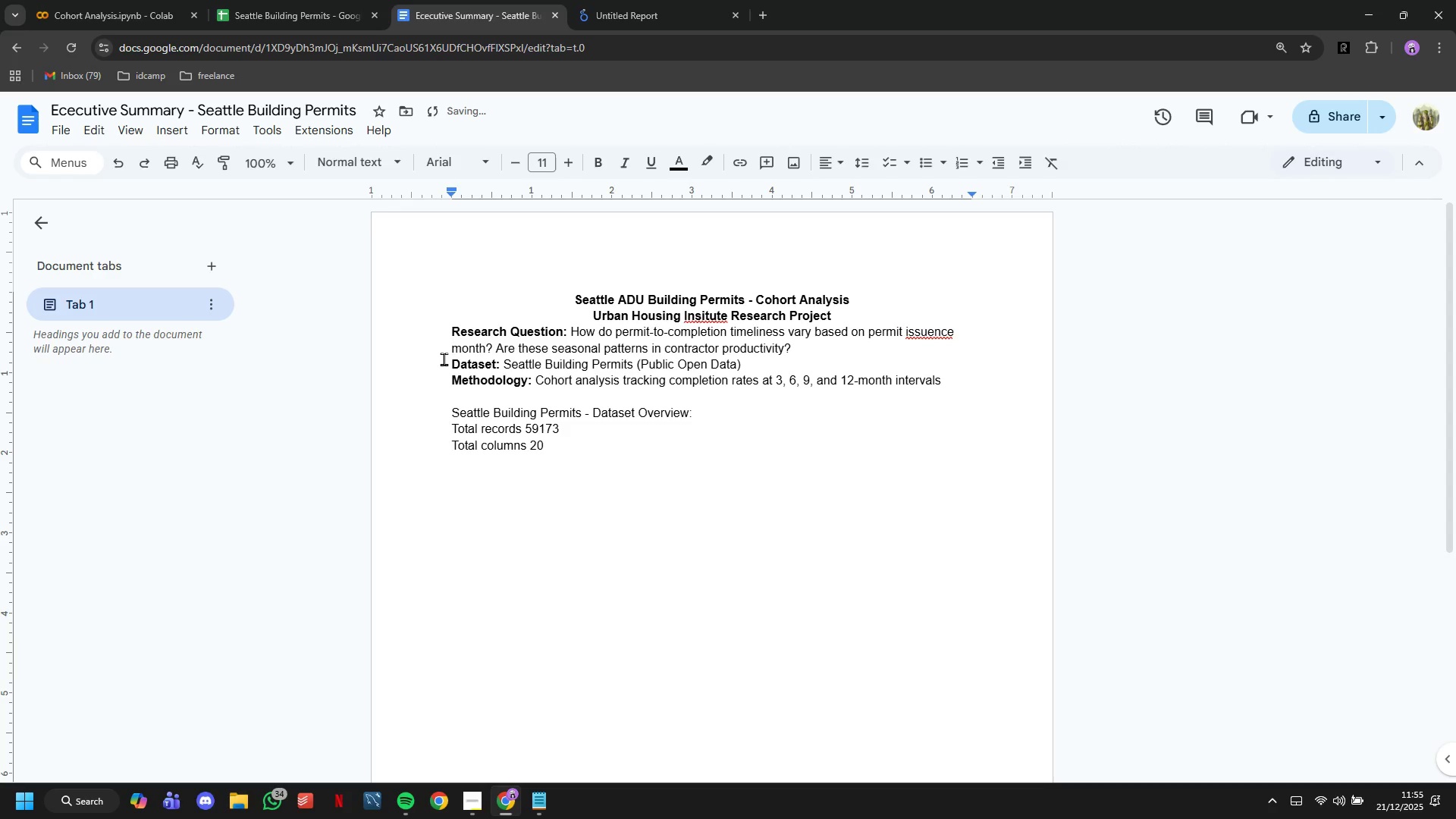 
key(ArrowDown)
 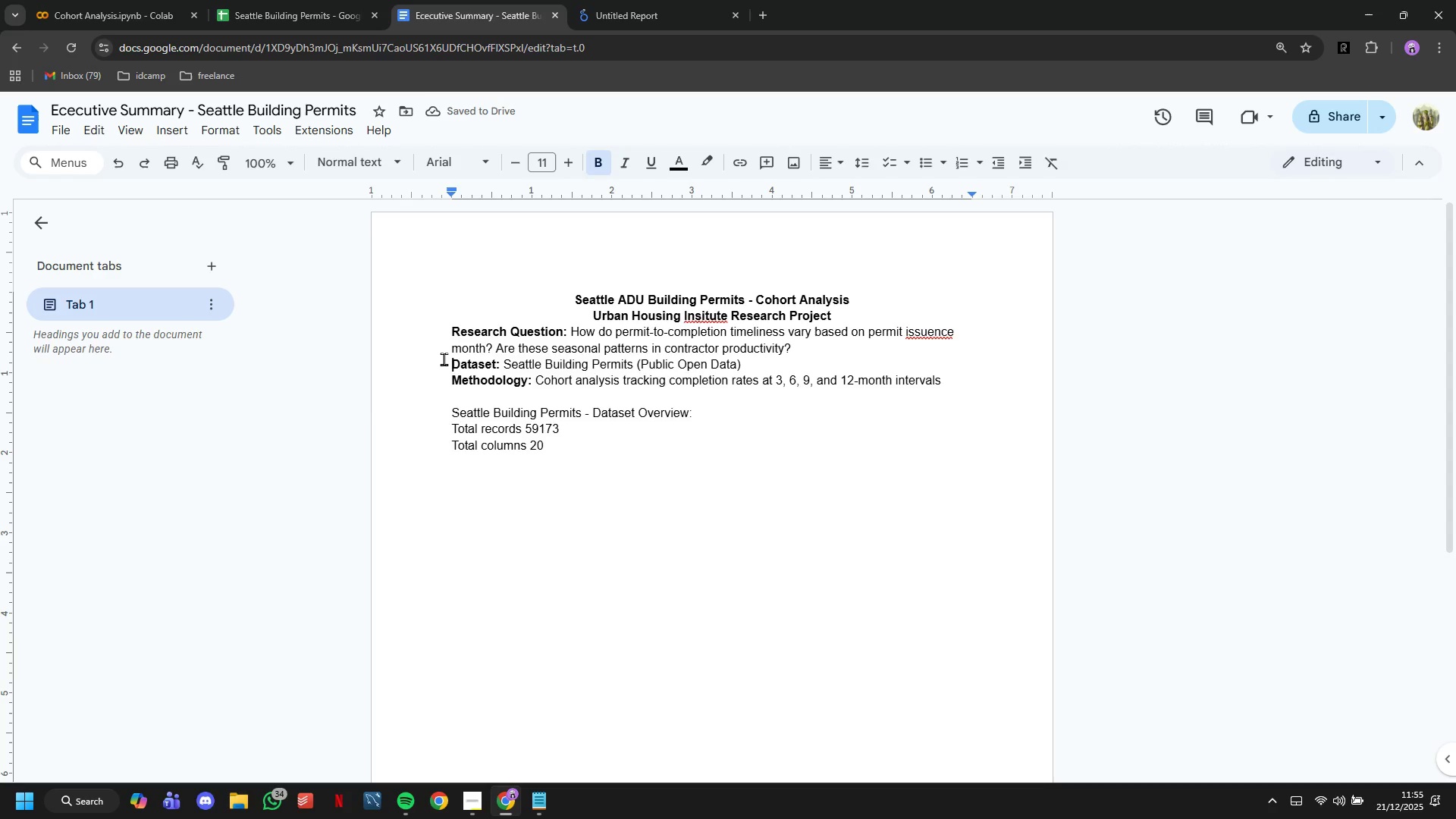 
key(Enter)
 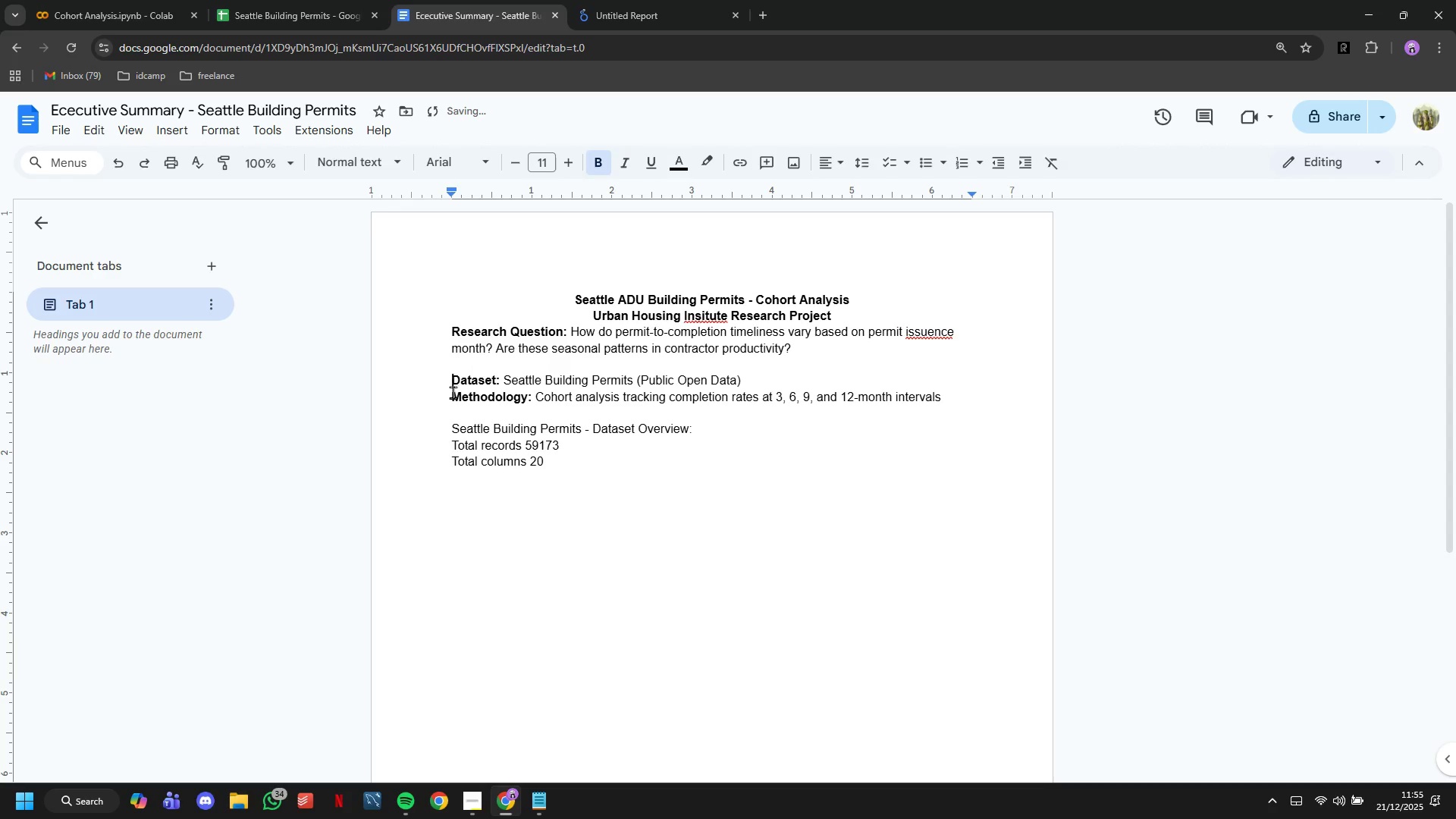 
left_click([453, 392])
 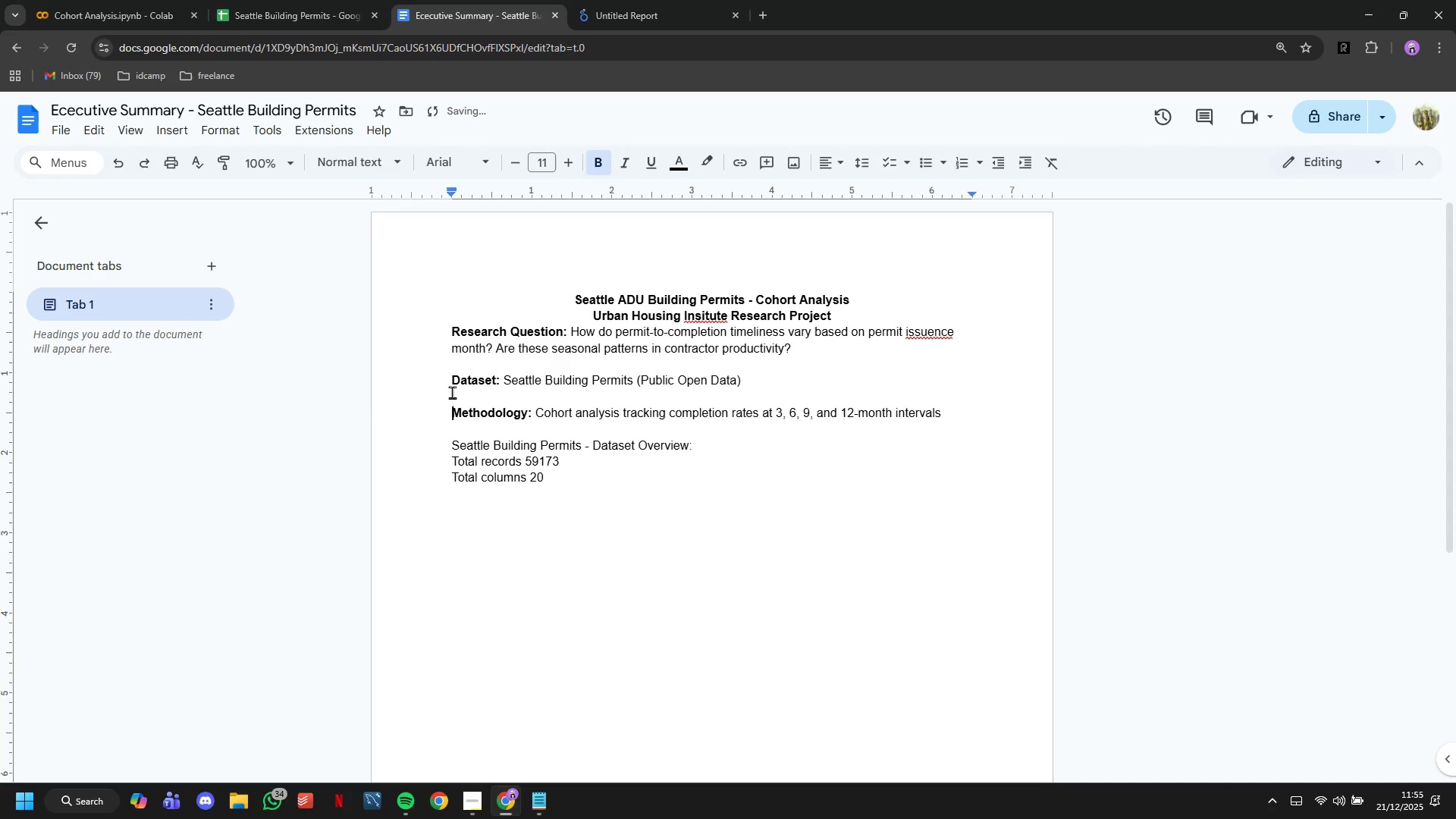 
key(Enter)
 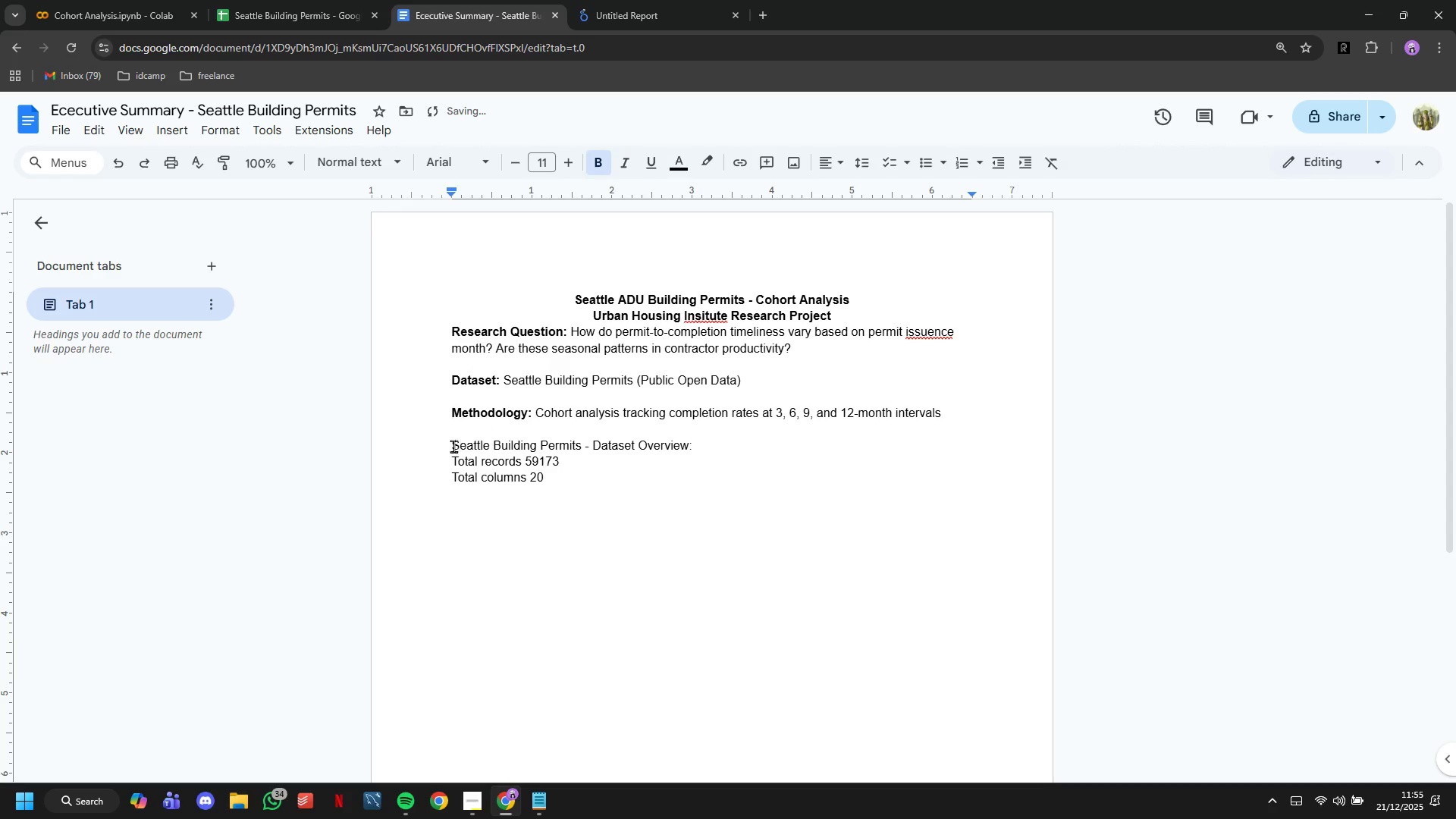 
left_click_drag(start_coordinate=[450, 445], to_coordinate=[720, 466])
 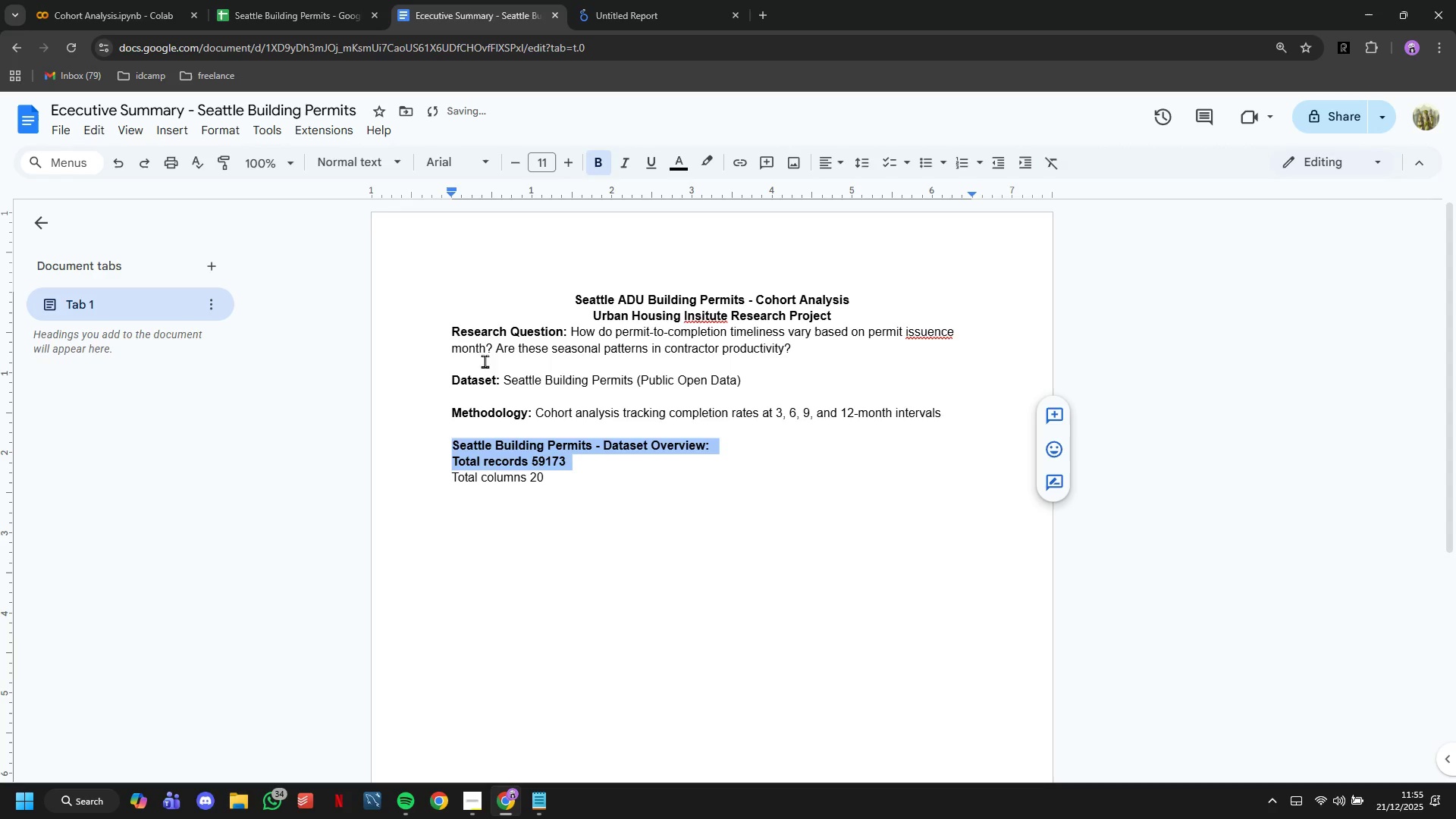 
key(Control+B)
 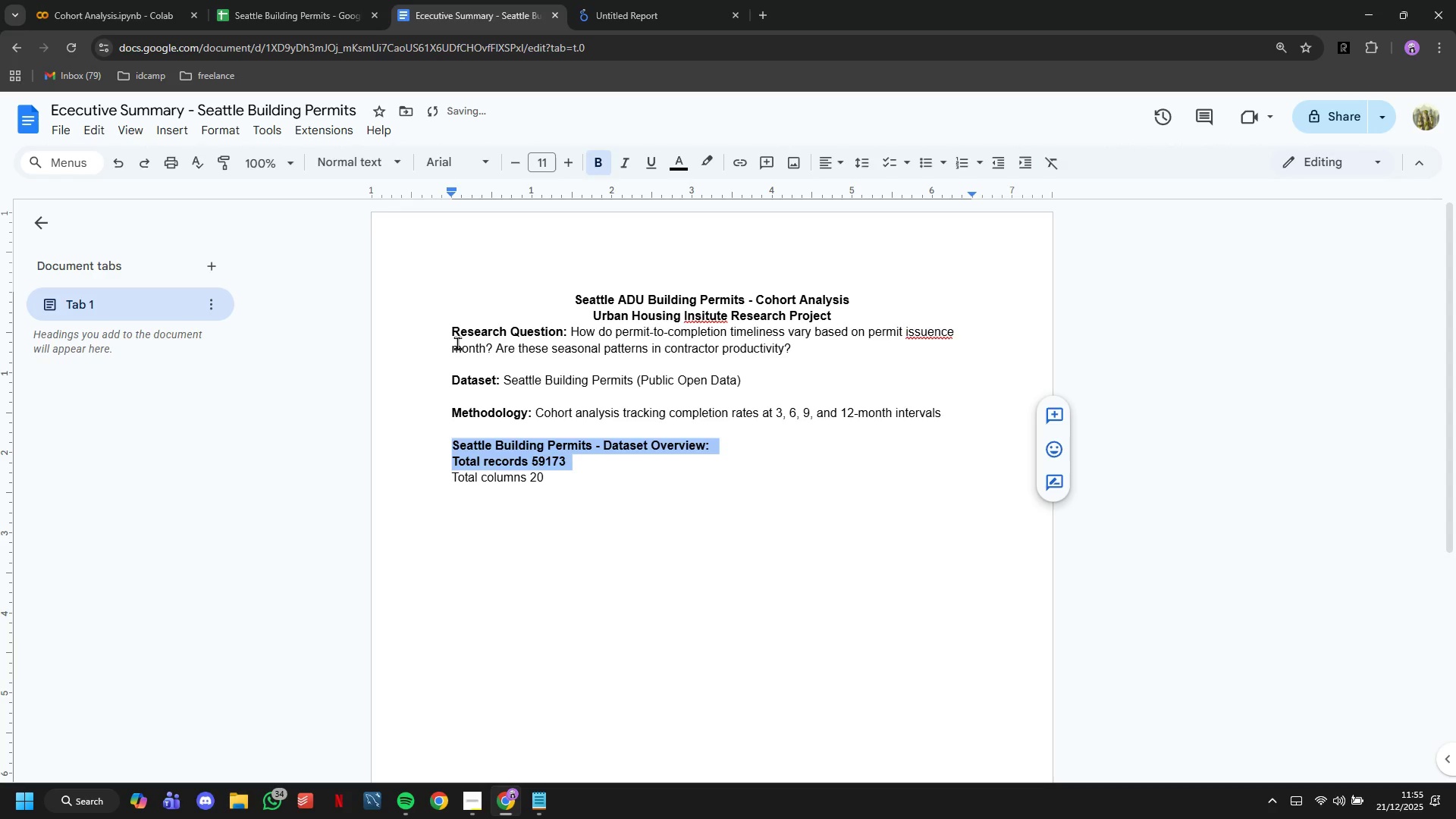 
left_click([448, 337])
 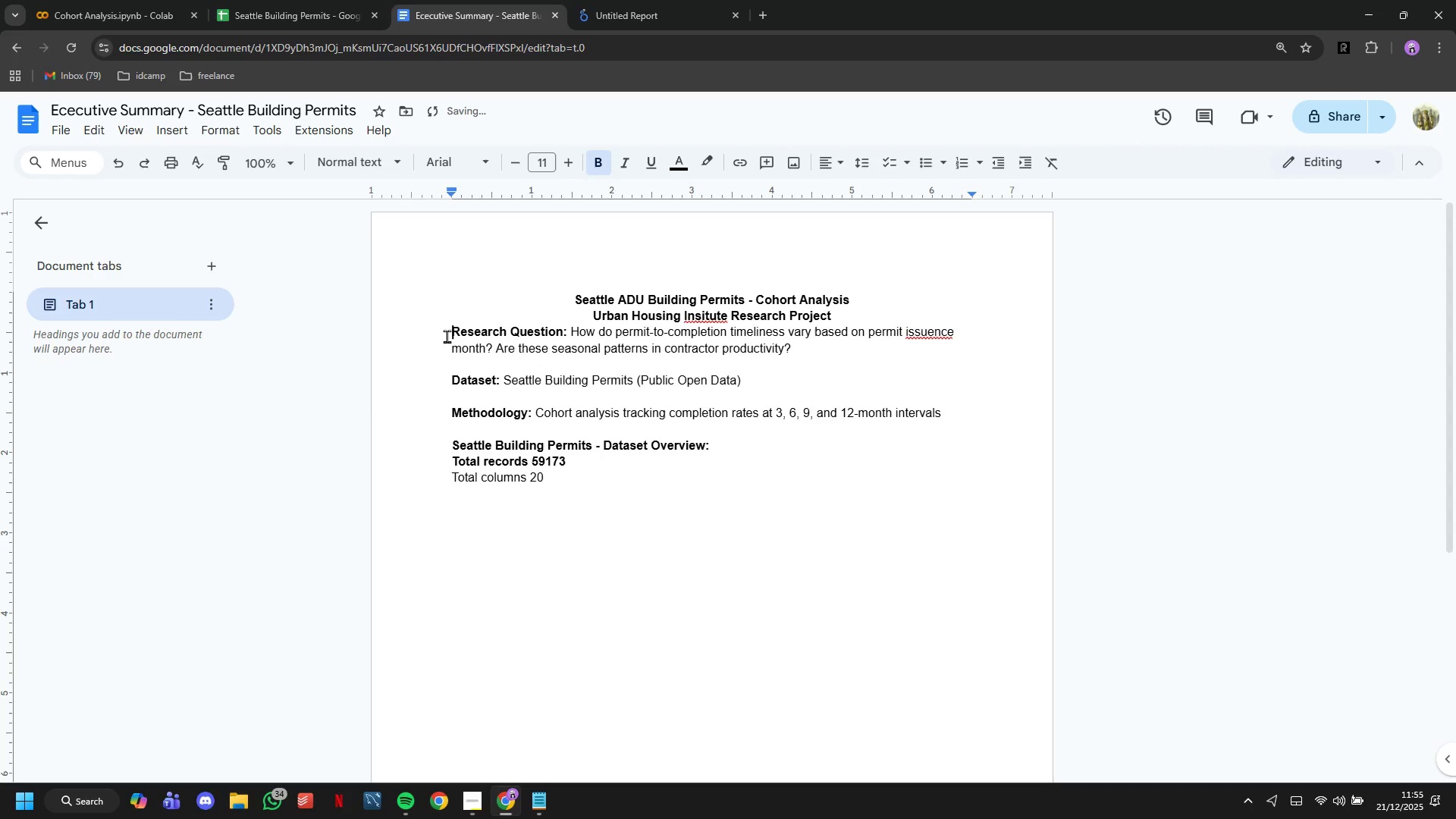 
key(Enter)
 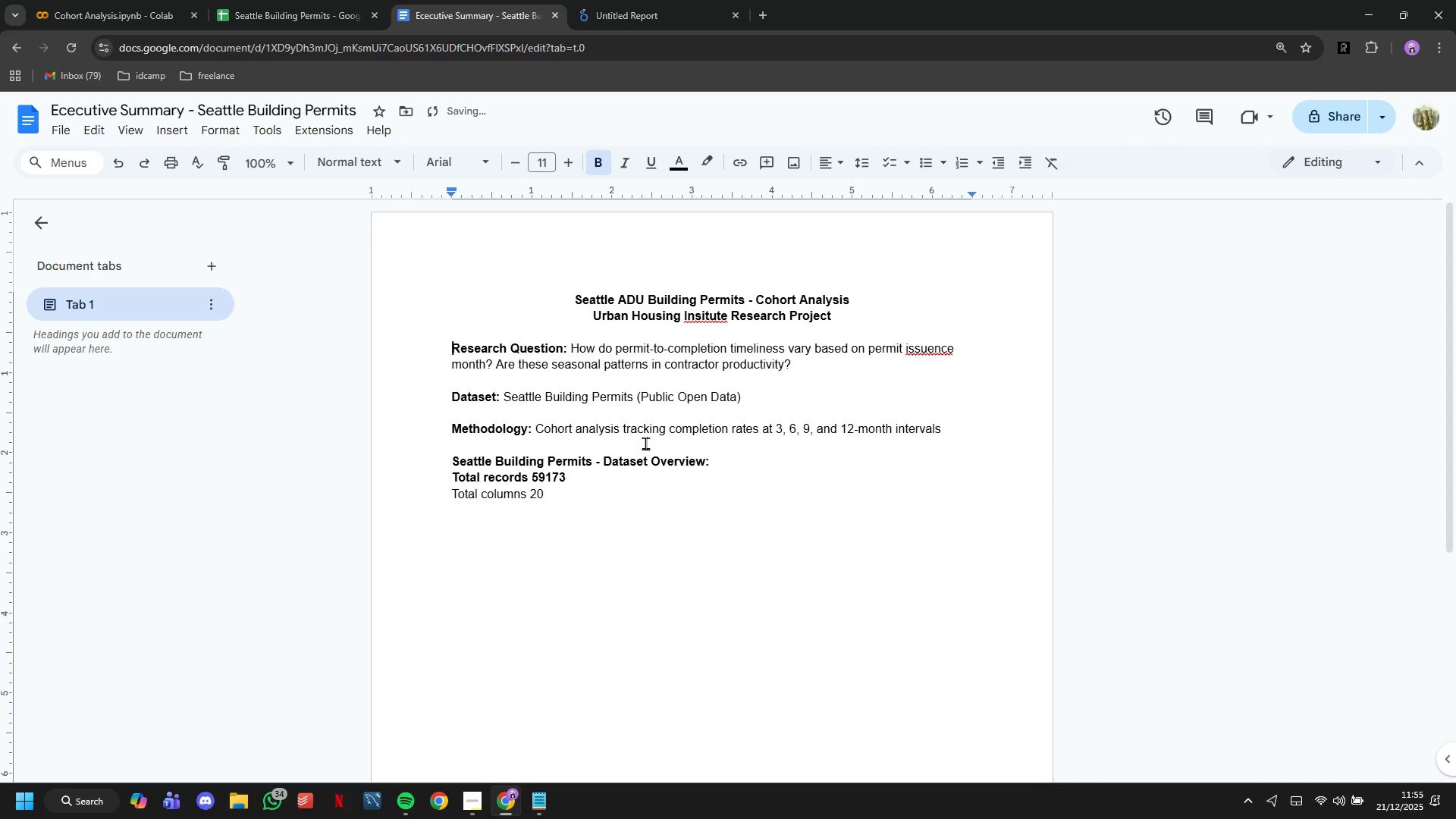 
scroll: coordinate [645, 443], scroll_direction: up, amount: 4.0
 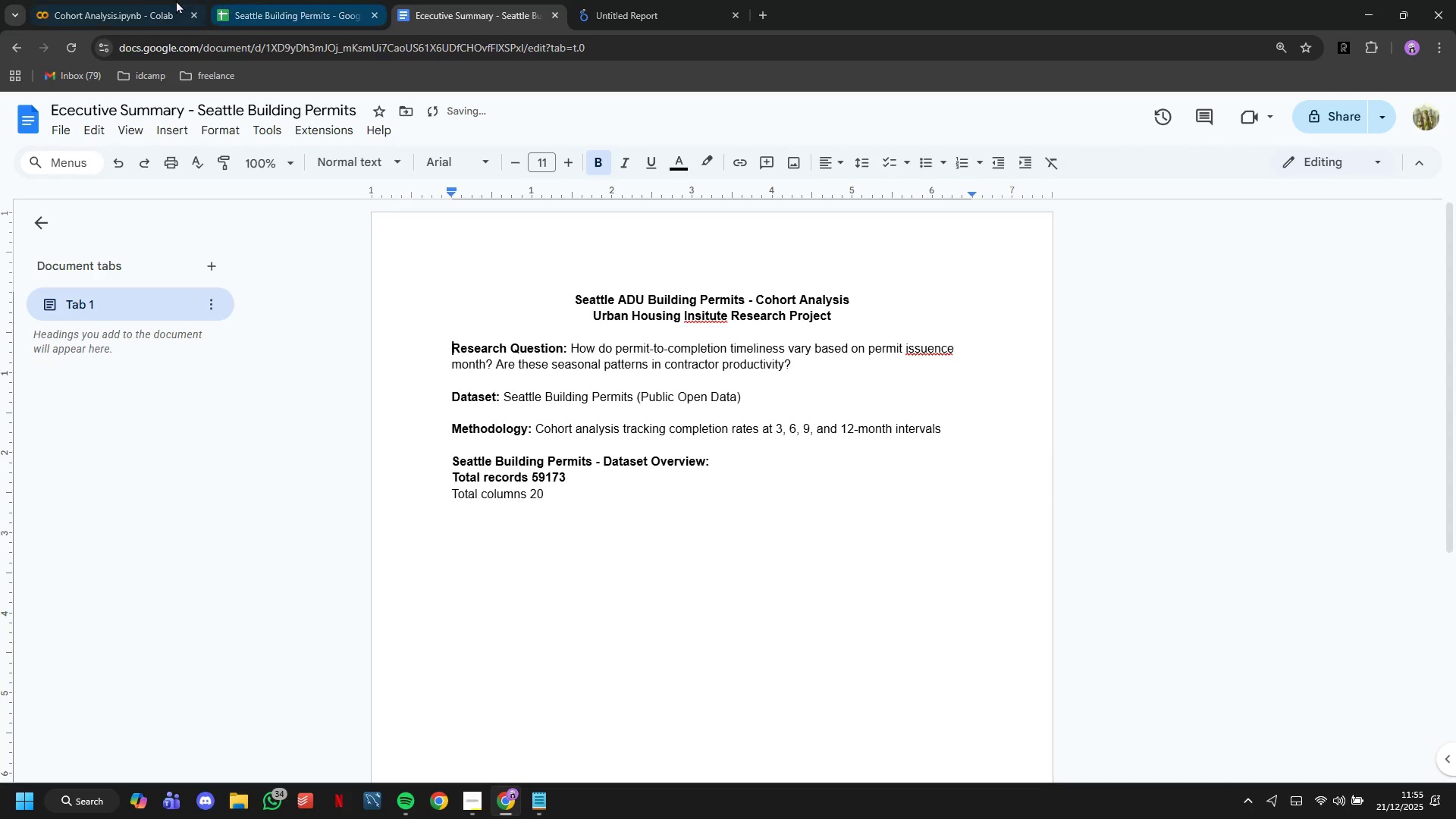 
left_click([107, 0])
 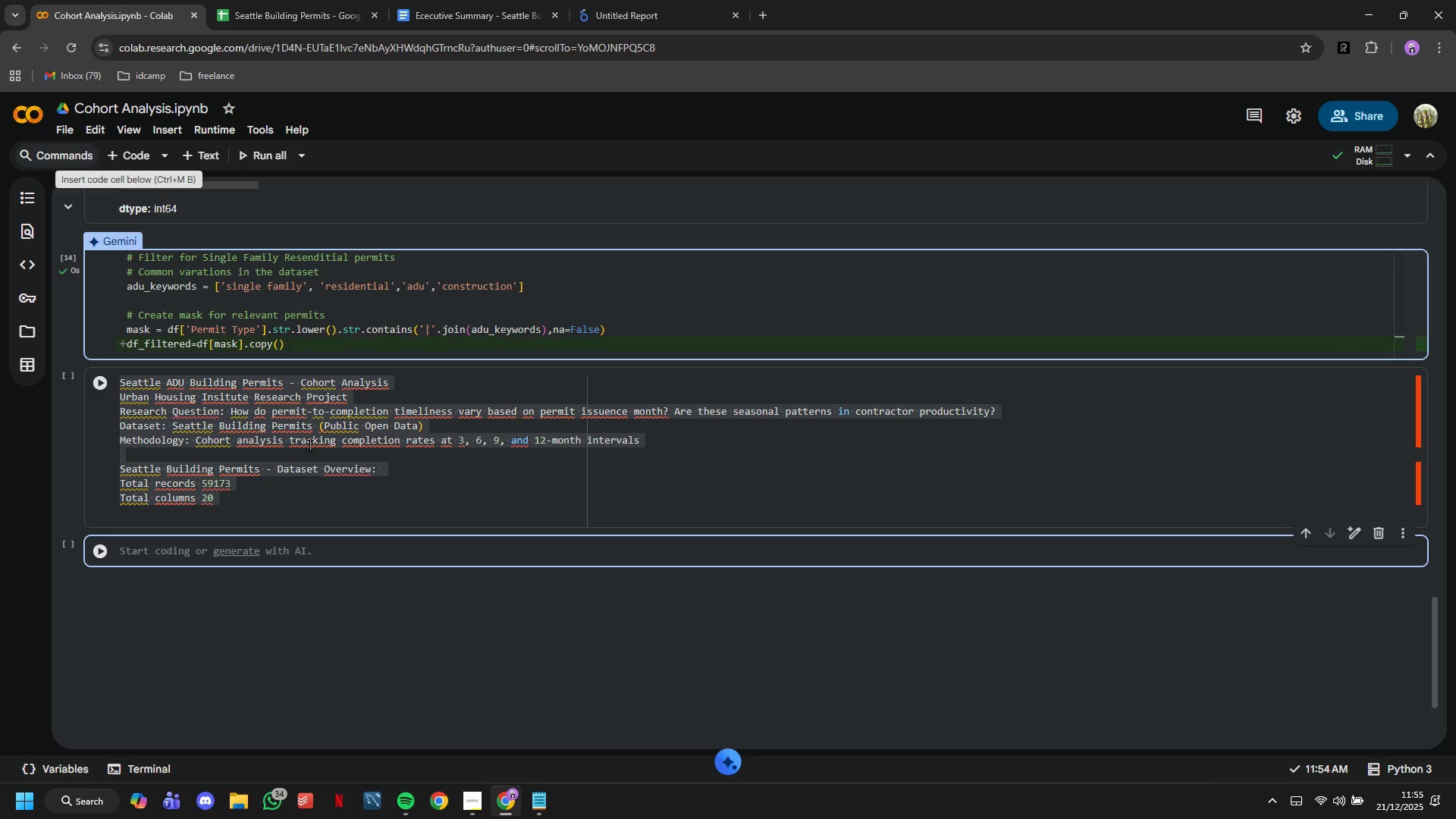 
left_click([304, 422])
 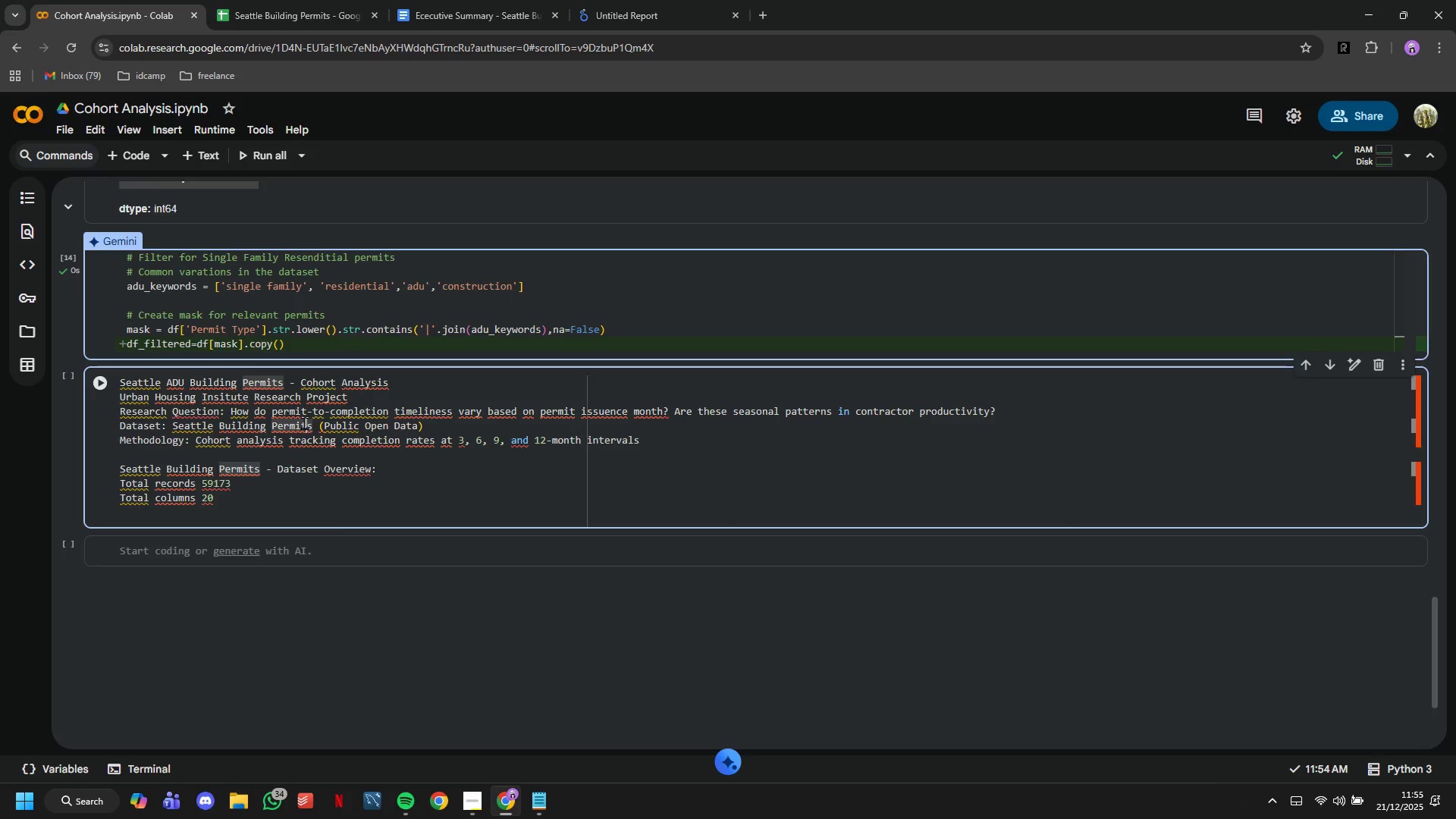 
key(Control+A)
 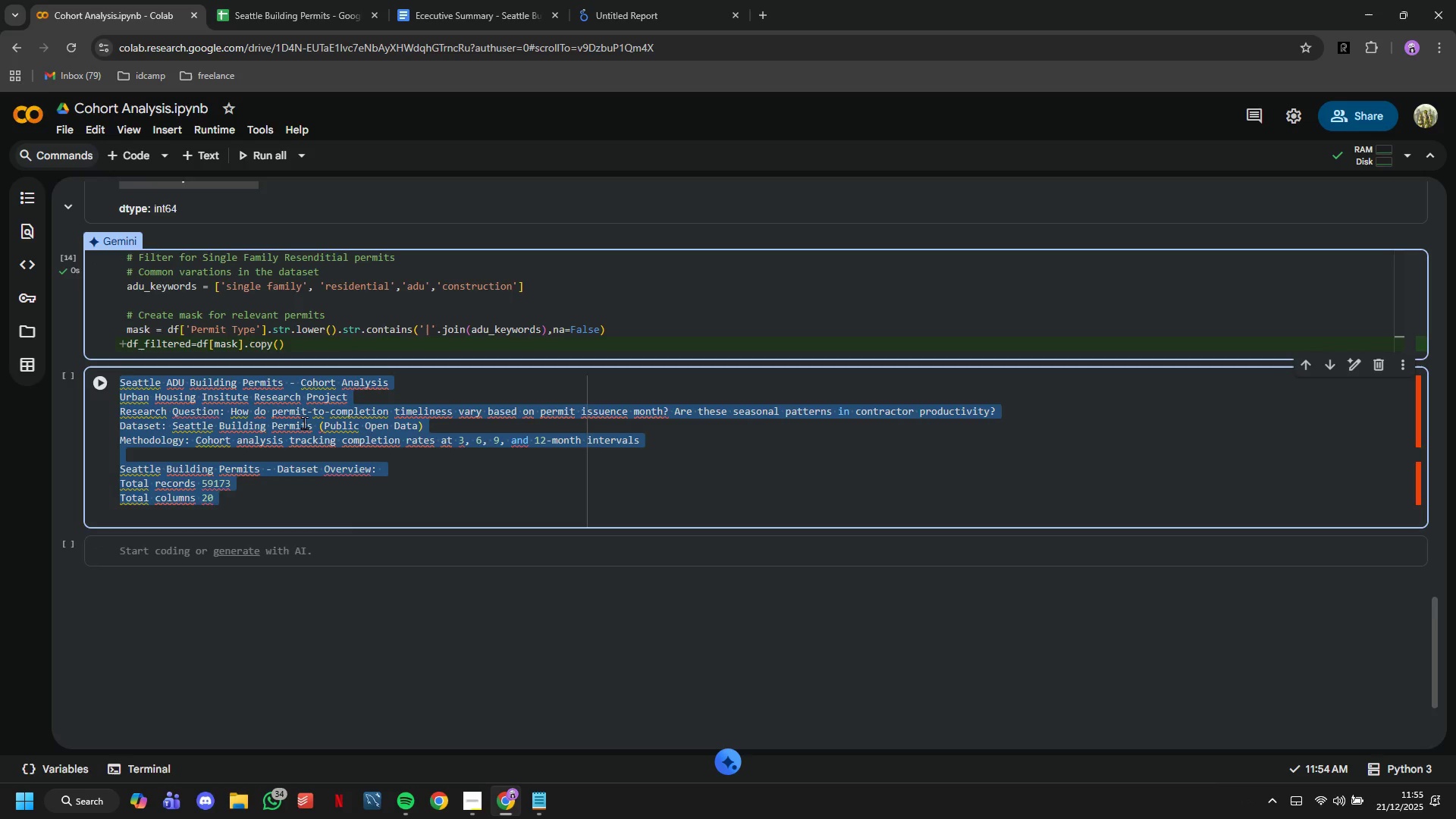 
key(Backspace)
type(# Check categpries)
 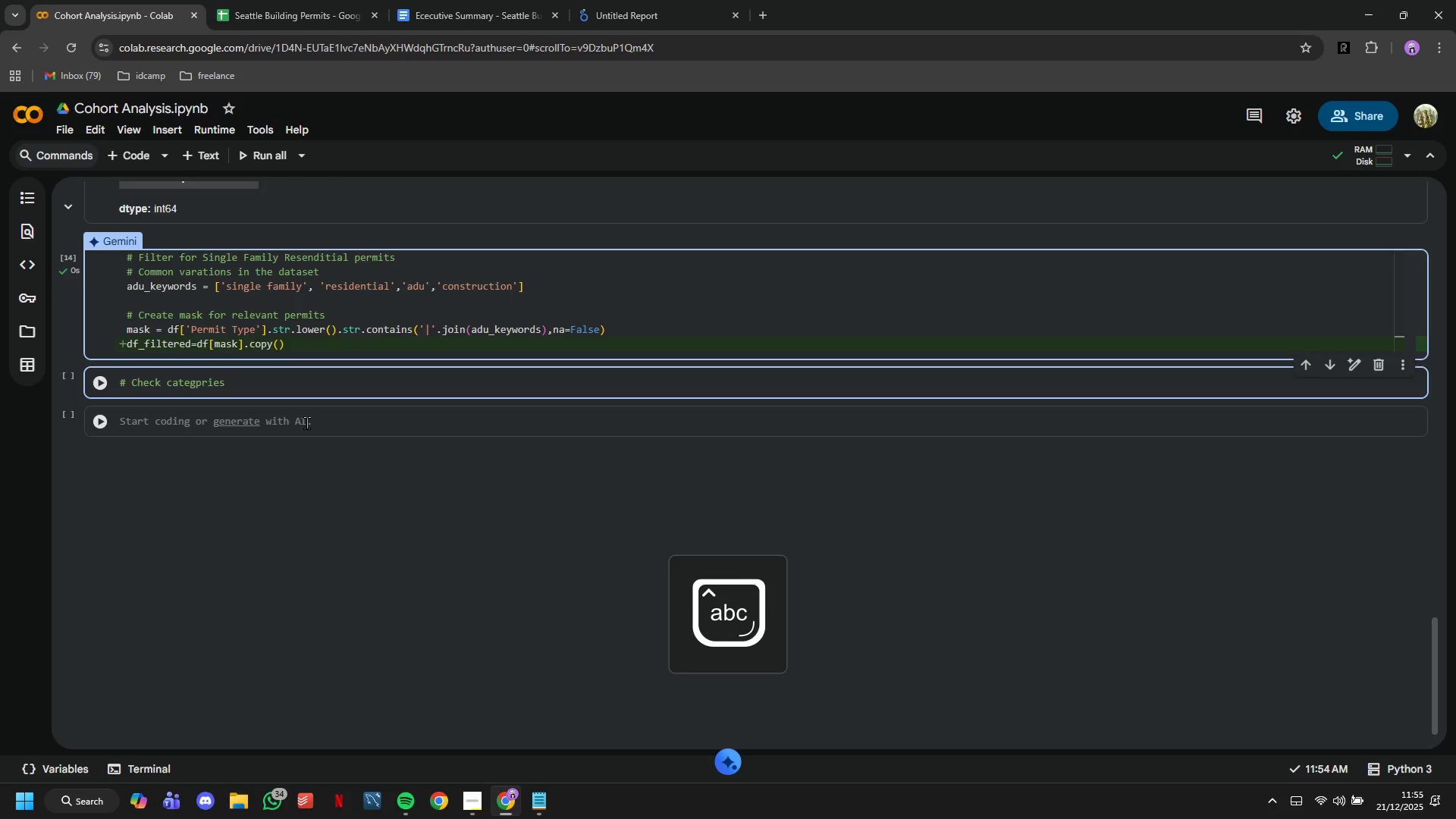 
key(Enter)
 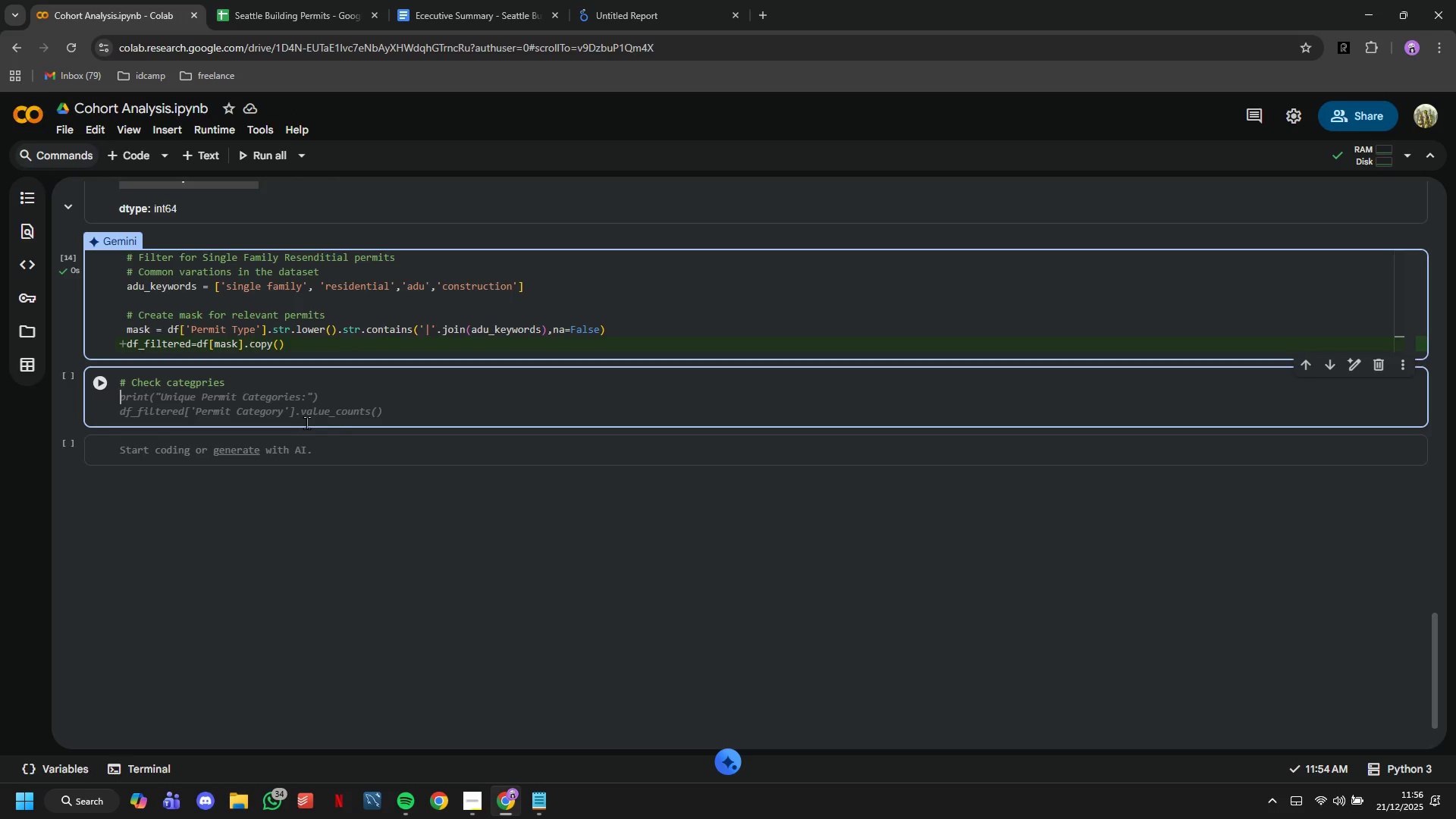 
key(Tab)
 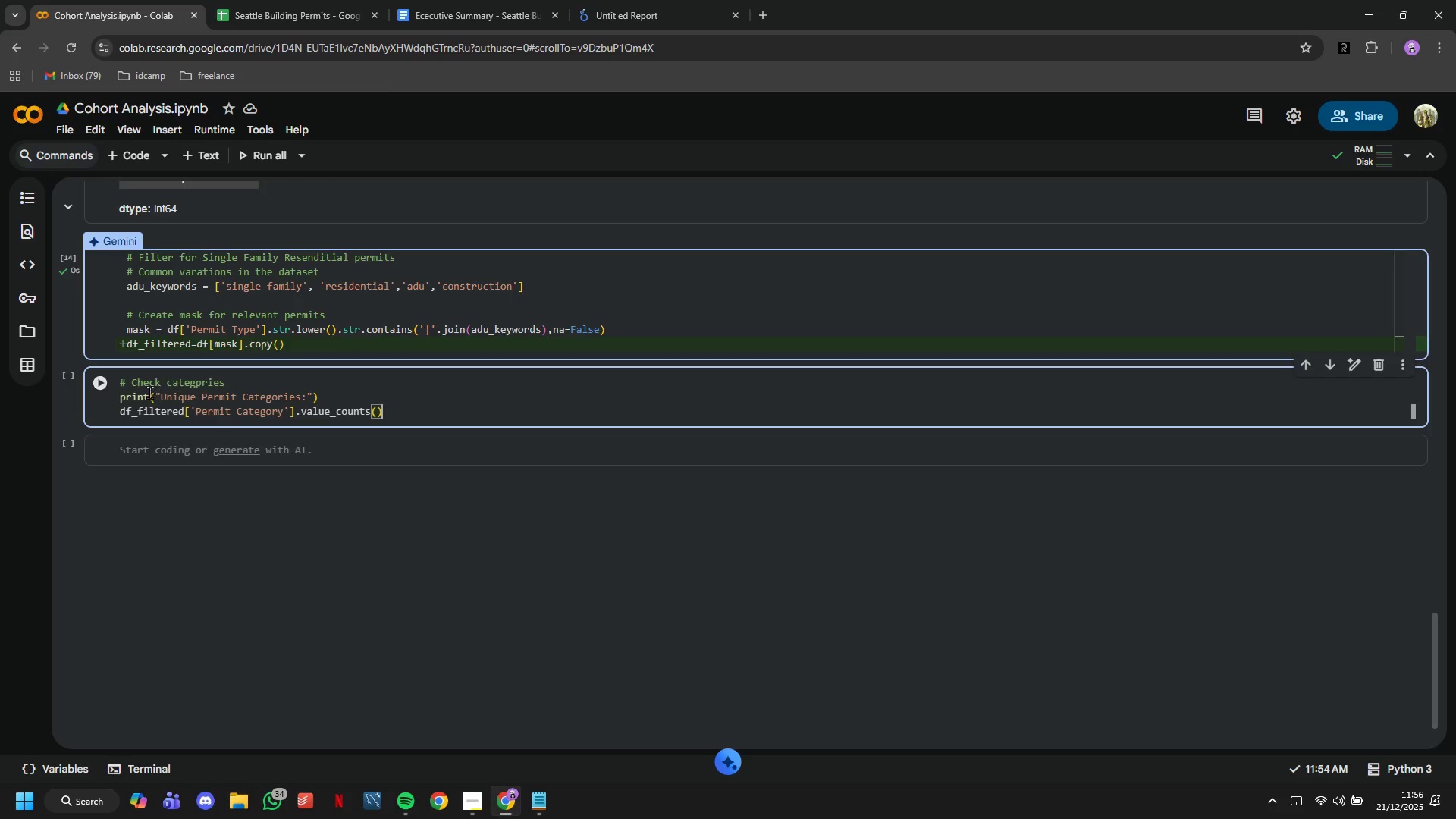 
left_click([100, 384])
 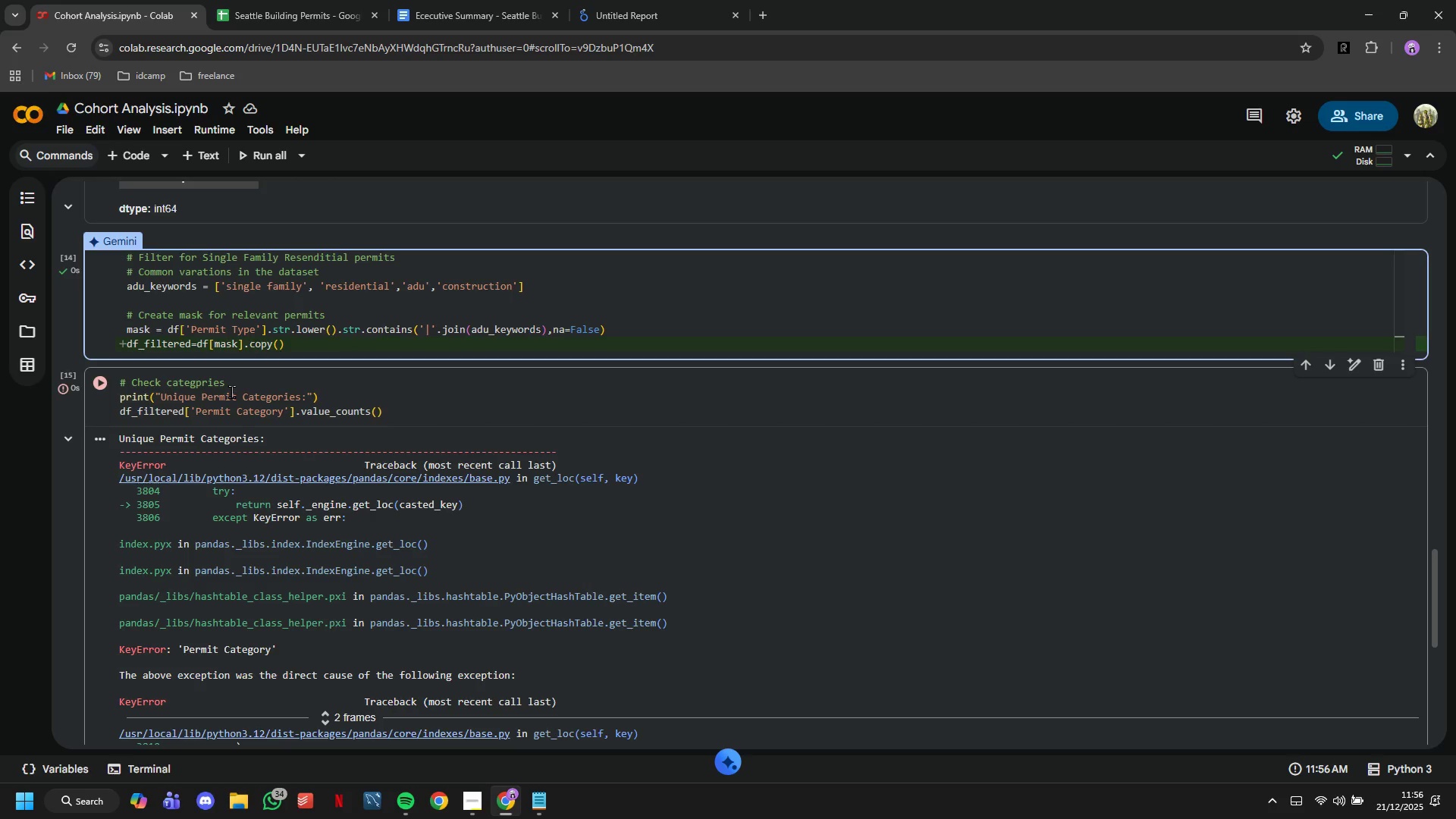 
scroll: coordinate [231, 396], scroll_direction: down, amount: 2.0
 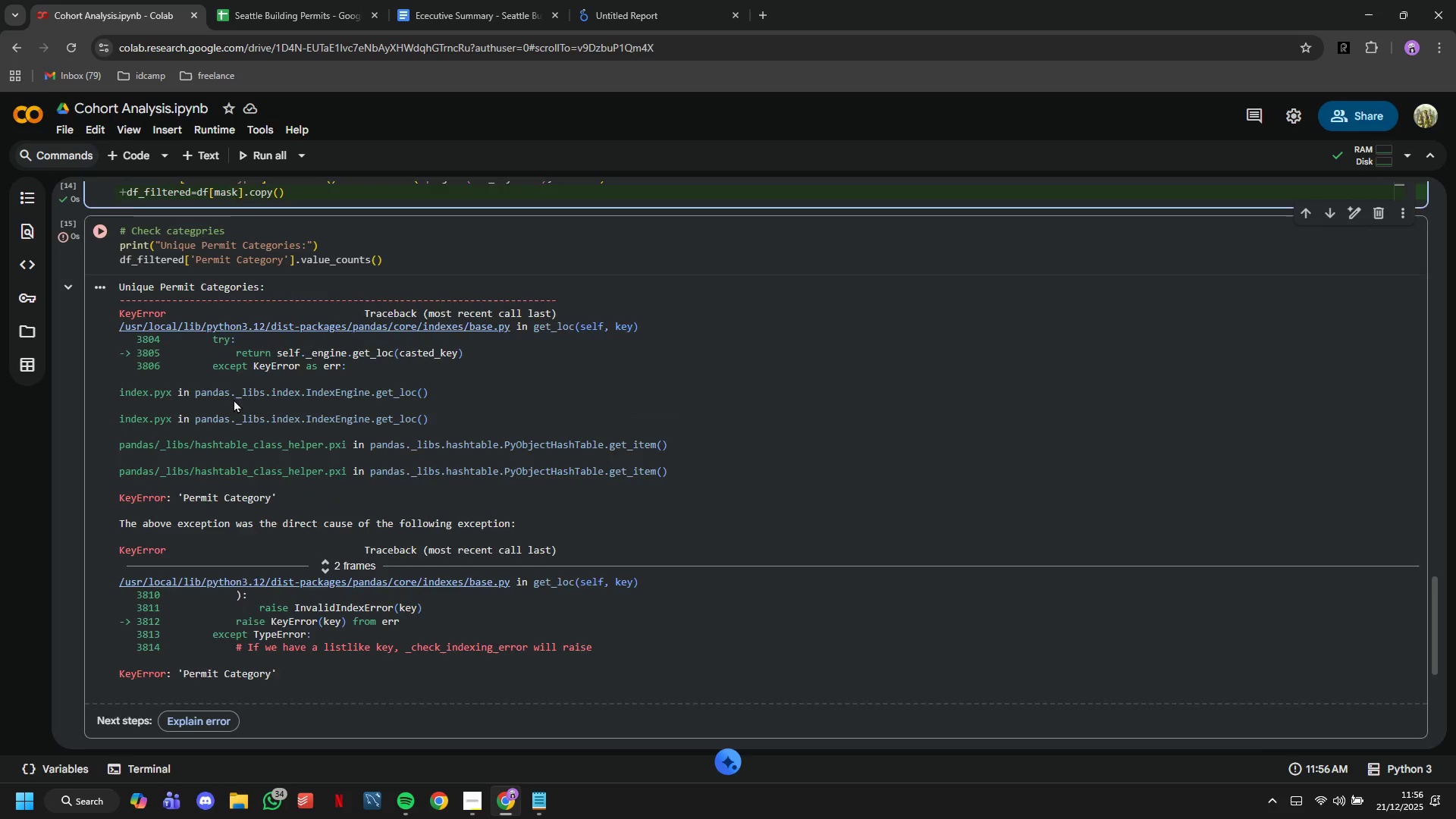 
scroll: coordinate [235, 399], scroll_direction: up, amount: 2.0
 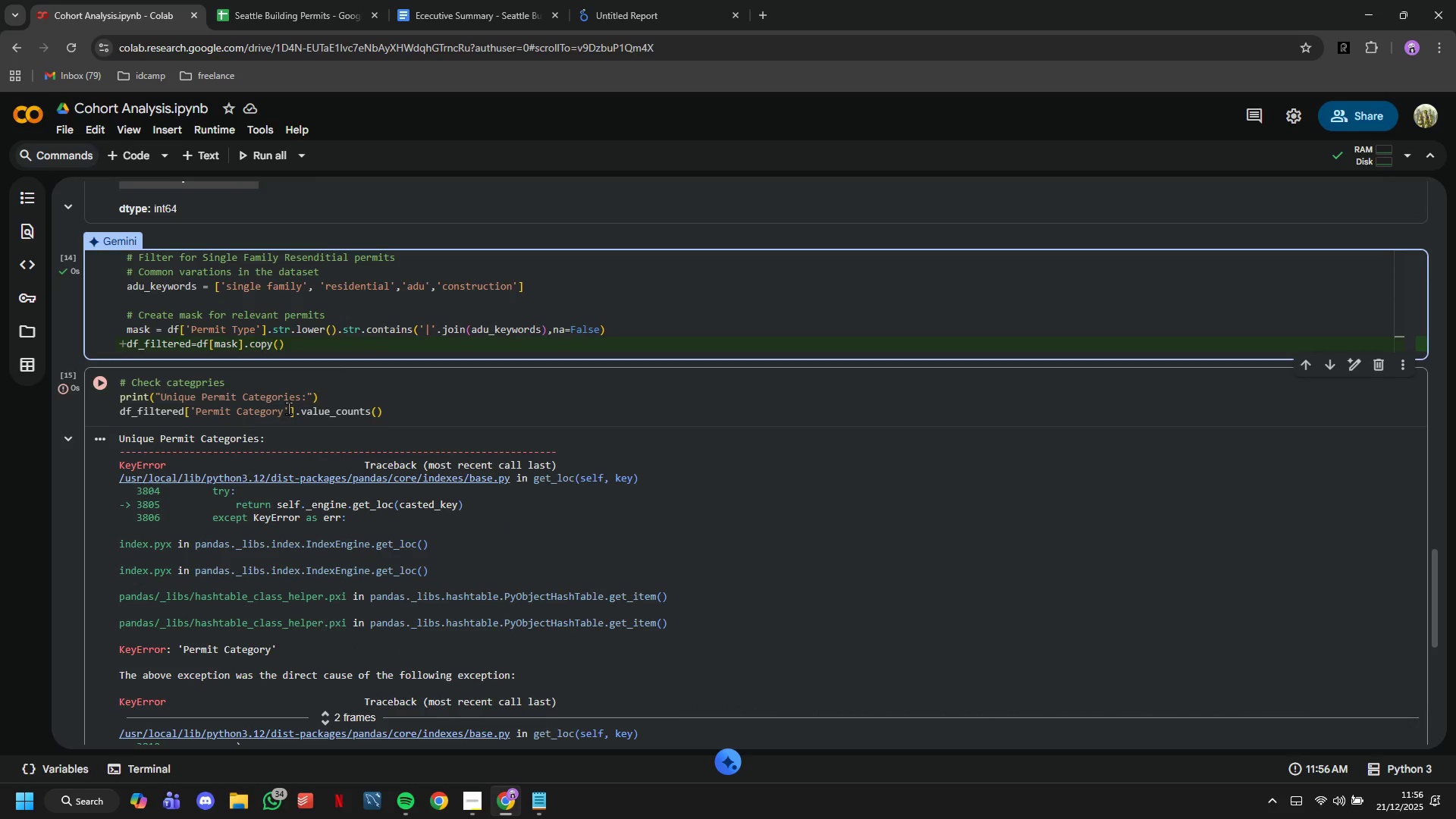 
left_click_drag(start_coordinate=[284, 408], to_coordinate=[237, 404])
 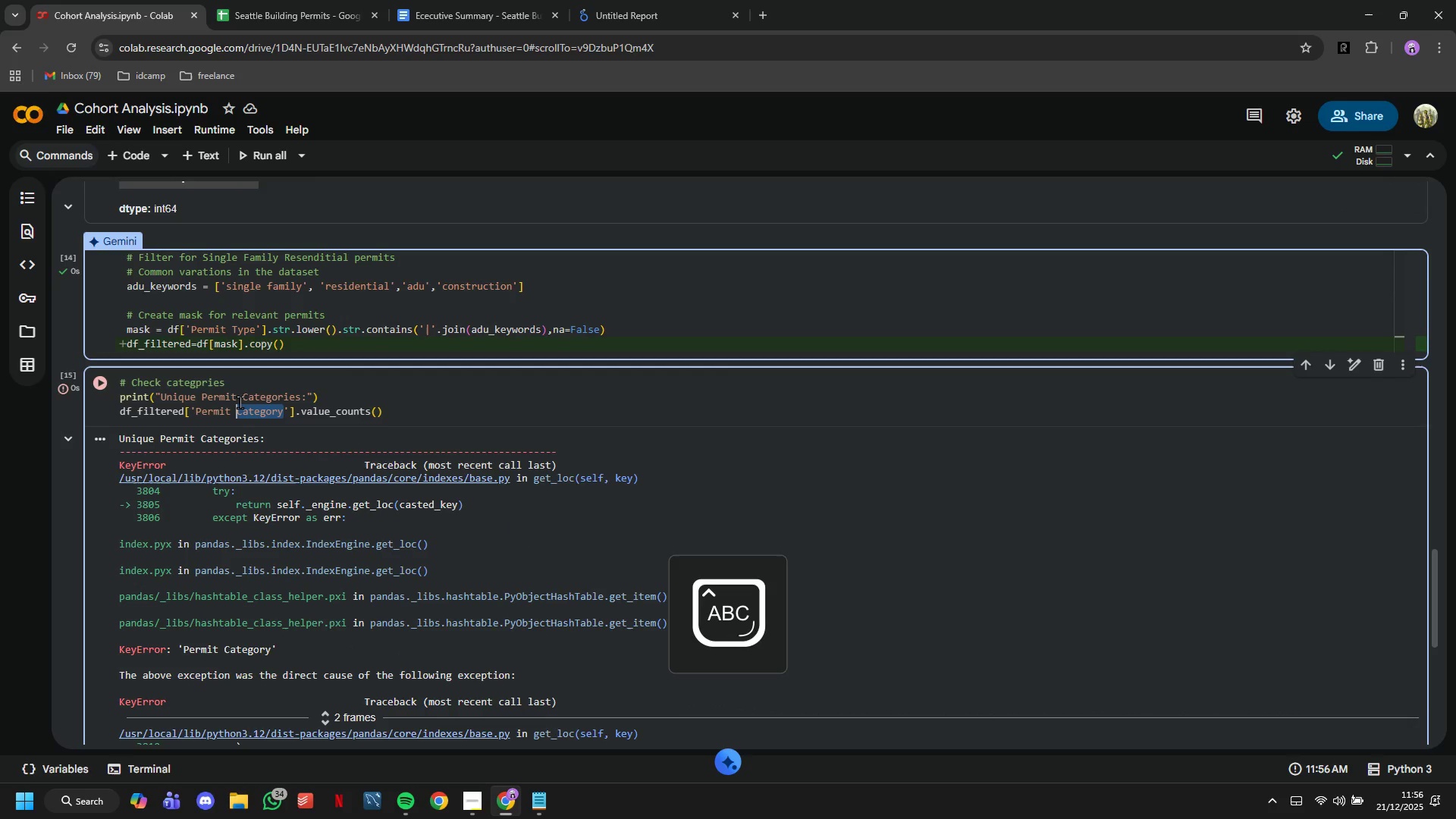 
type(Type)
 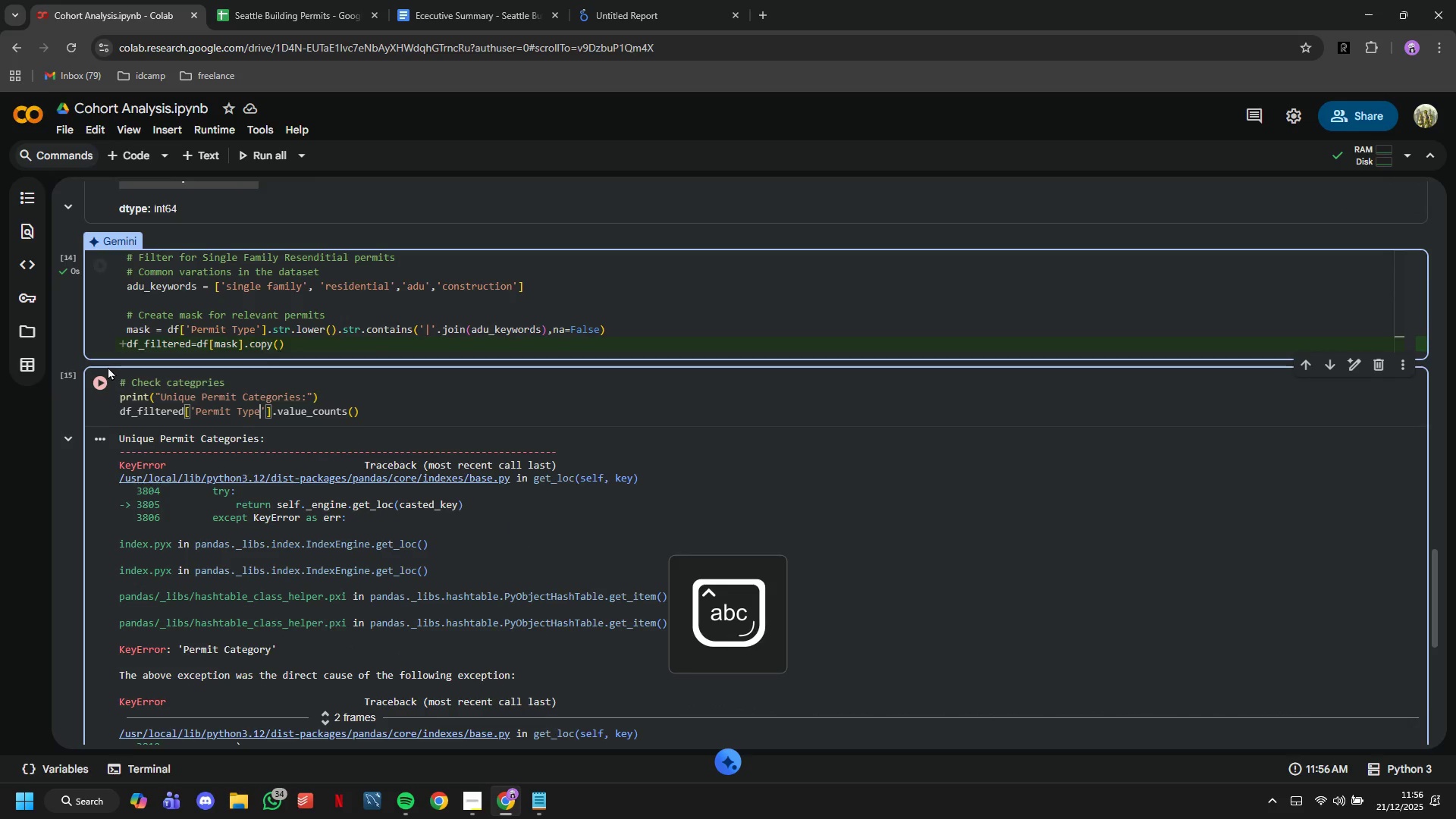 
left_click([94, 384])
 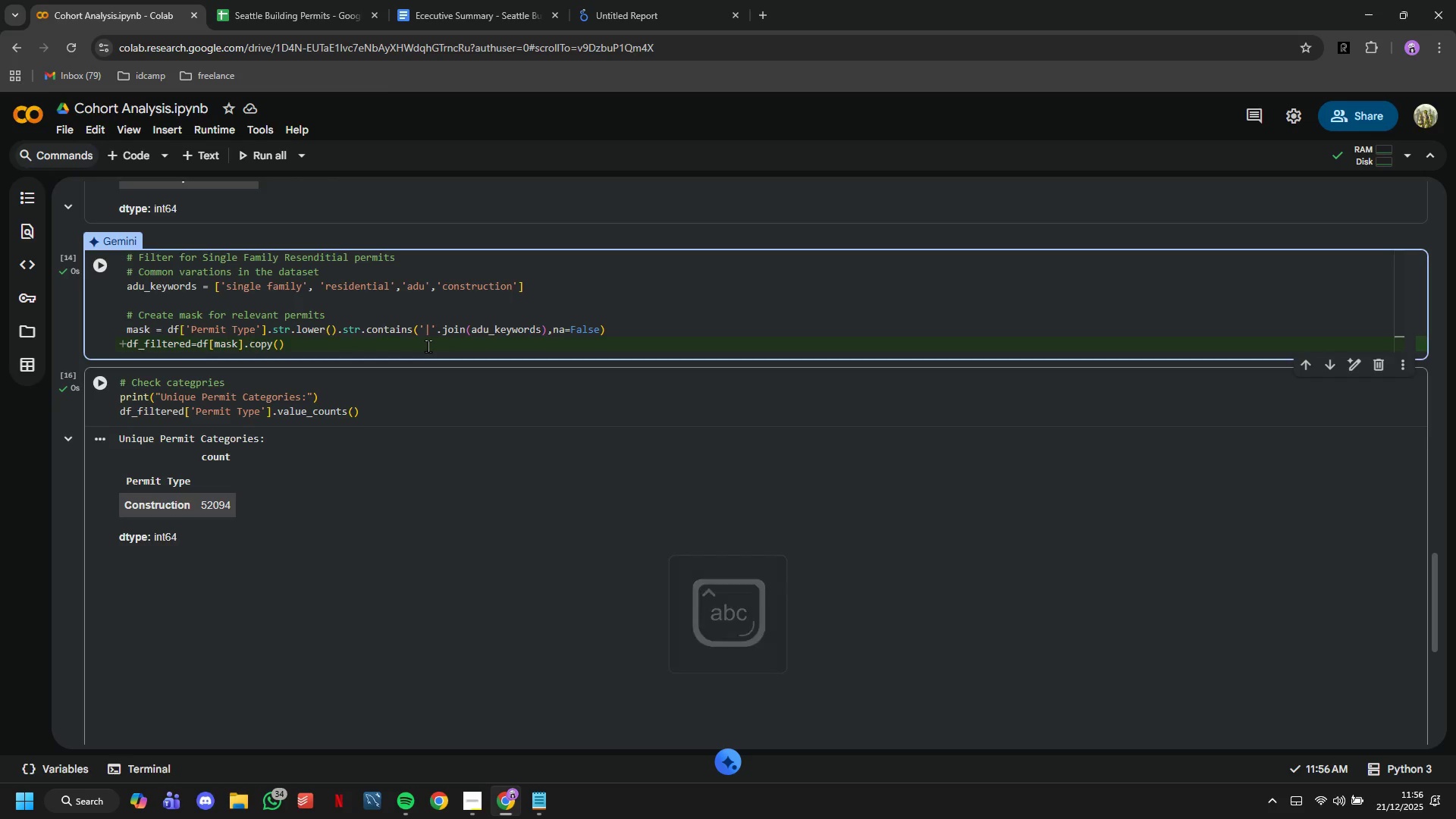 
scroll: coordinate [428, 346], scroll_direction: down, amount: 2.0
 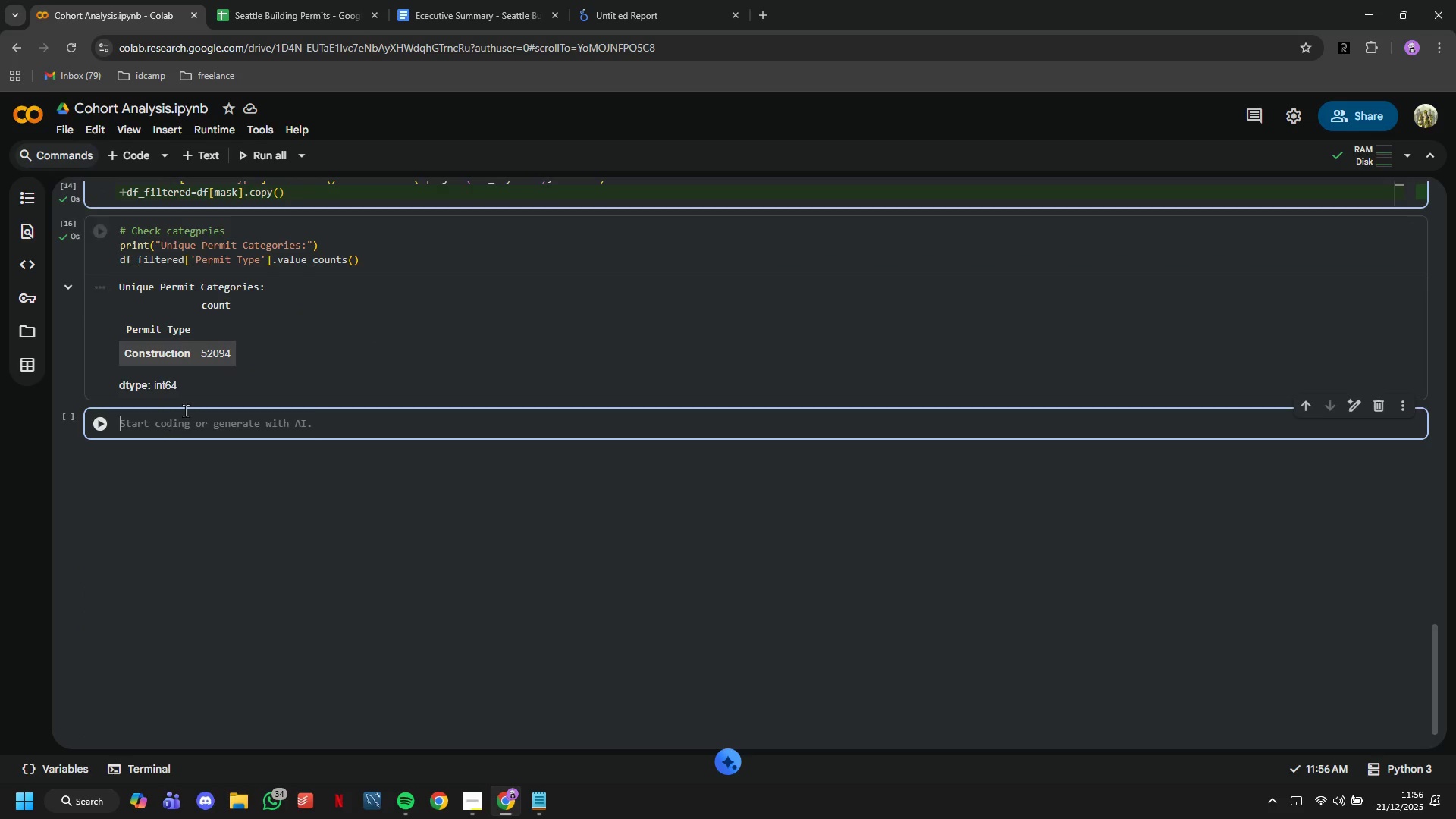 
wait(5.58)
 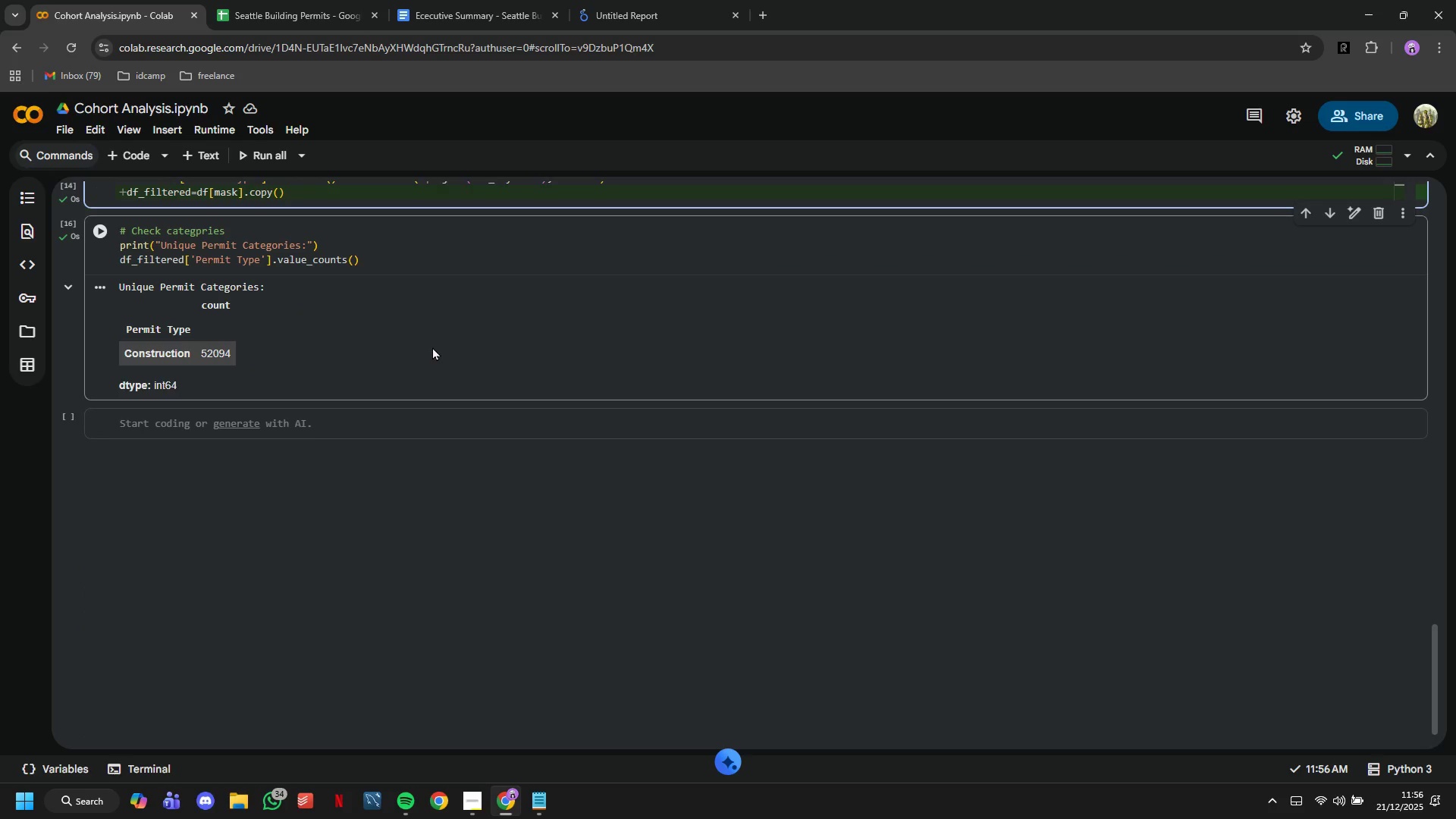 
left_click([1373, 403])
 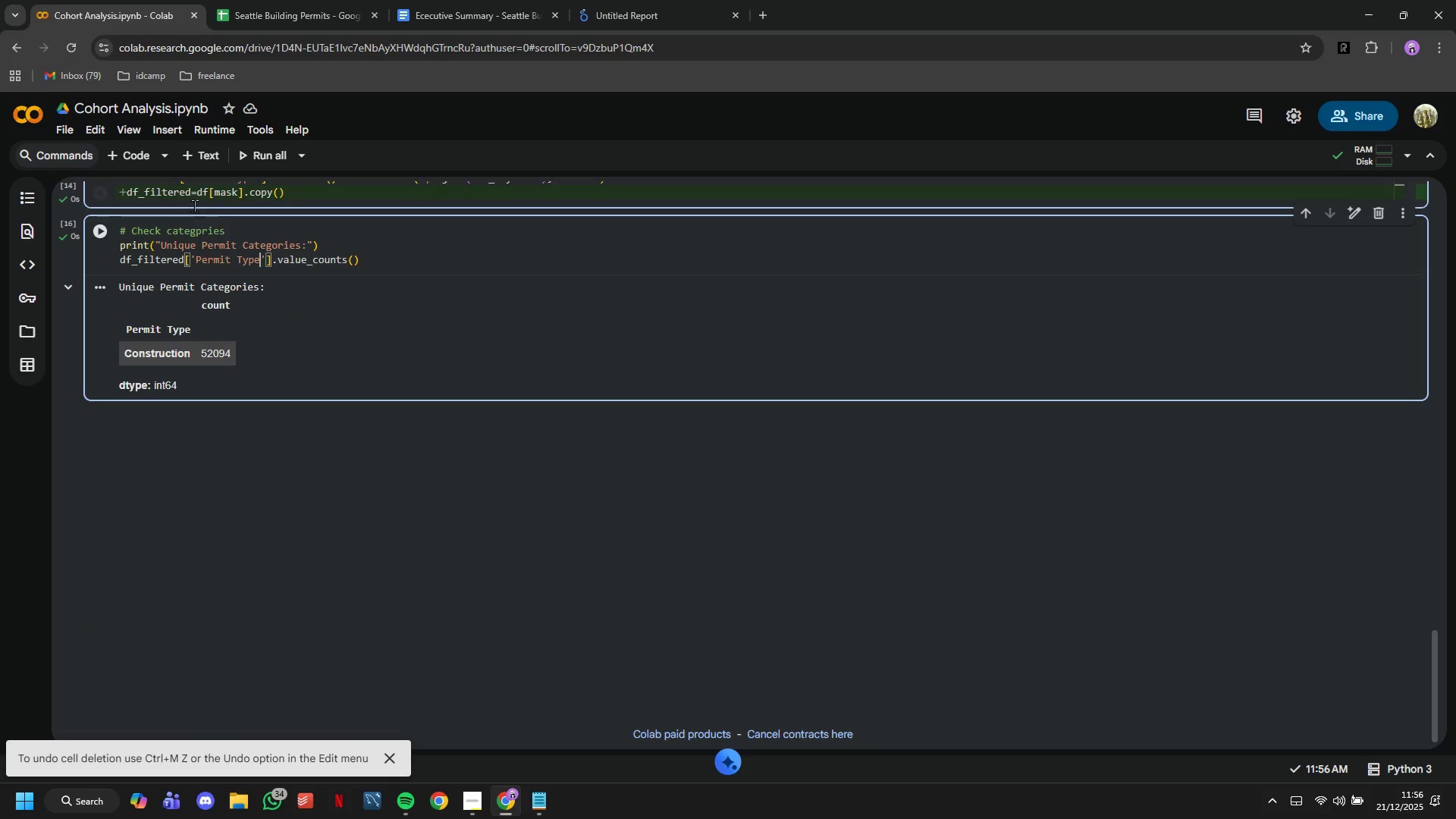 
mouse_move([204, 161])
 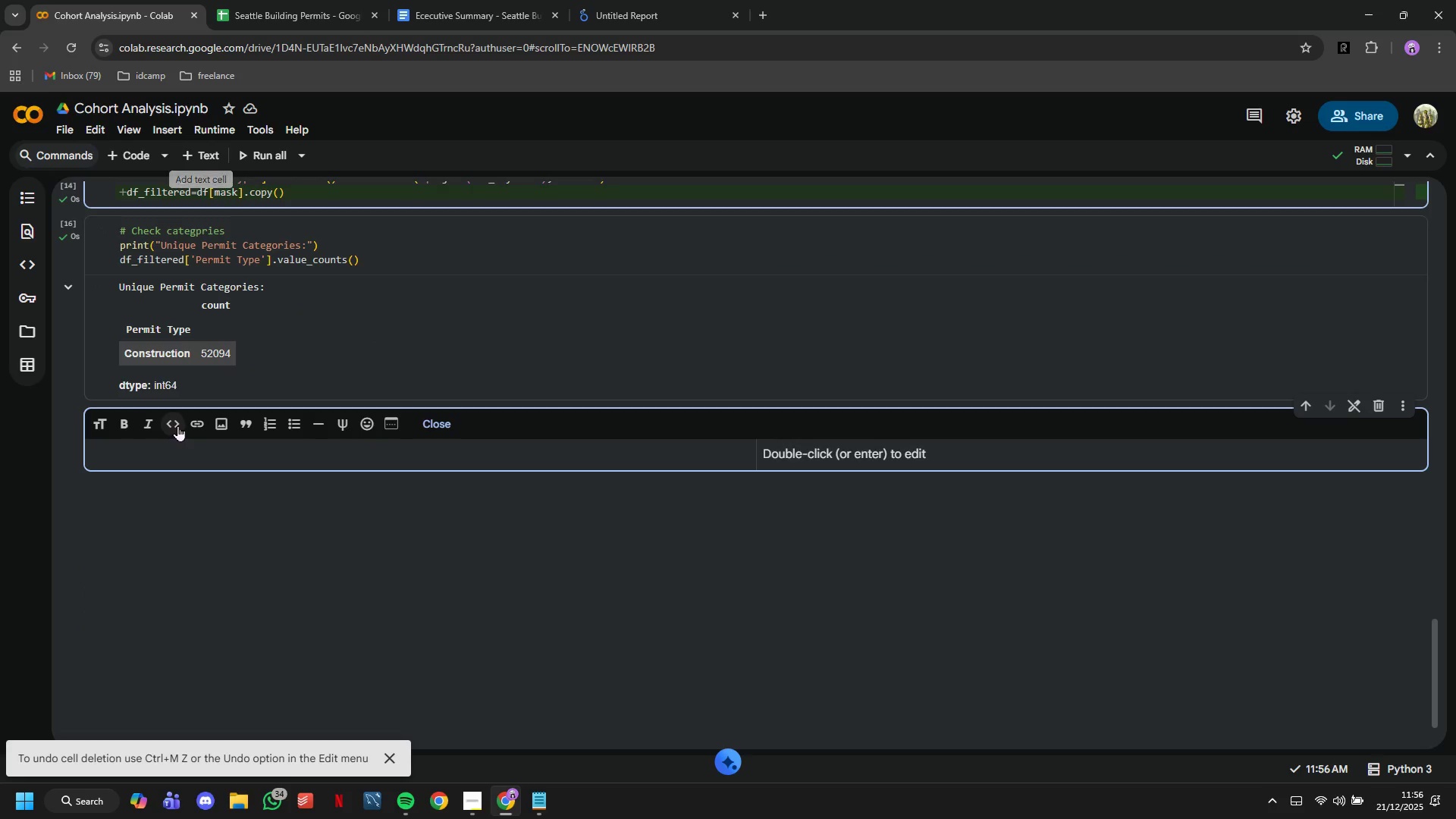 
type(### 3.2 Parse and Clean Date Columns)
 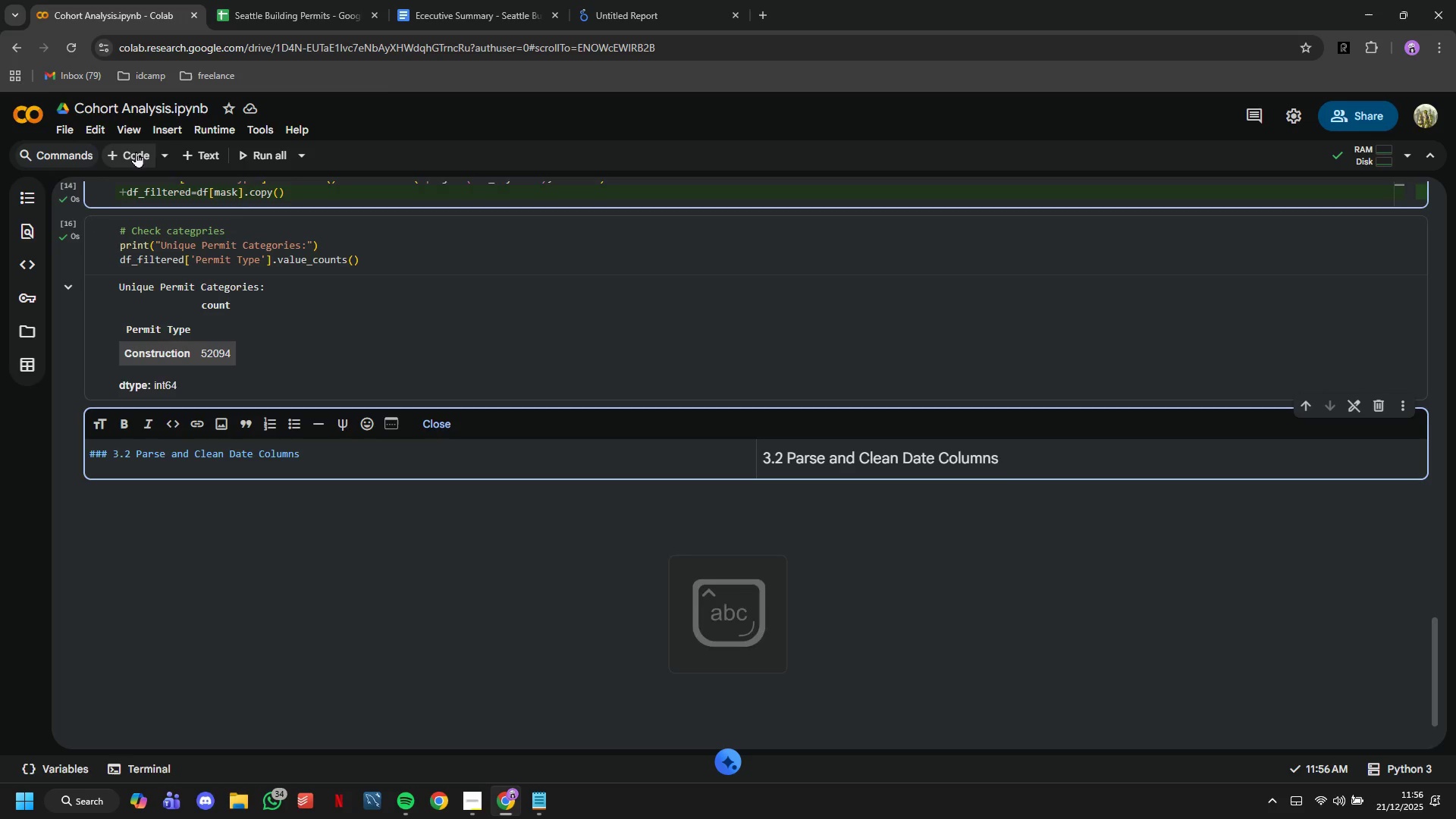 
type(# Parse F=Dae)
key(Backspace)
key(Backspace)
key(Backspace)
key(Backspace)
key(Backspace)
type(Date)
 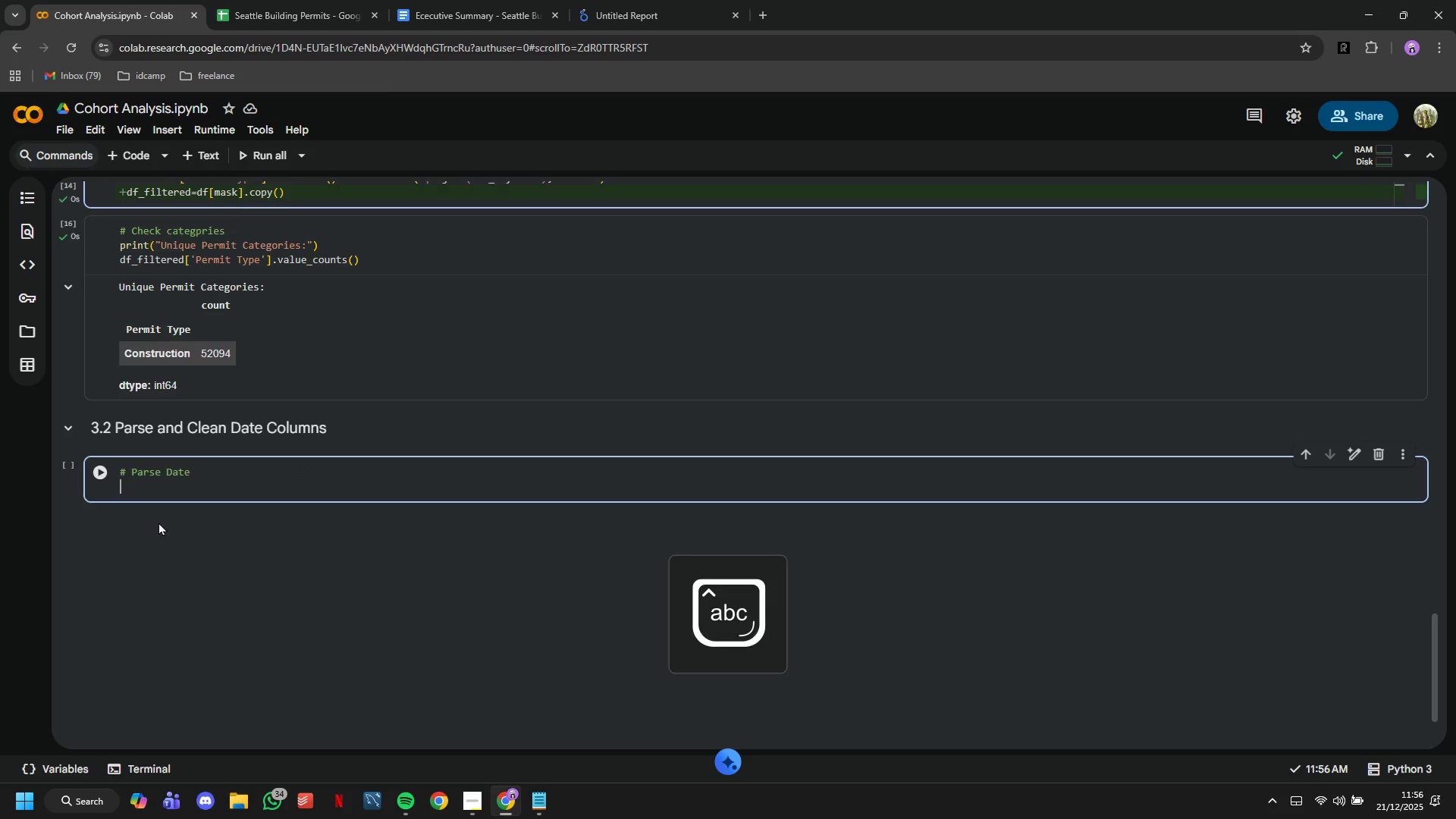 
key(Enter)
 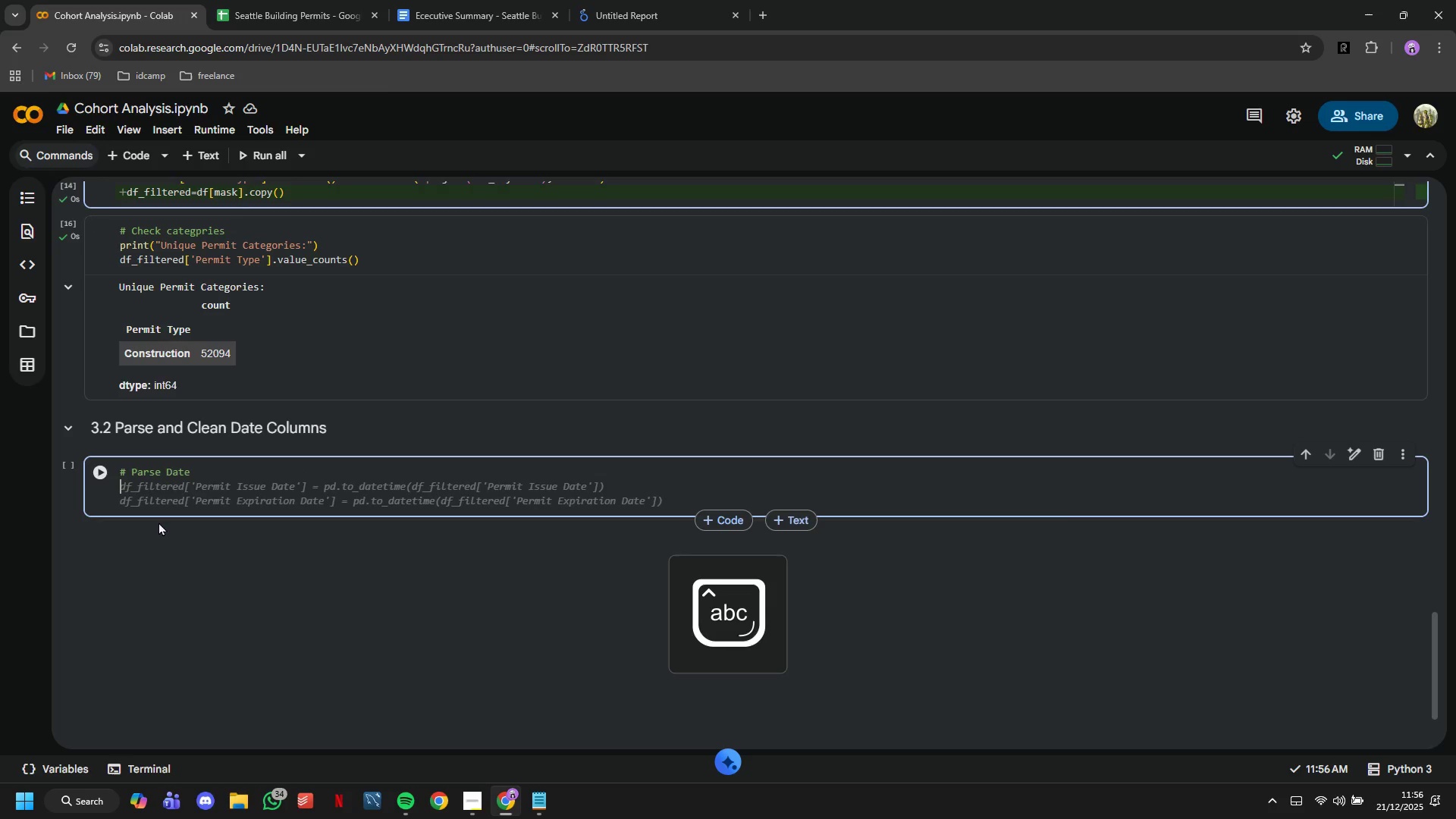 
type(date-)
key(Backspace)
type(_columns = ['Application Date)
 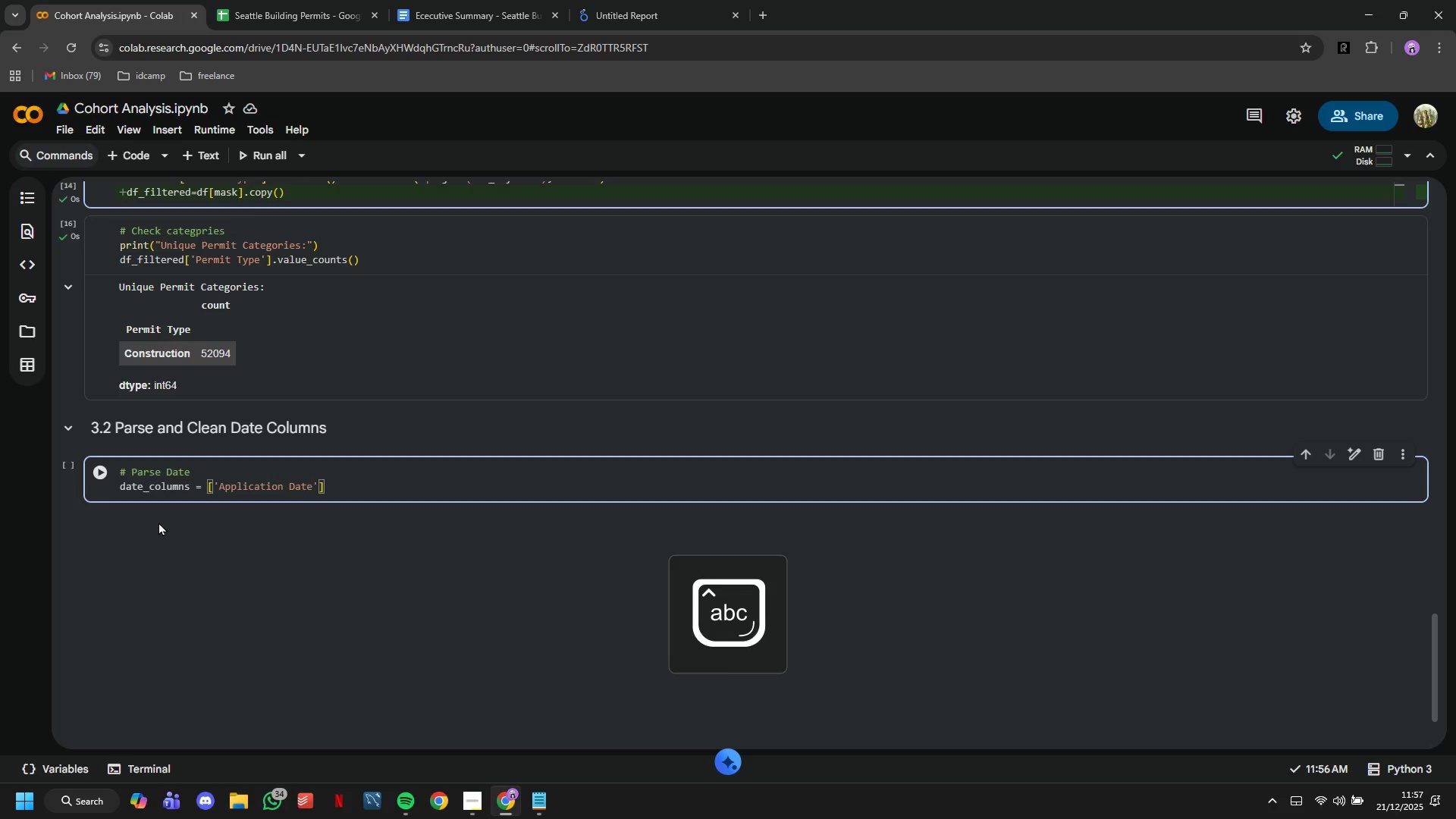 
key(ArrowRight)
 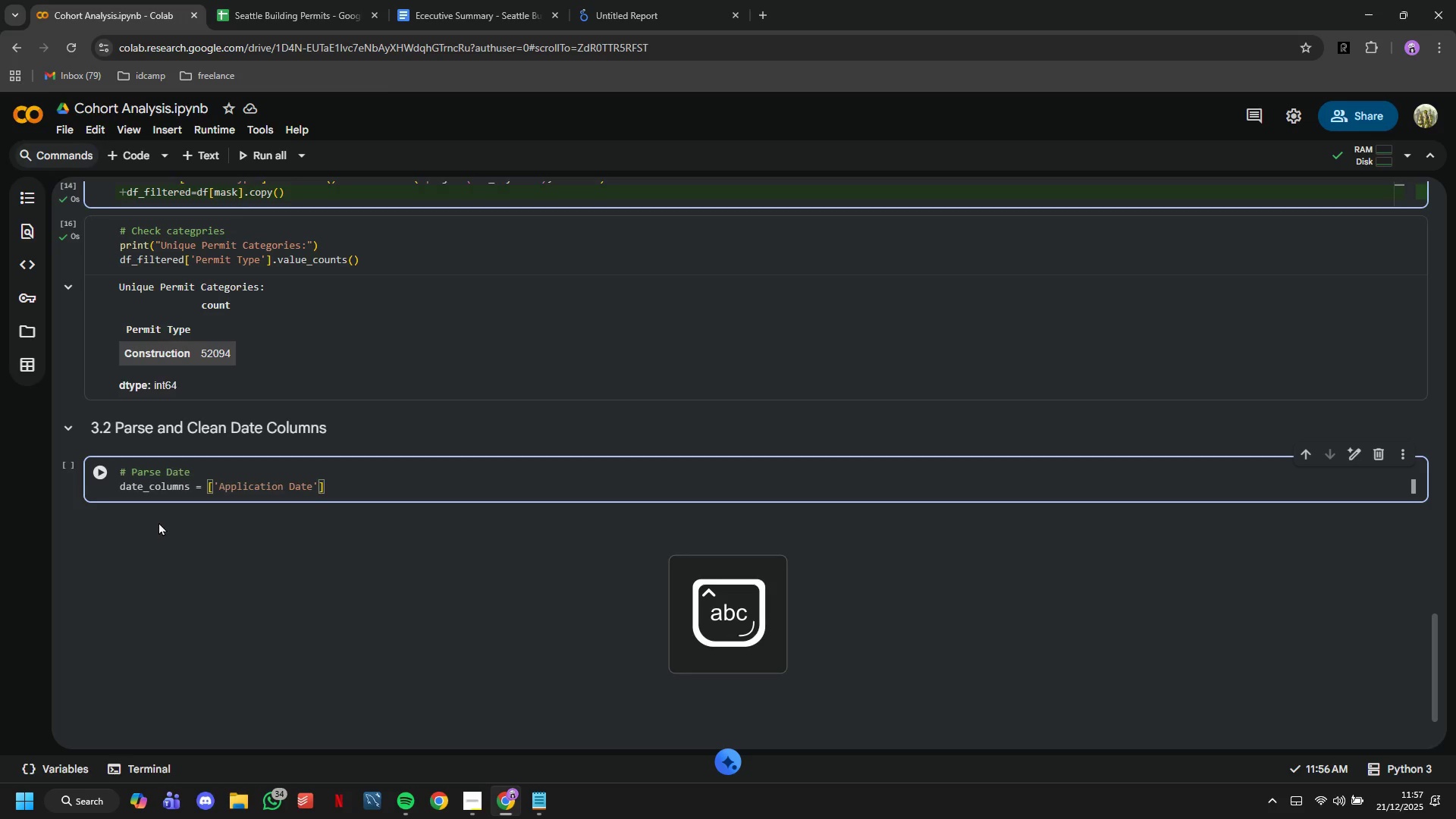 
type(,'U)
key(Backspace)
type(O)
key(Backspace)
type(Iddu)
key(Backspace)
key(Backspace)
key(Backspace)
type(ssue Date)
 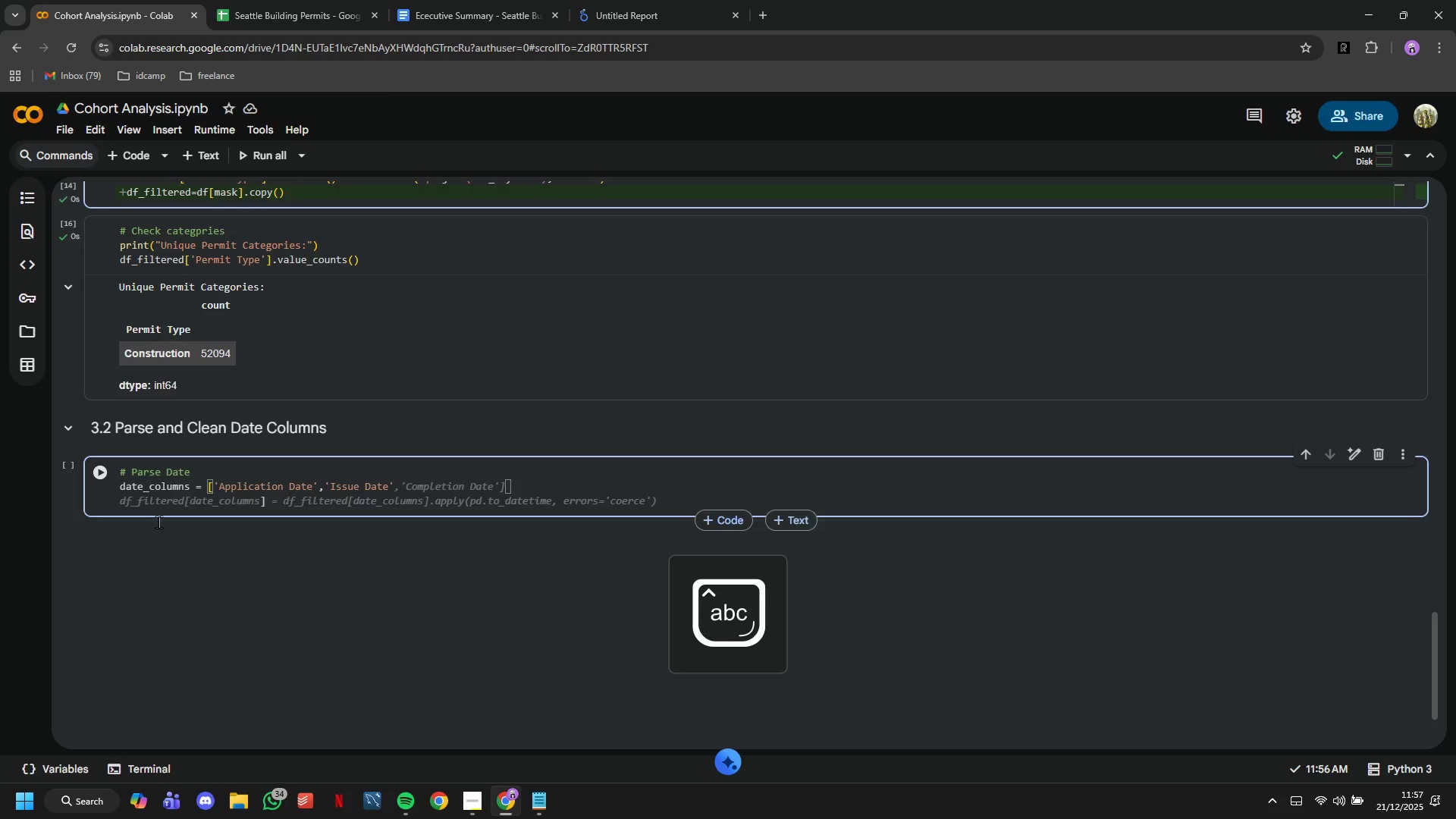 
key(ArrowRight)
 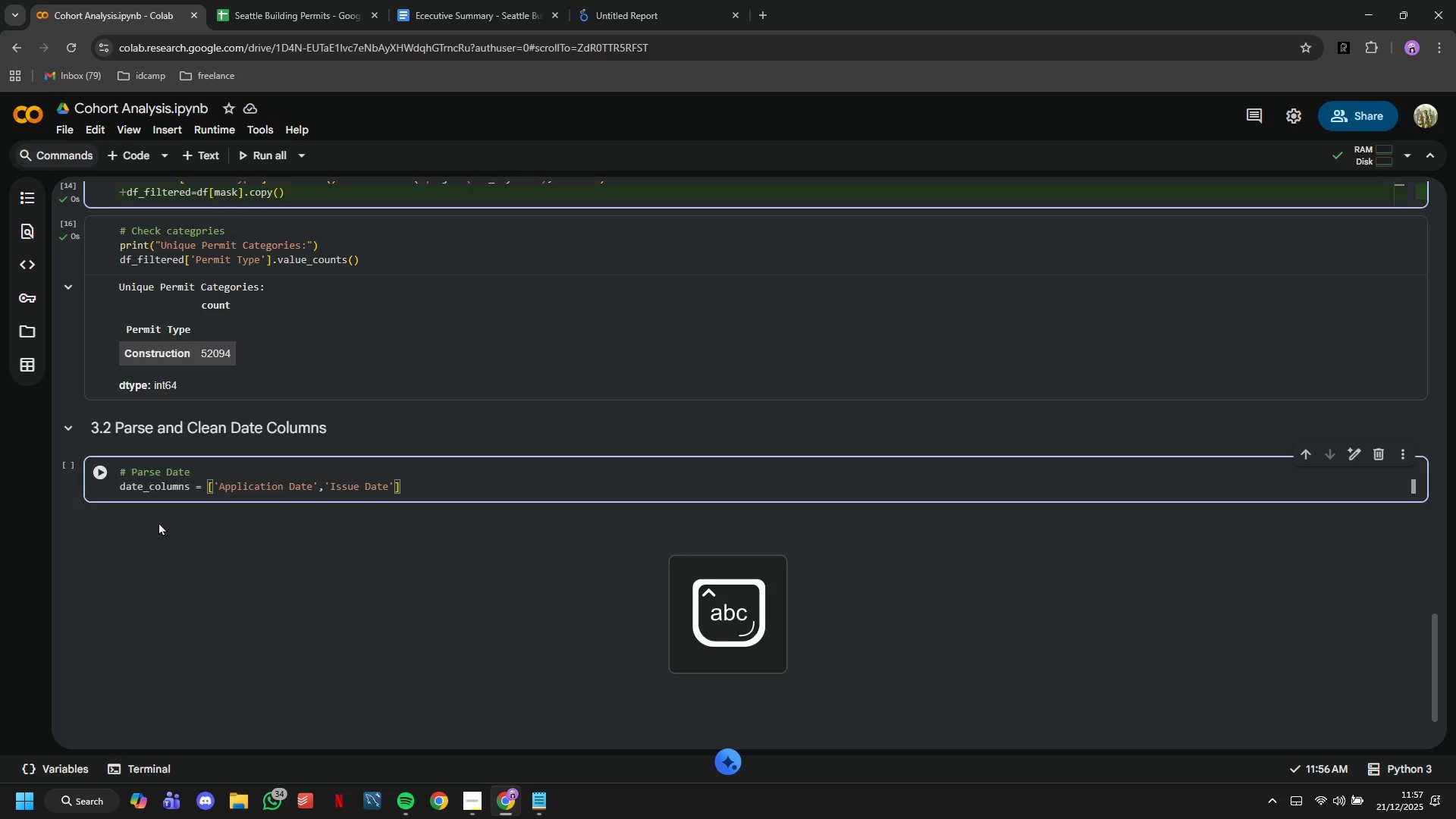 
type(,'Final Date)
 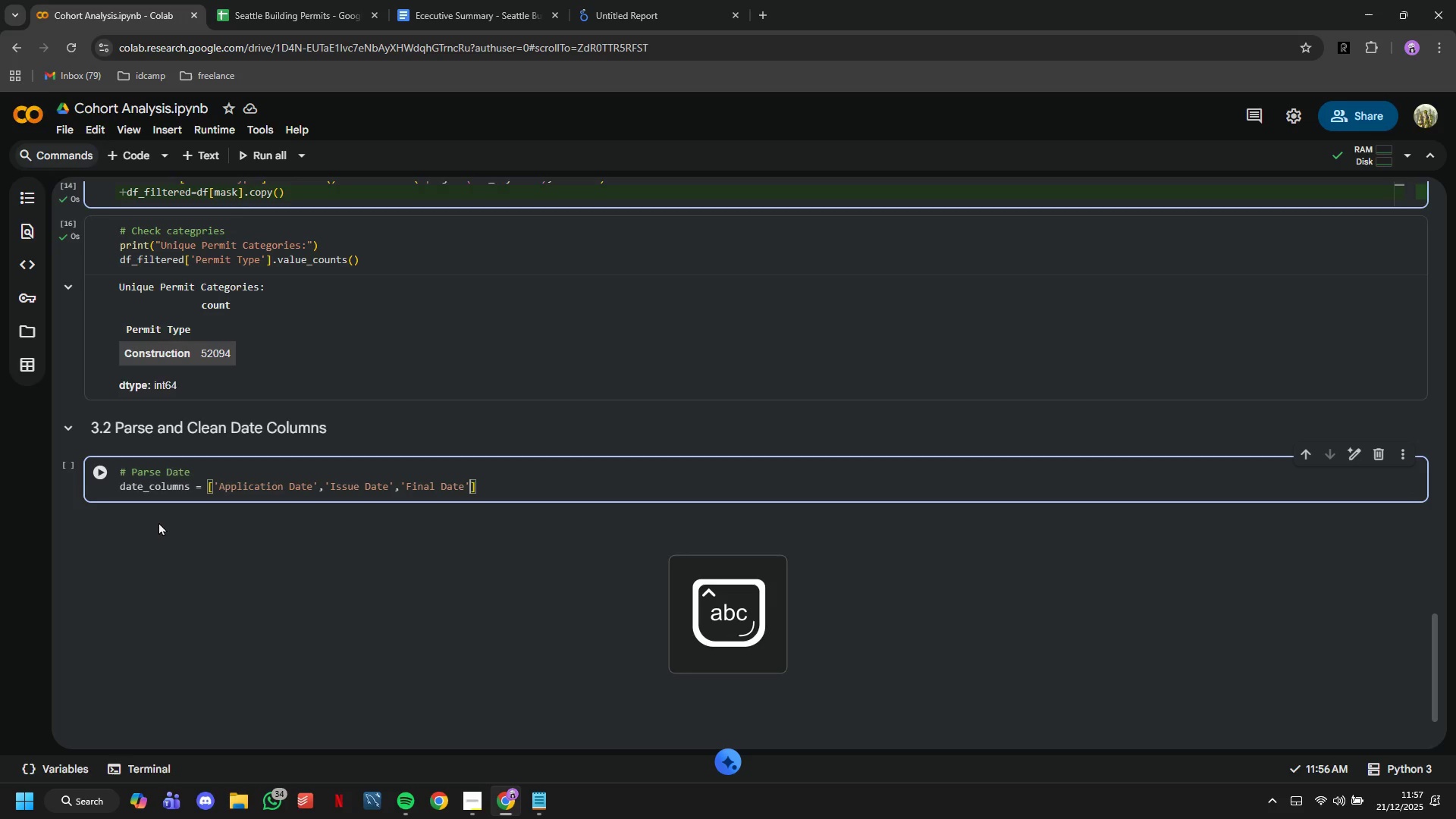 
key(ArrowRight)
 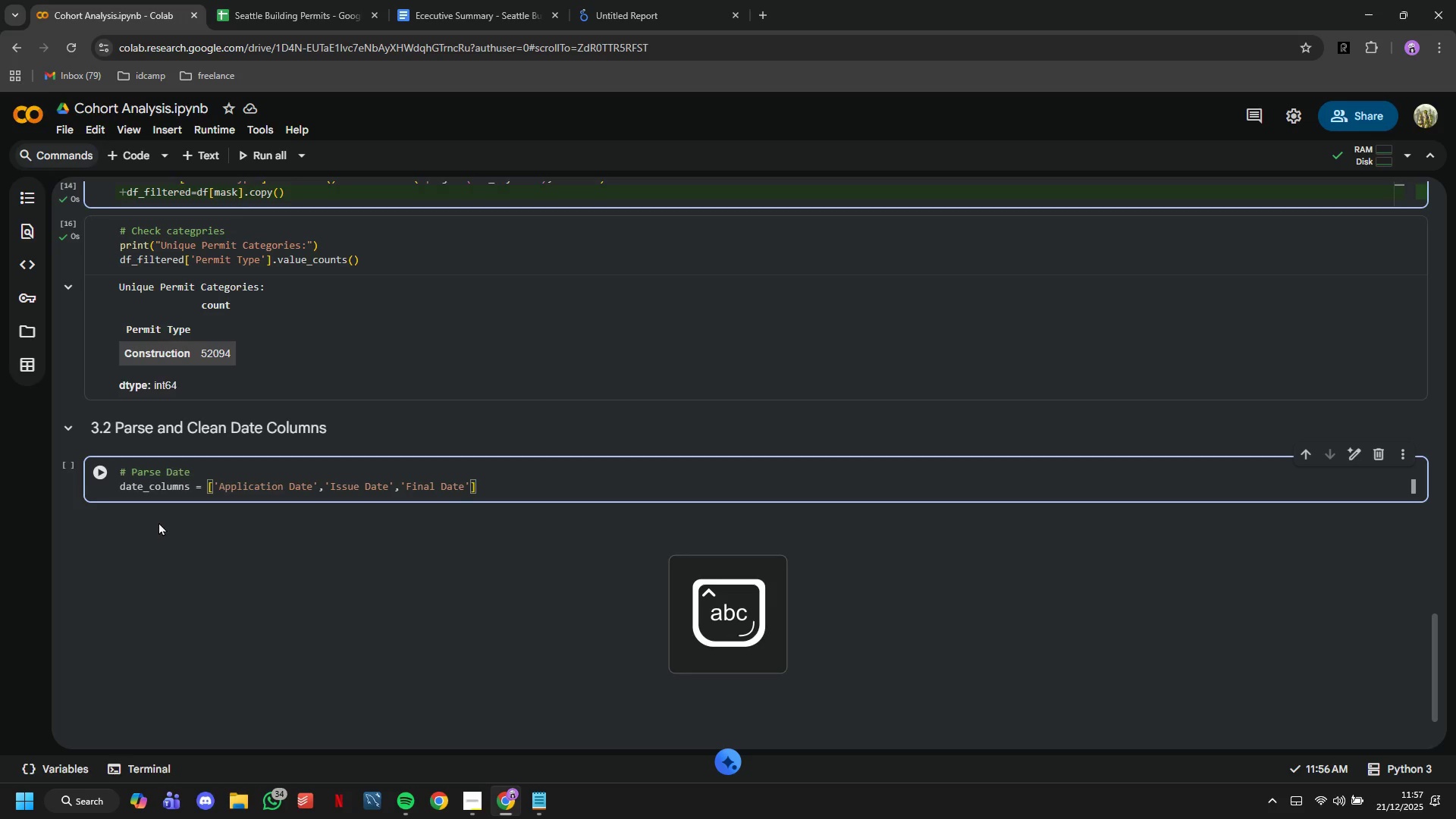 
type(,'Ec)
key(Backspace)
type(c)
key(Backspace)
type(xpiration Date)
 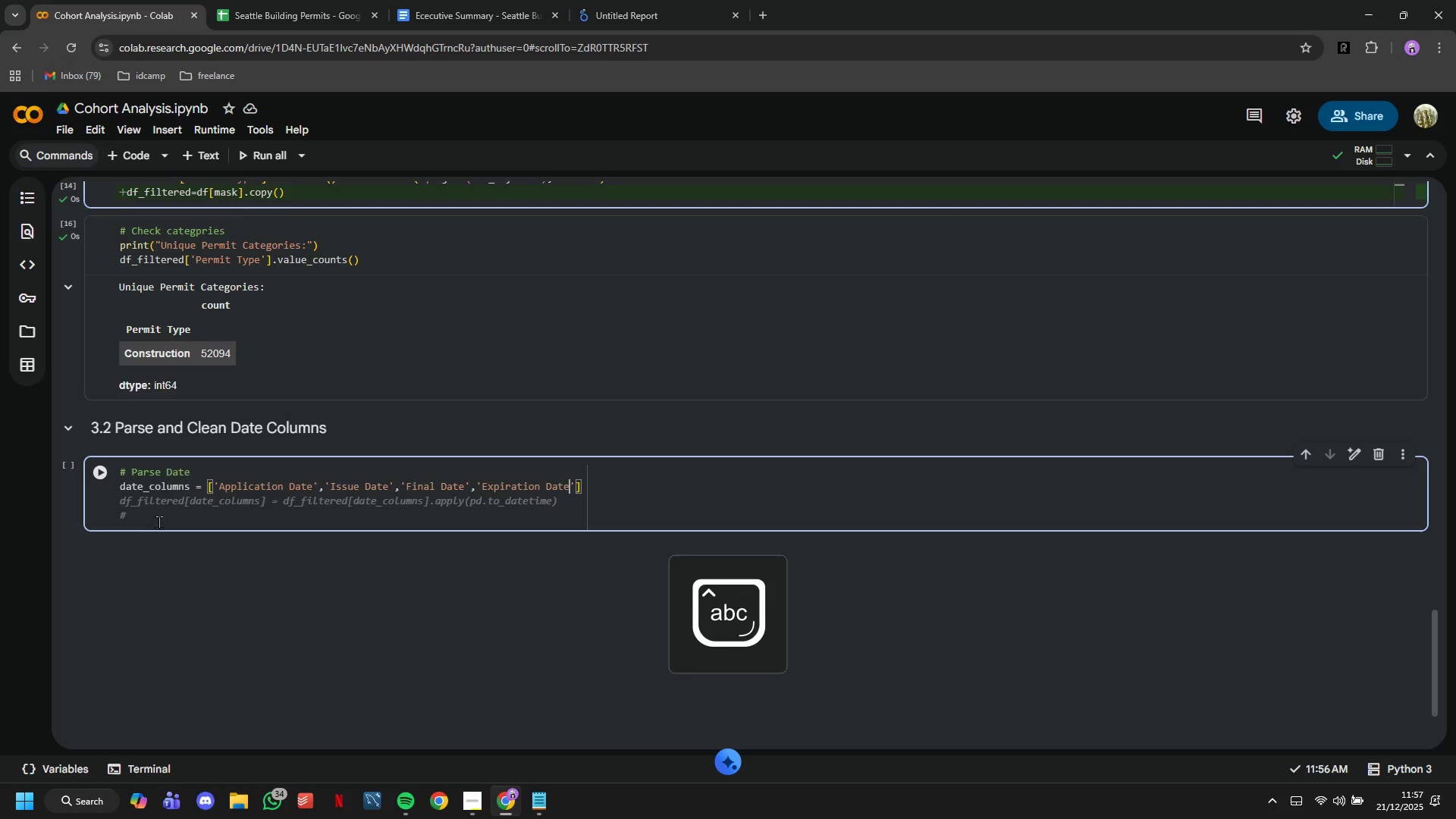 
key(ArrowUp)
 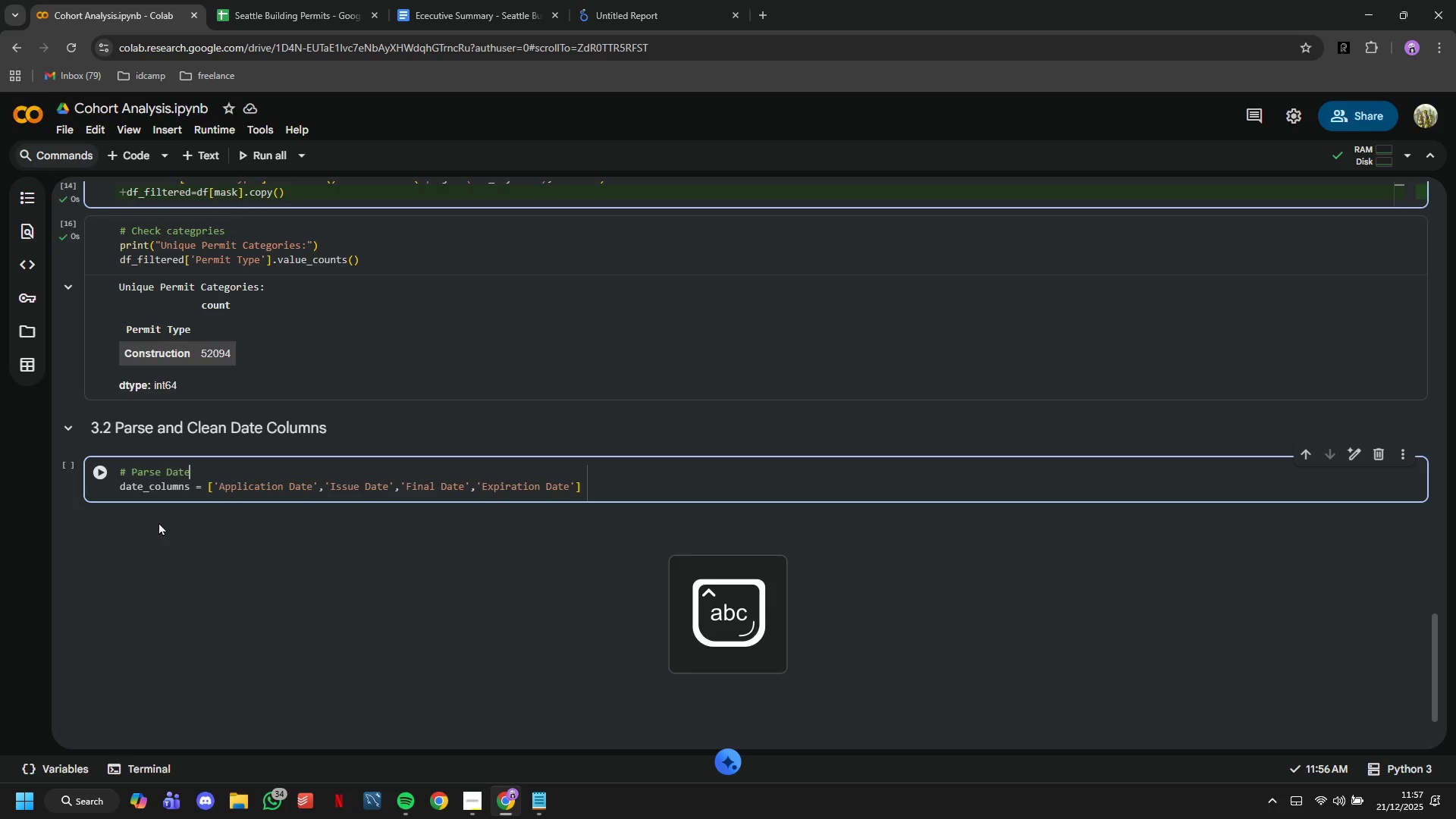 
key(ArrowRight)
 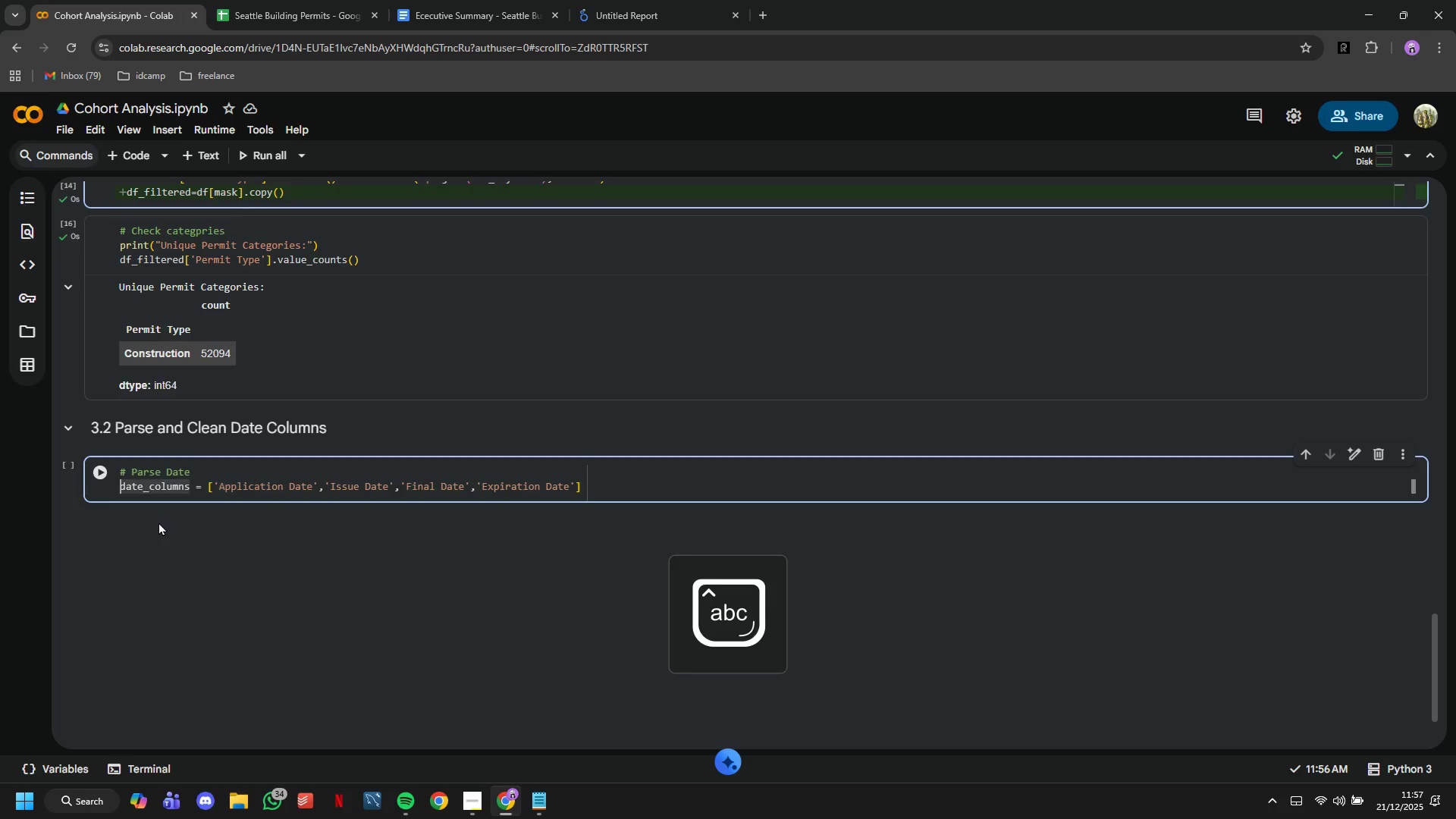 
key(ArrowRight)
 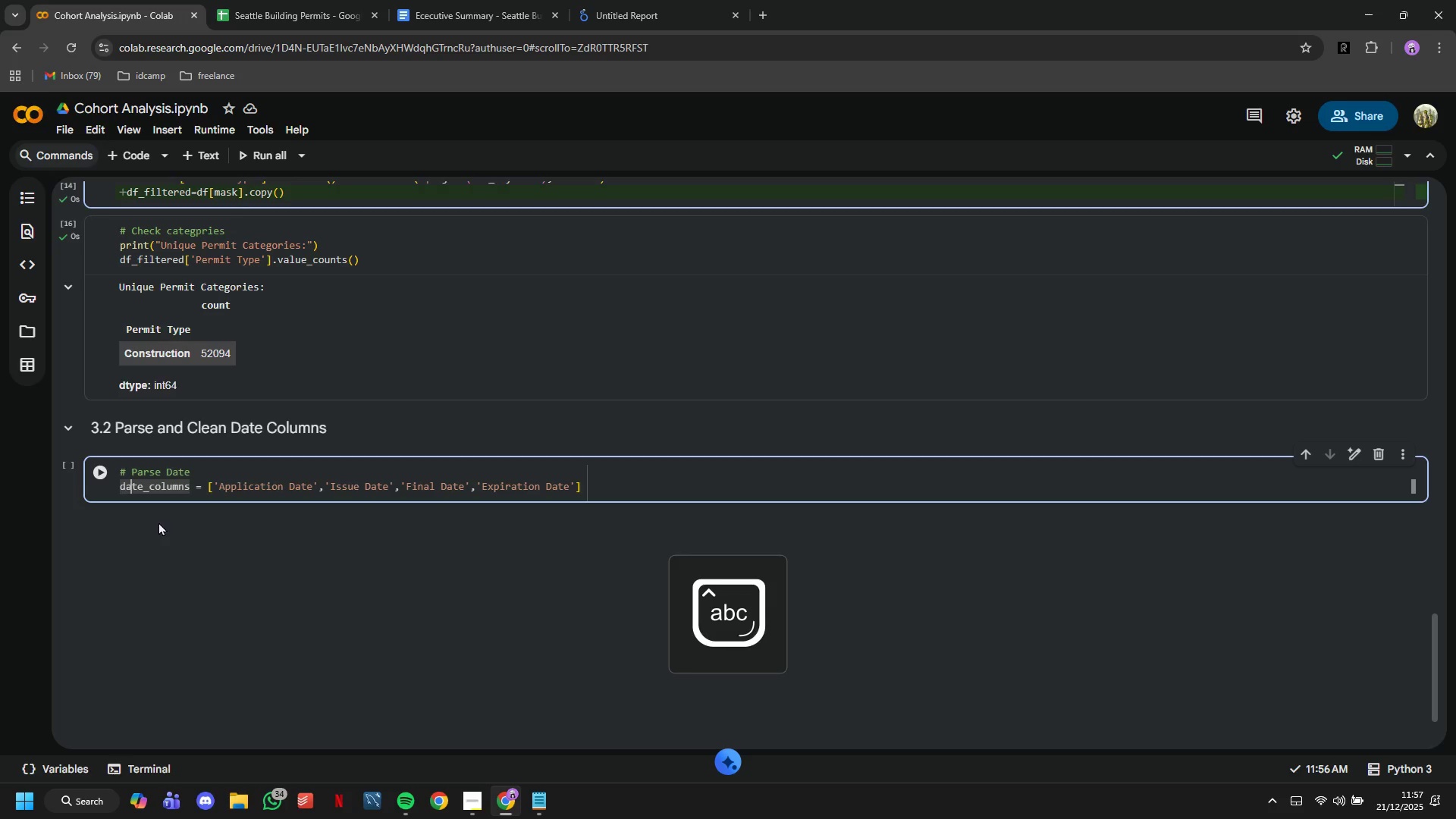 
hold_key(key=ArrowRight, duration=1.52)
 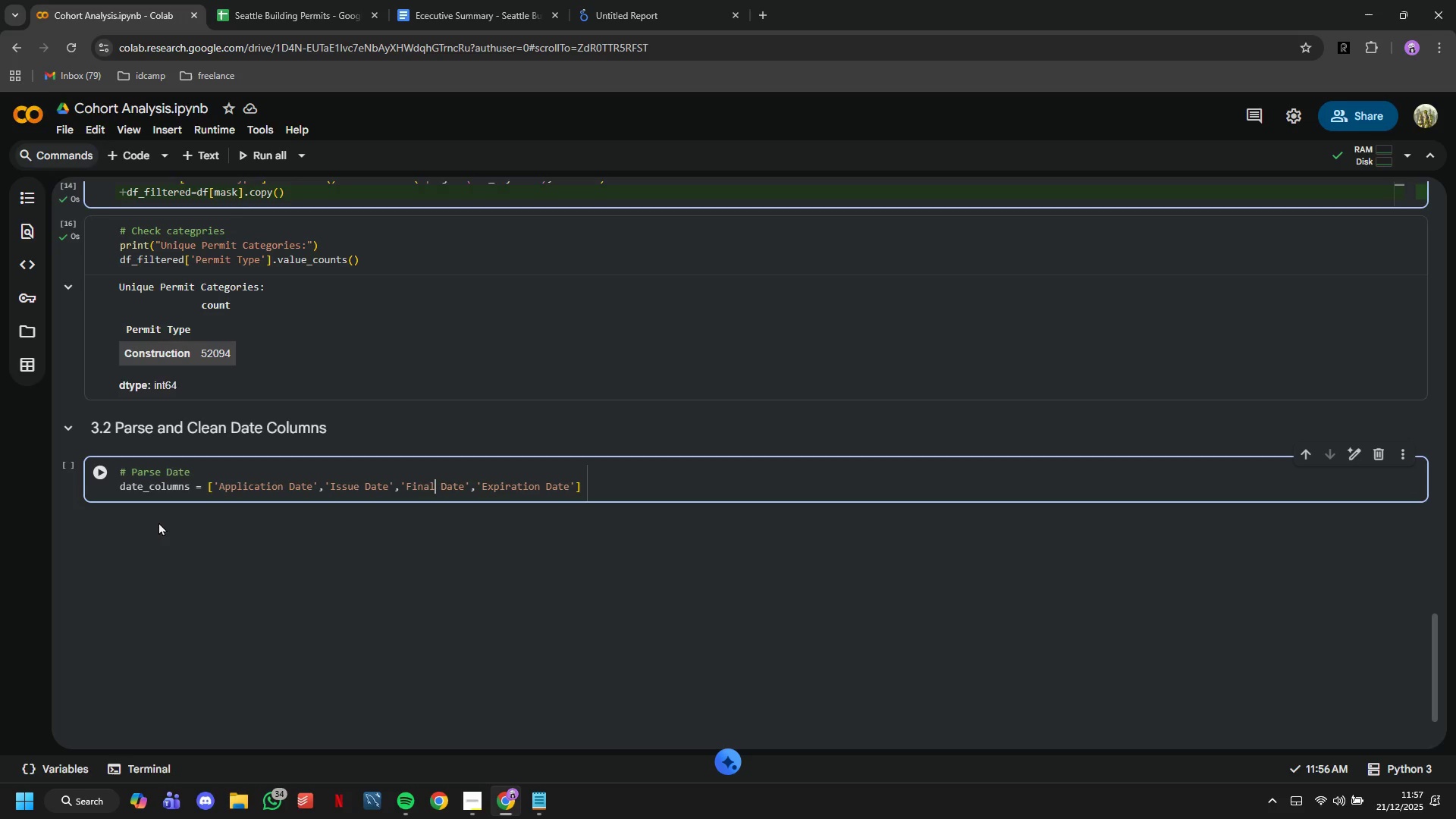 
hold_key(key=ArrowRight, duration=1.51)
 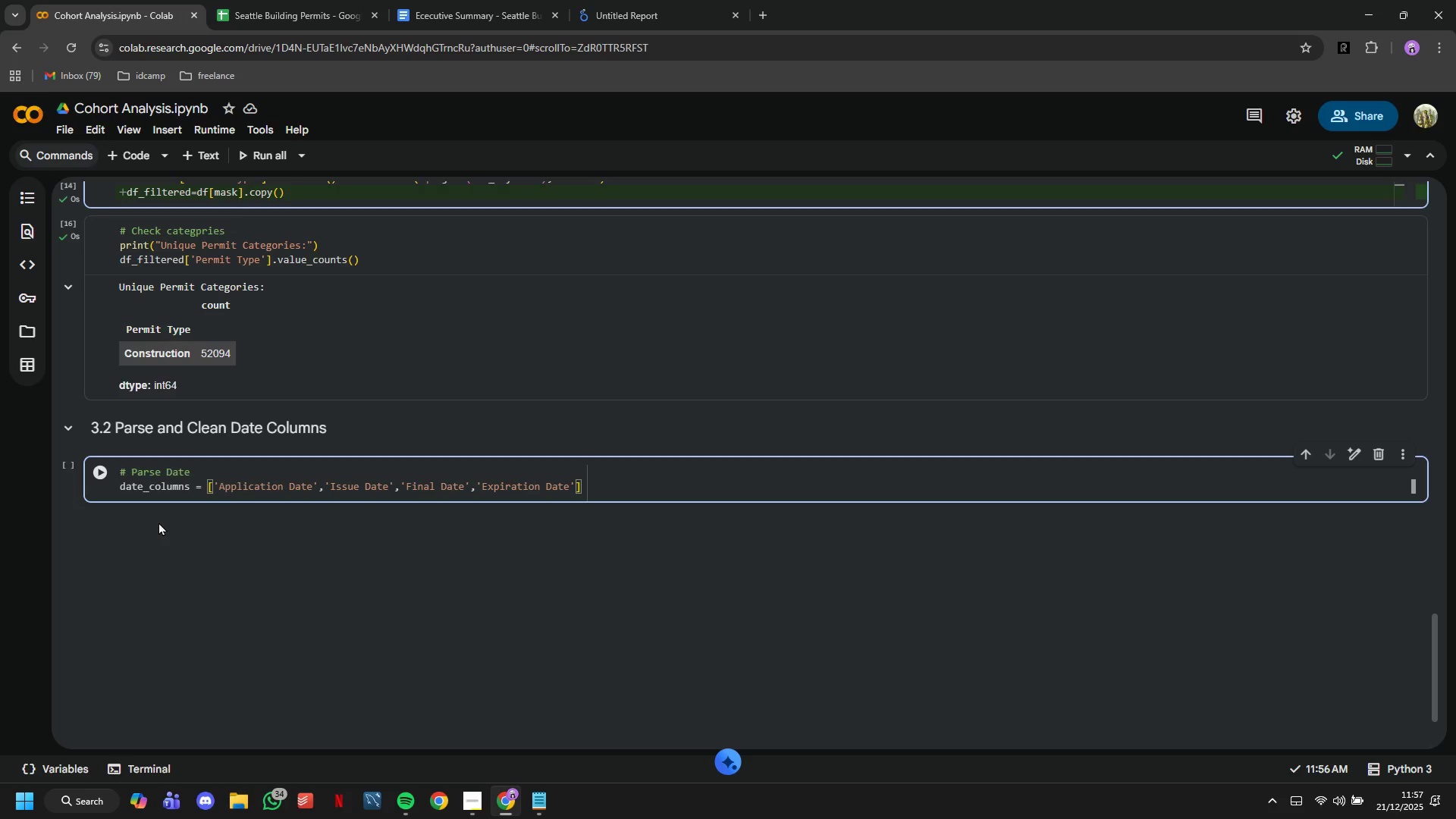 
hold_key(key=ArrowRight, duration=0.55)
 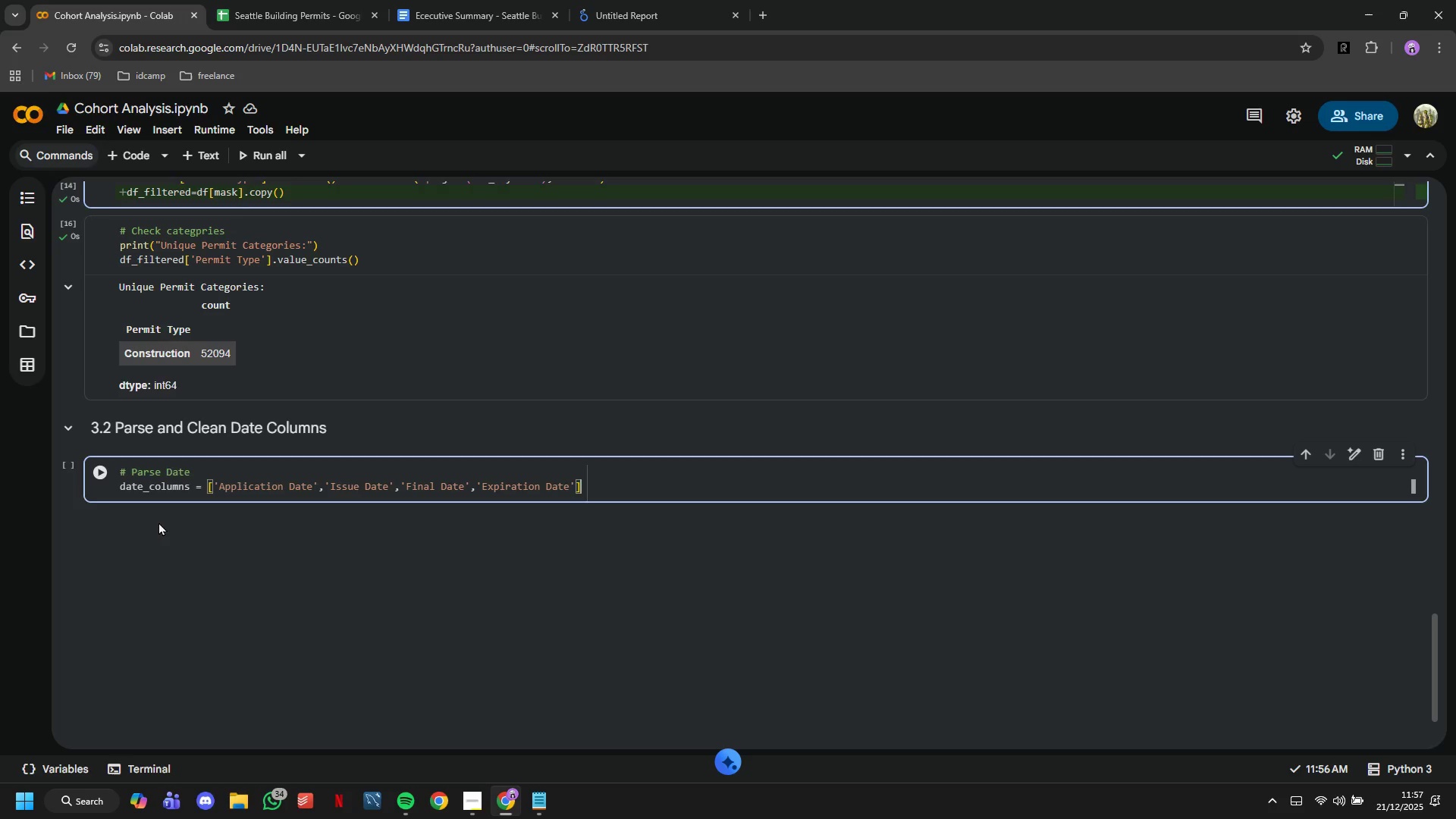 
key(Enter)
 